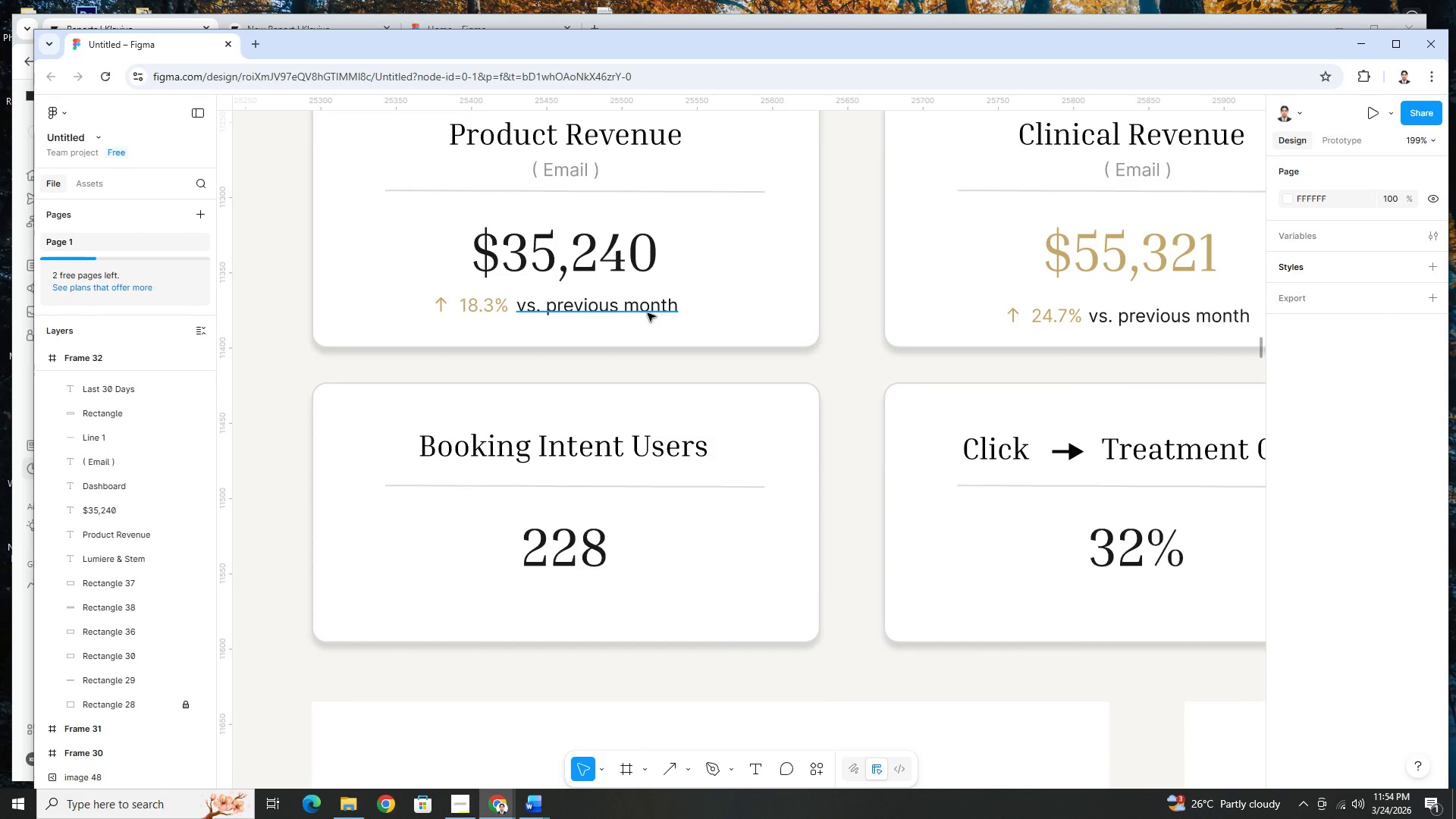 
scroll: coordinate [876, 328], scroll_direction: up, amount: 1.0
 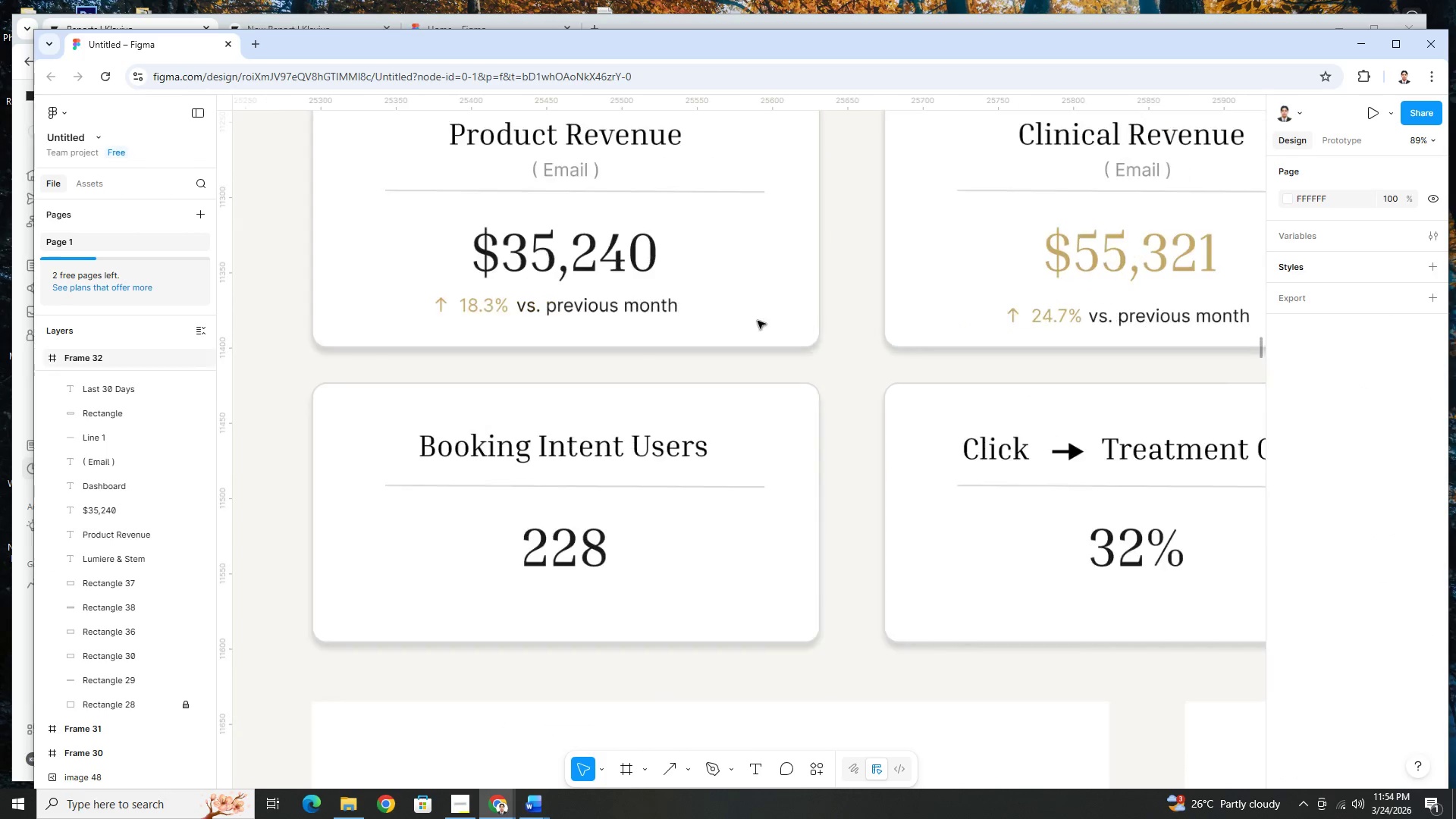 
left_click([642, 309])
 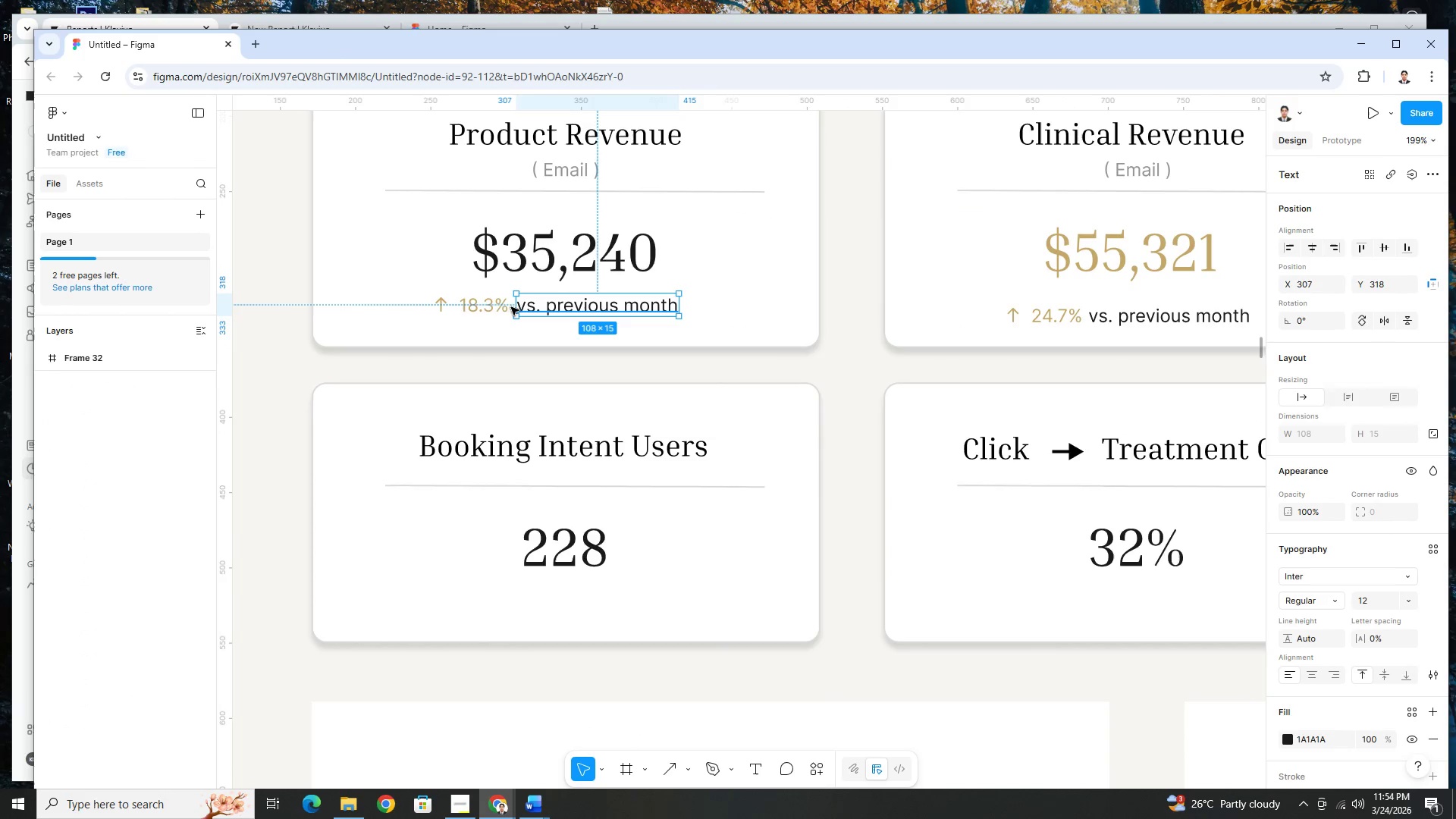 
hold_key(key=ShiftLeft, duration=1.25)
left_click([493, 307])
 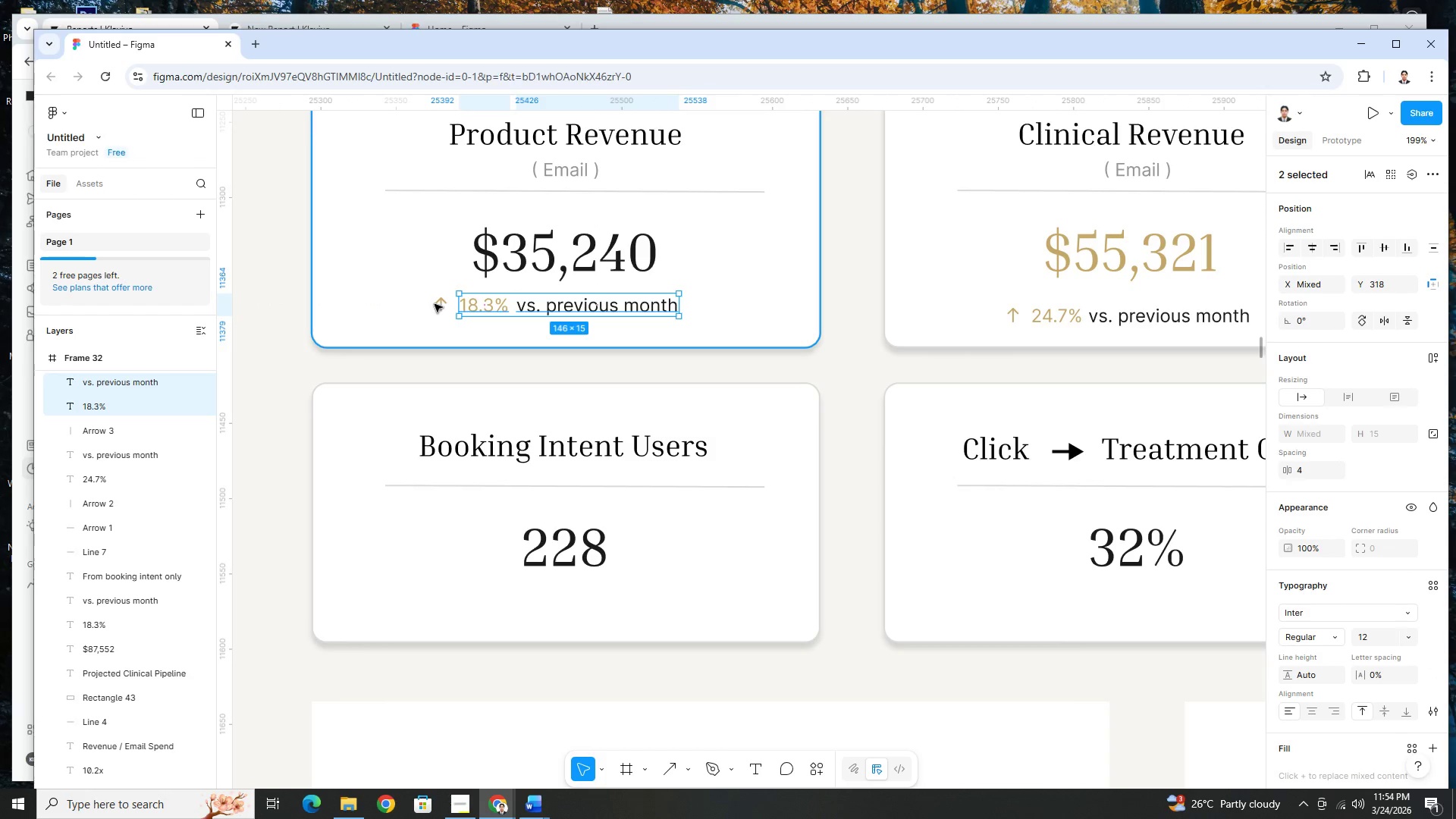 
left_click([437, 303])
 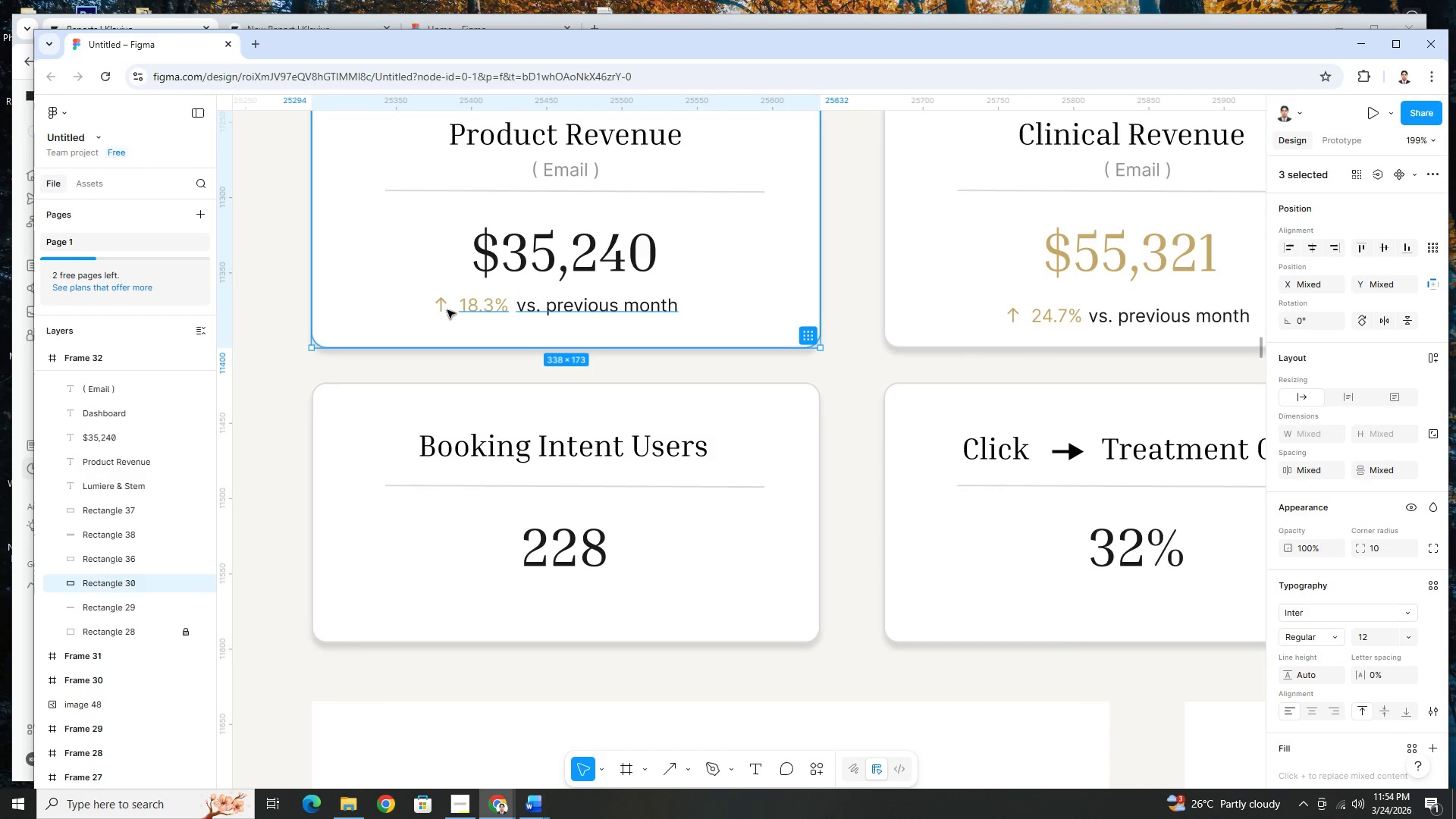 
left_click([443, 308])
 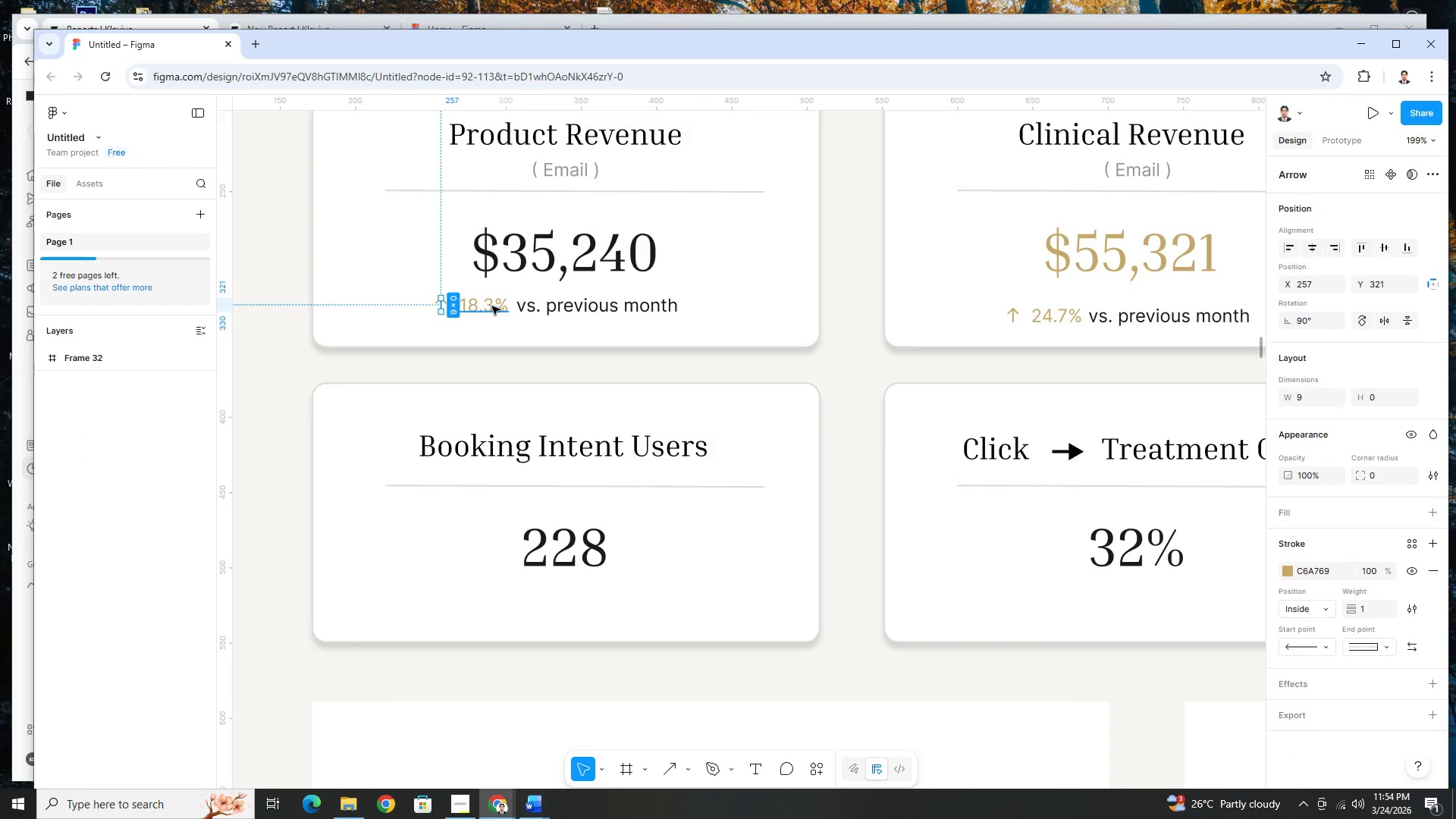 
hold_key(key=ShiftLeft, duration=0.91)
left_click([492, 306])
 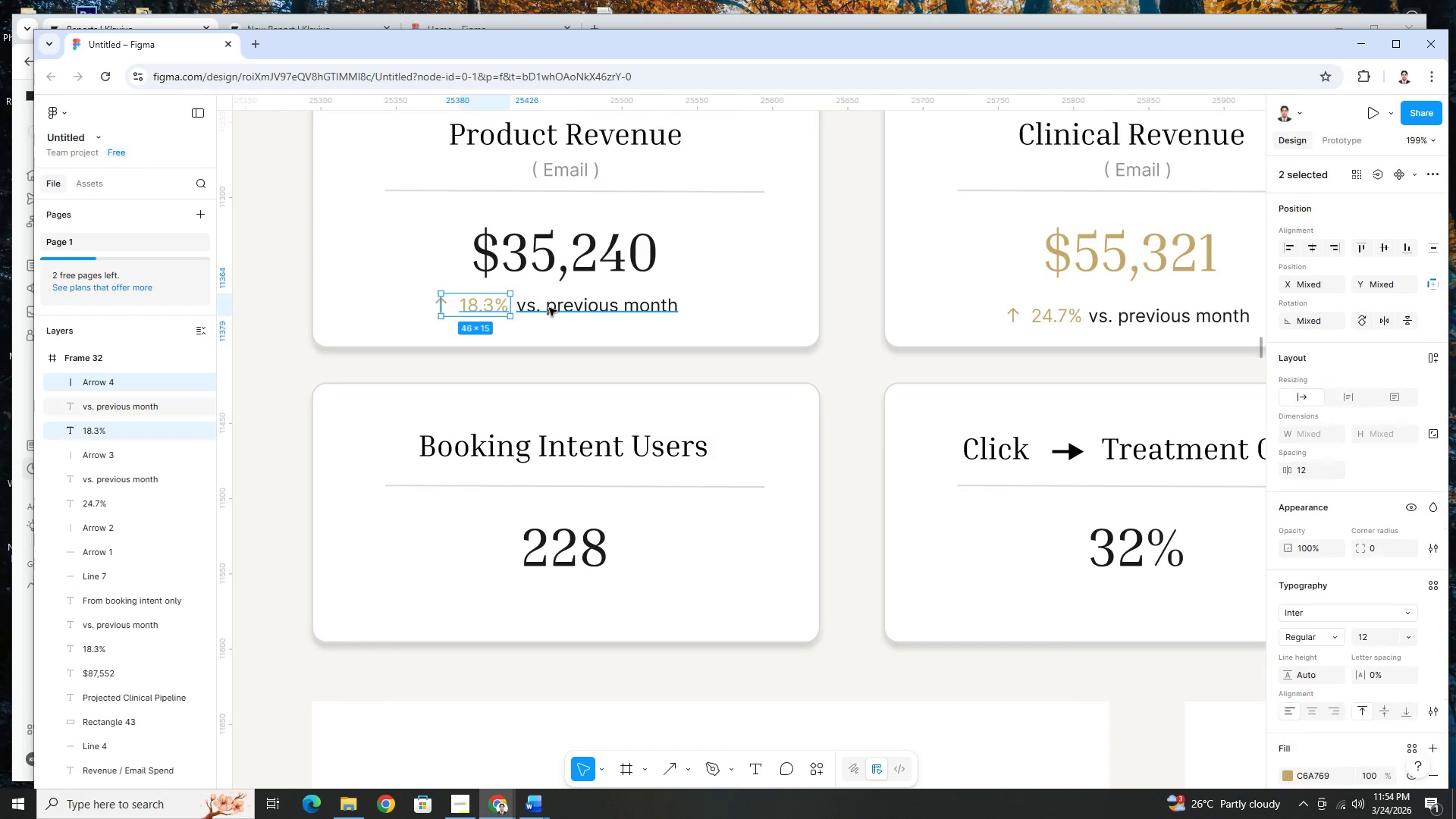 
left_click([555, 307])
 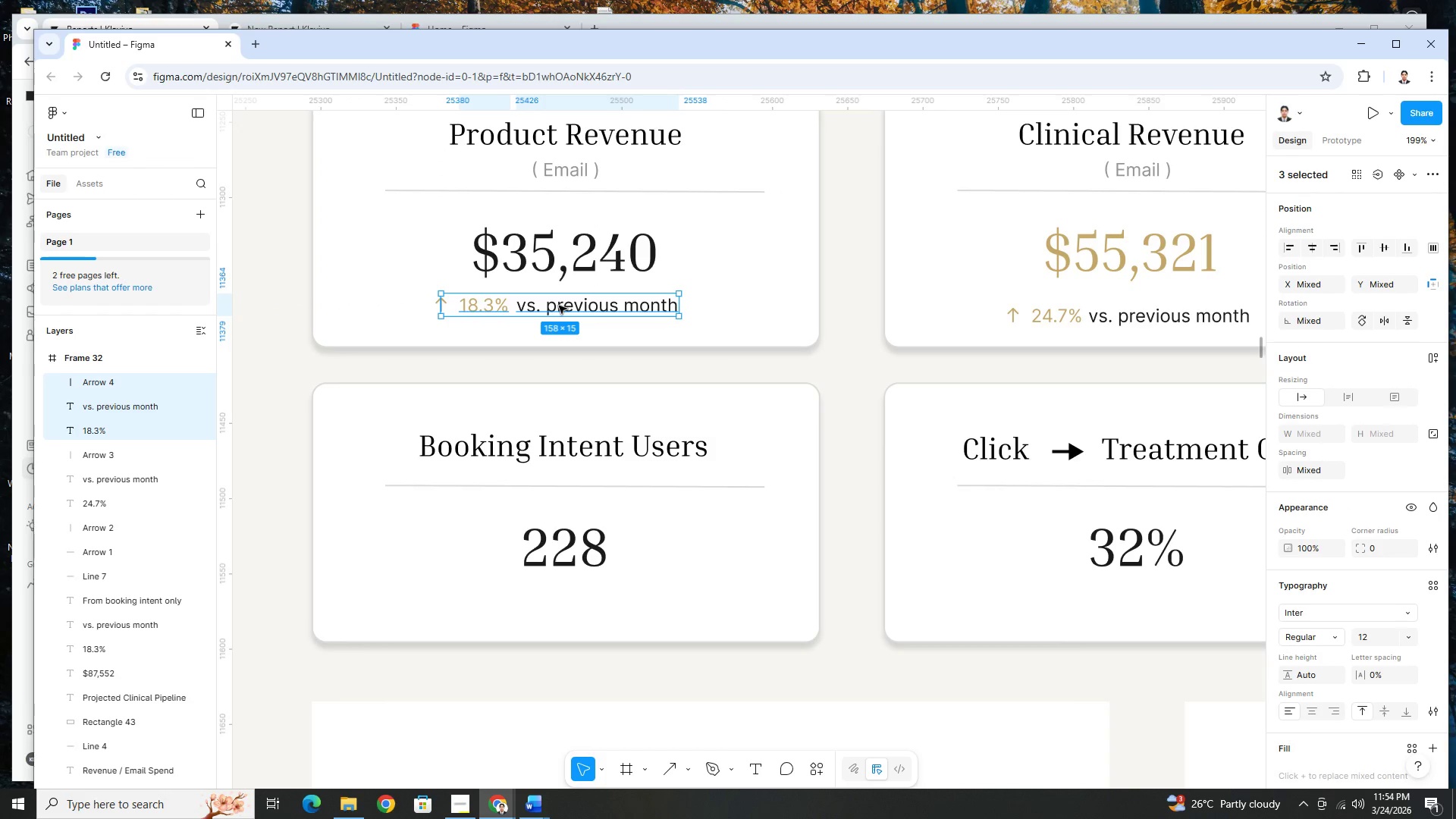 
key(ArrowDown)
 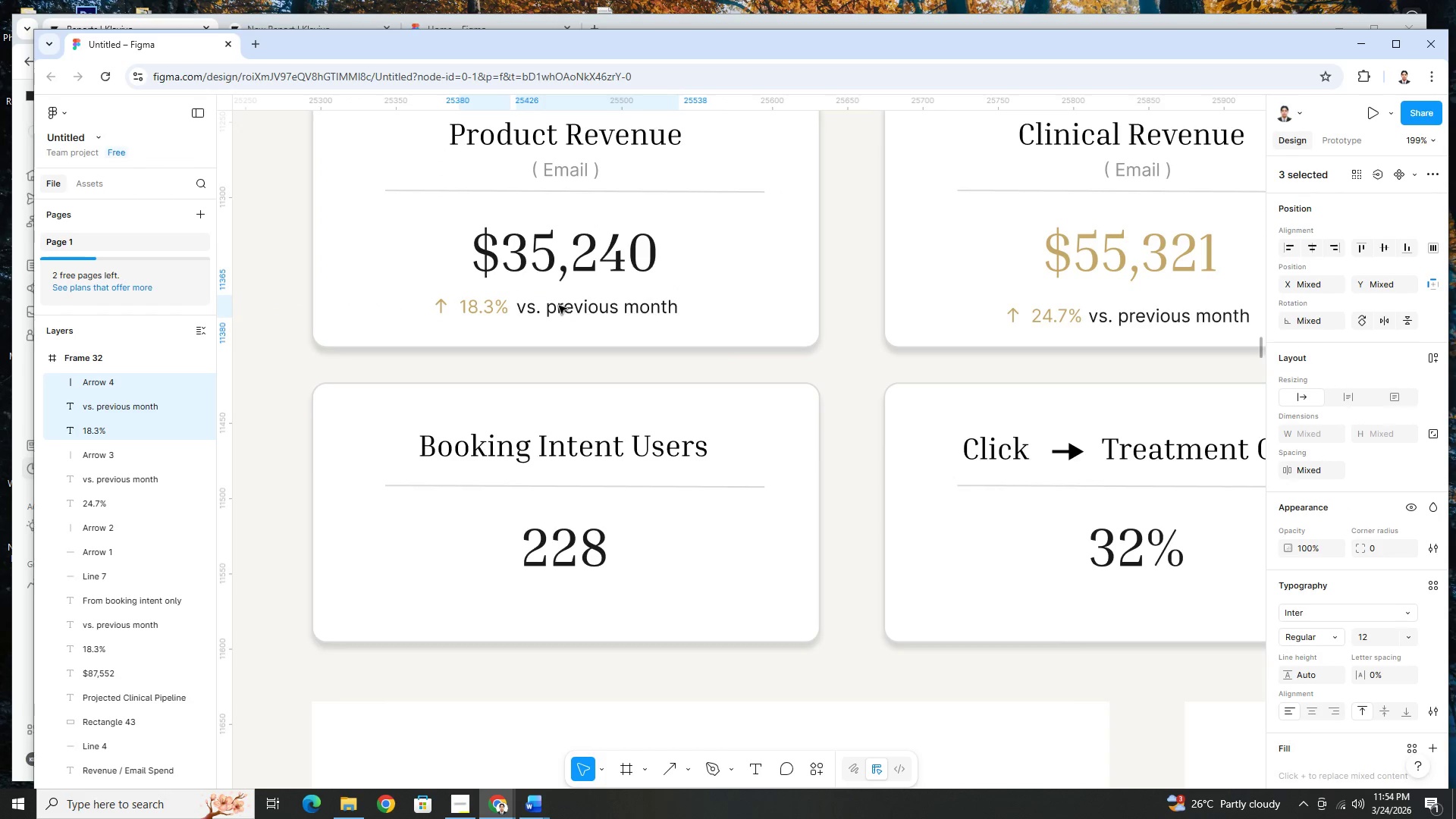 
key(ArrowDown)
 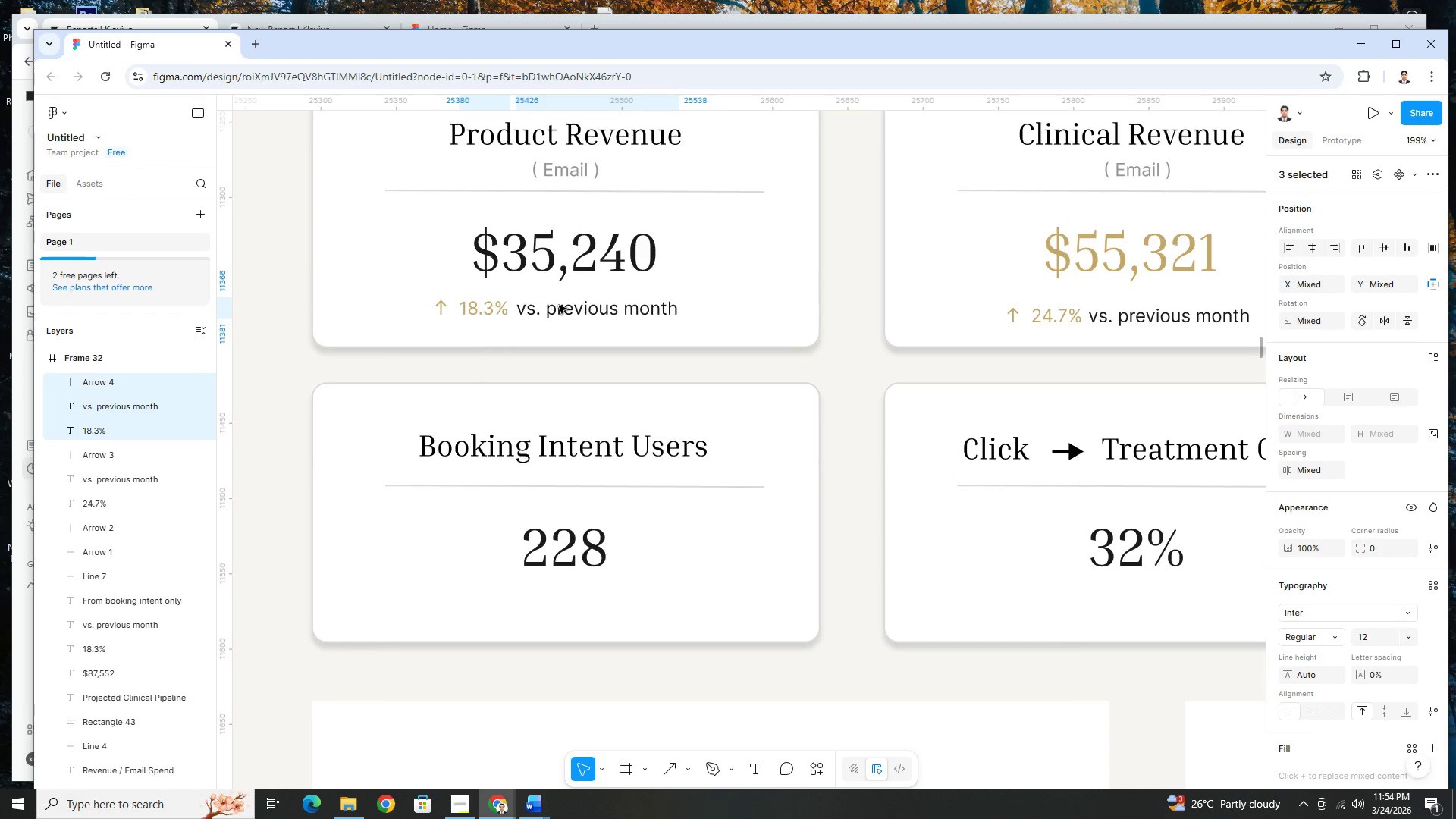 
key(ArrowDown)
 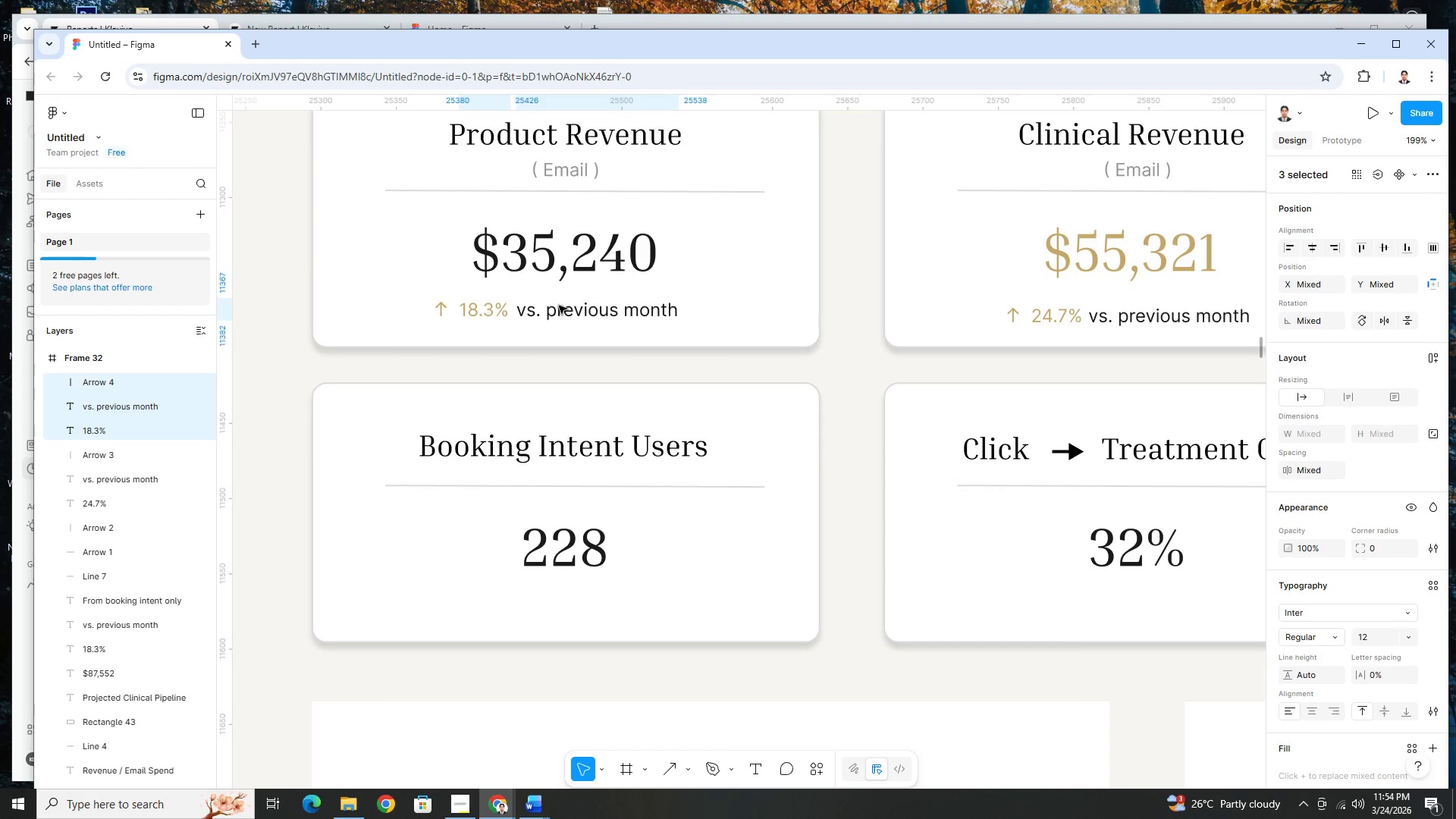 
key(ArrowDown)
 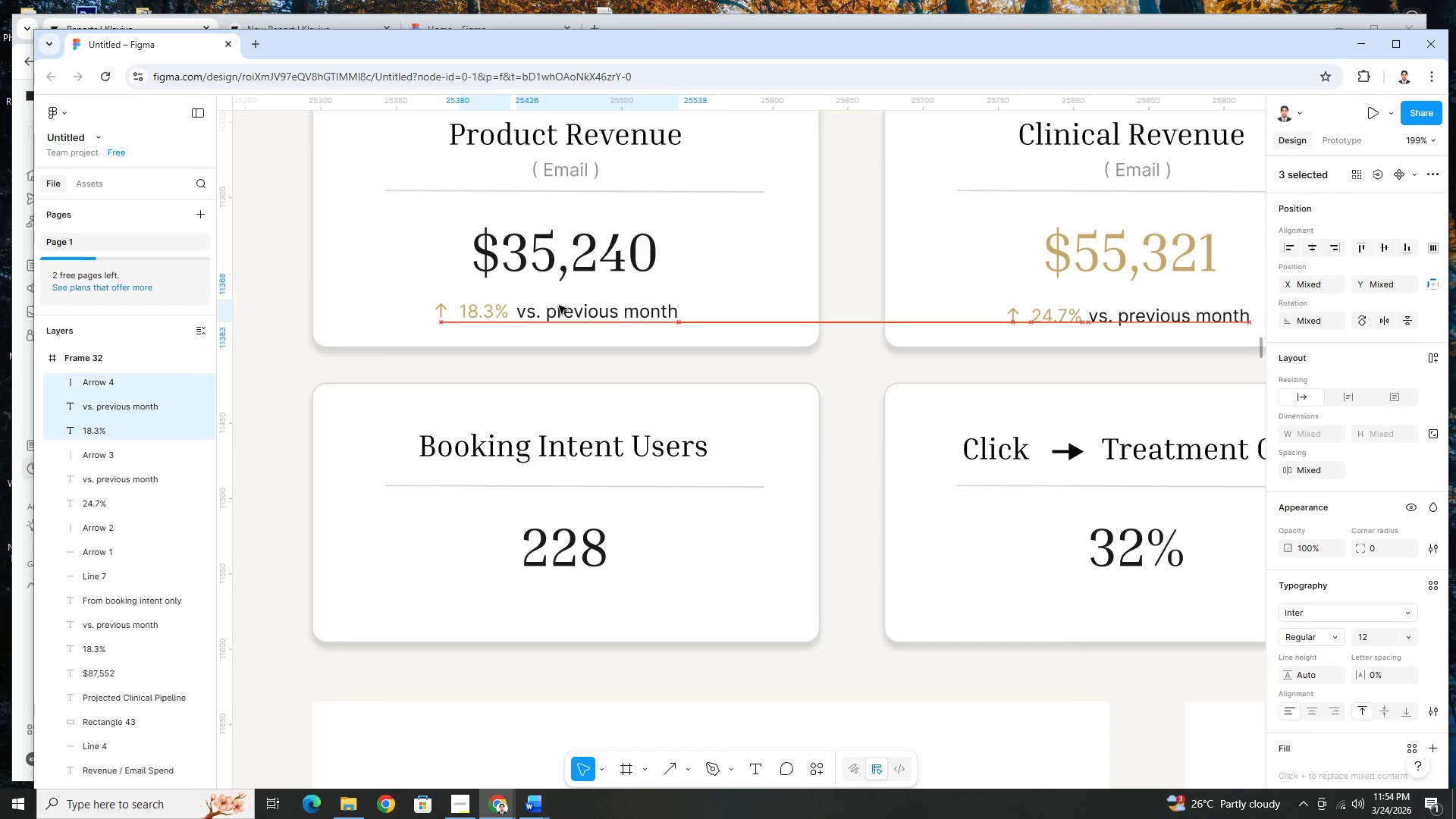 
key(ArrowDown)
 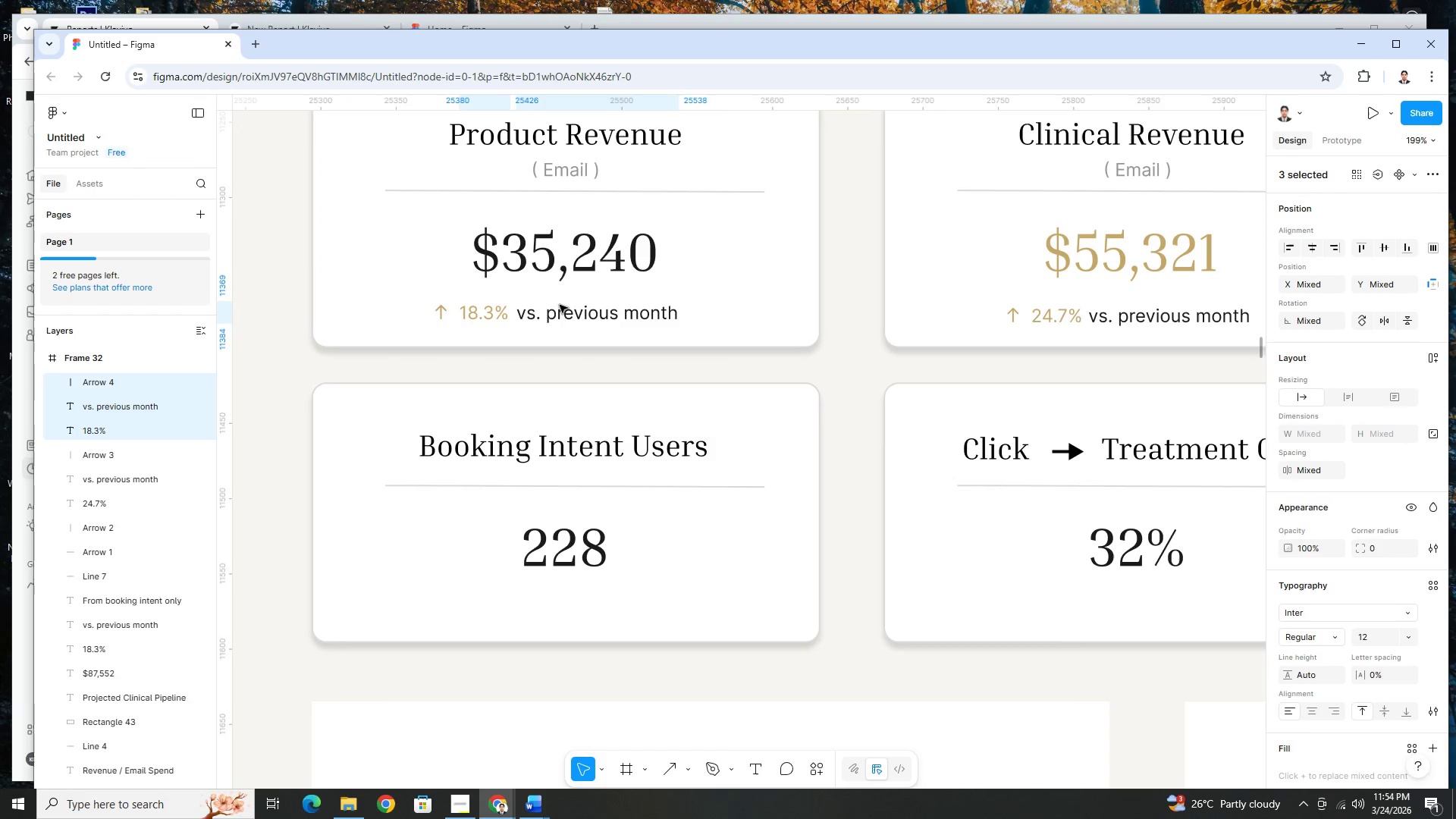 
key(ArrowUp)
 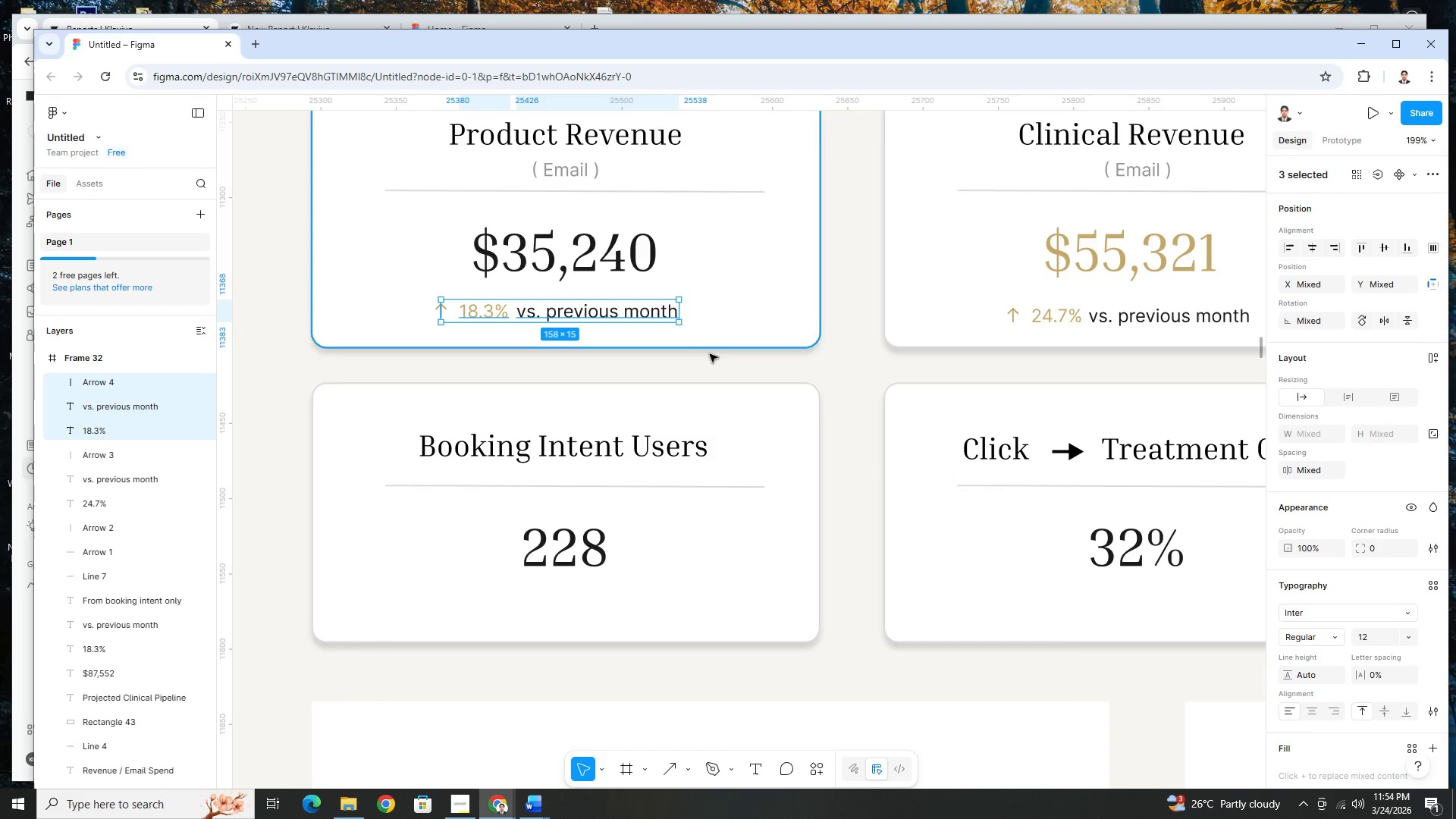 
left_click([711, 366])
 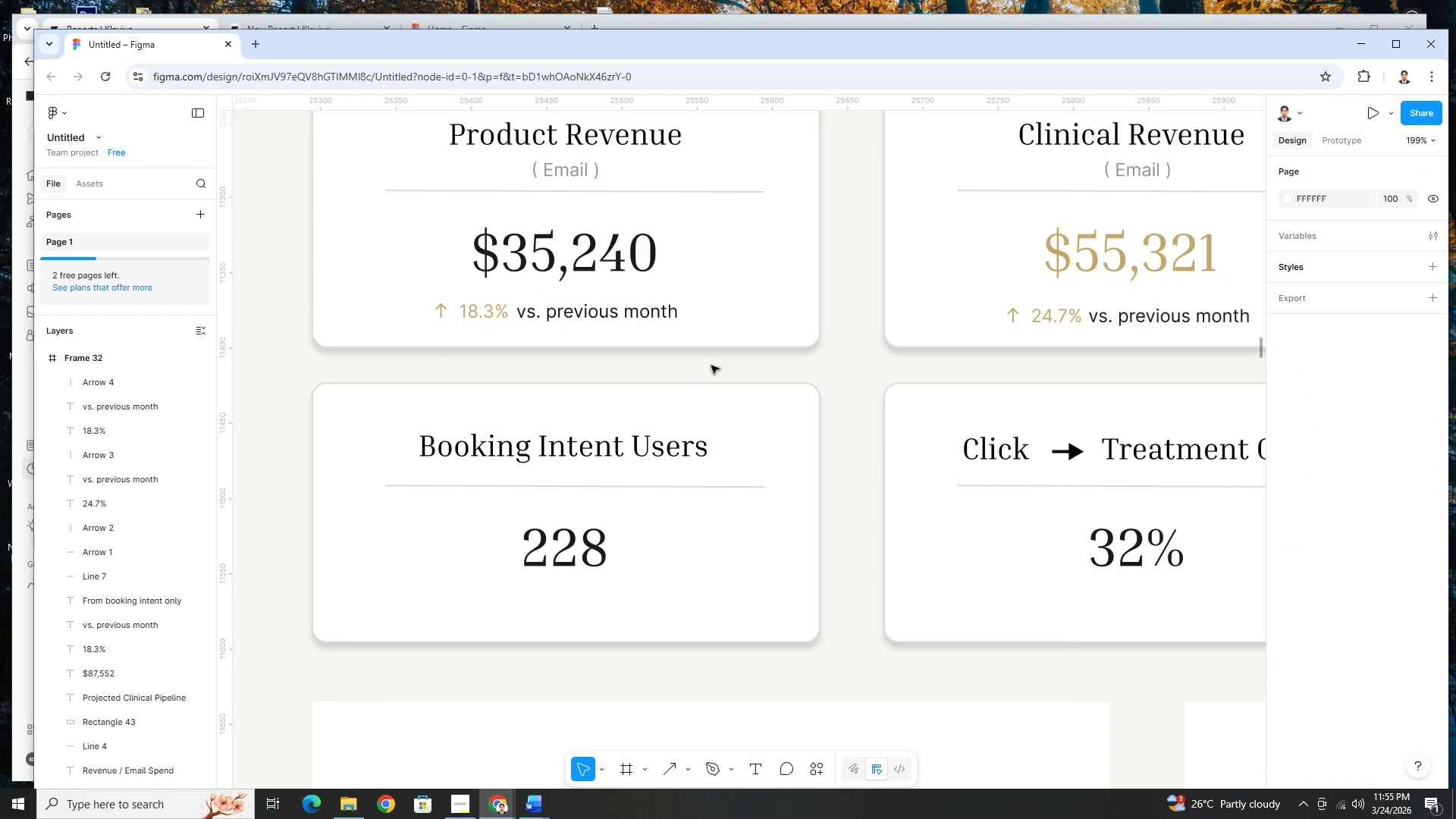 
hold_key(key=ControlLeft, duration=1.38)
 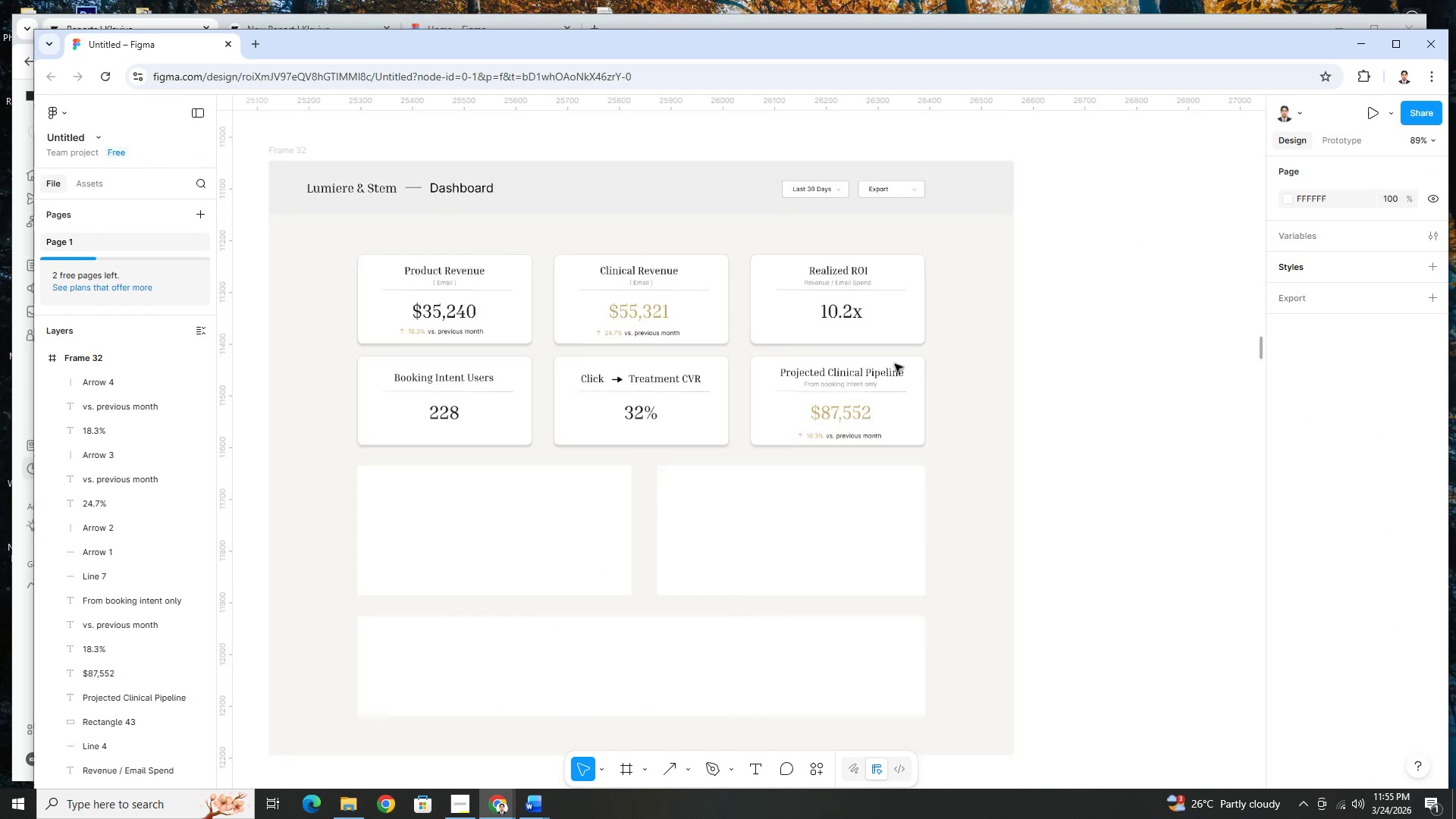 
hold_key(key=ControlLeft, duration=1.5)
 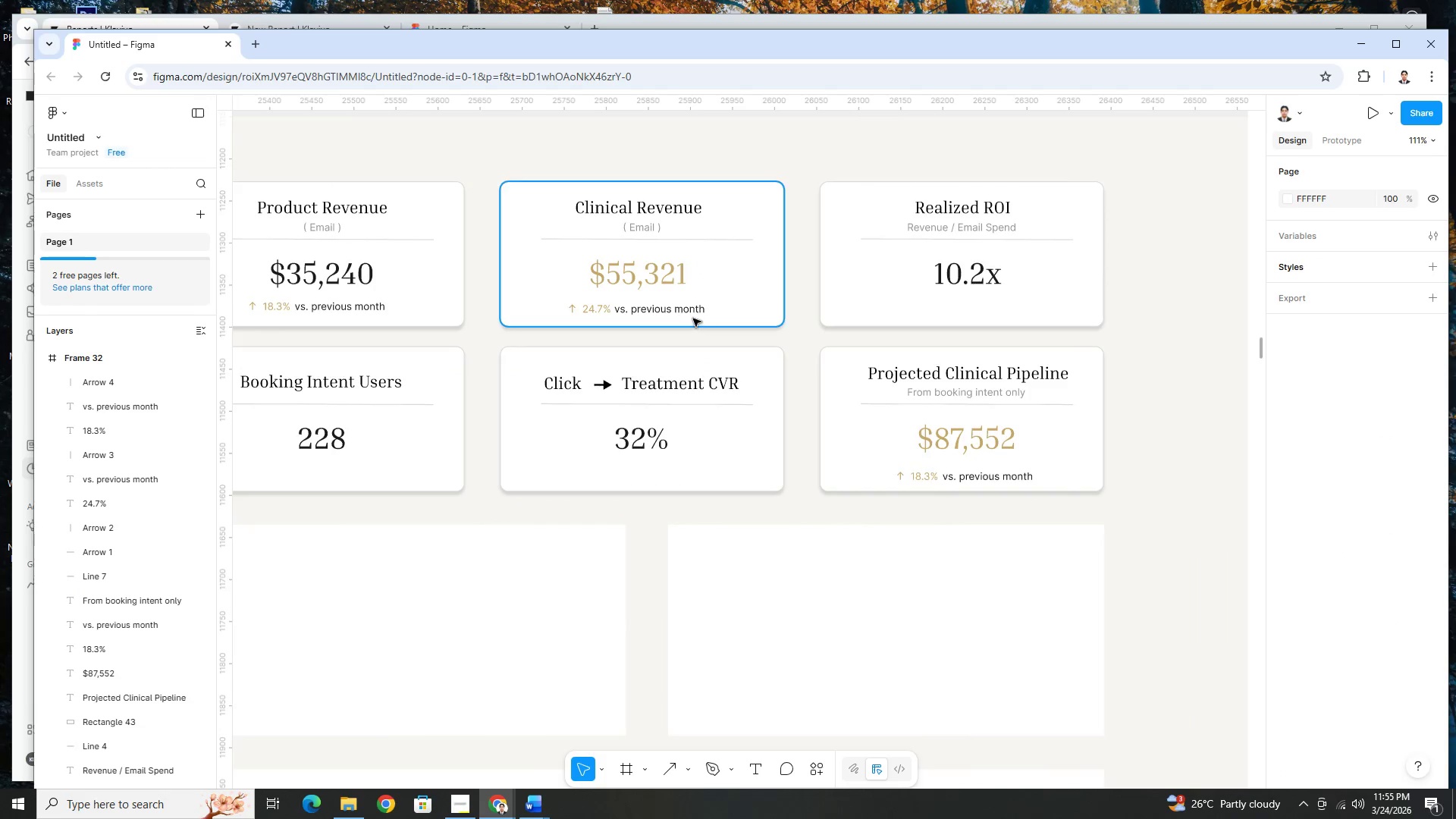 
scroll: coordinate [893, 364], scroll_direction: down, amount: 14.0
 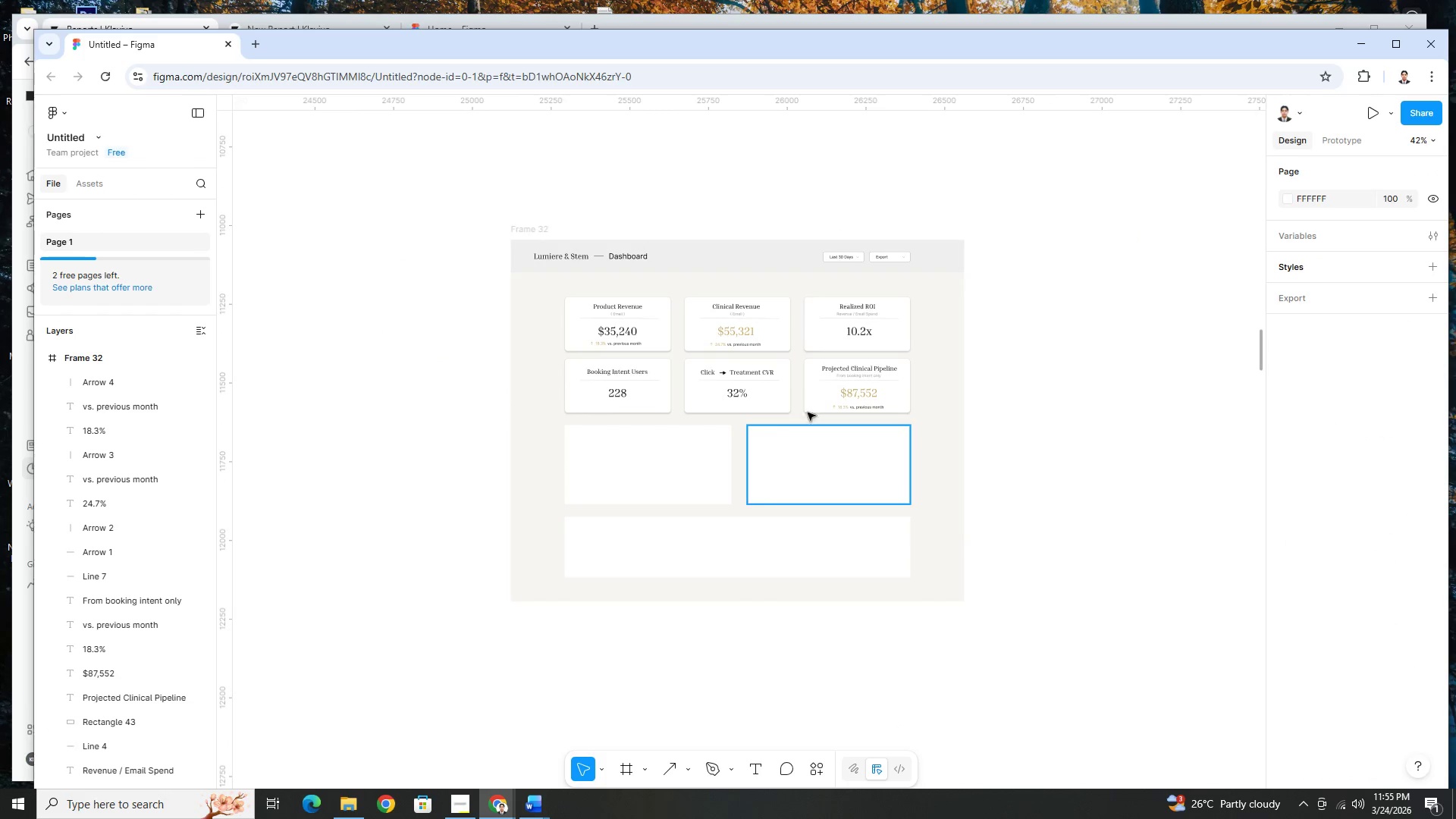 
hold_key(key=ControlLeft, duration=0.31)
 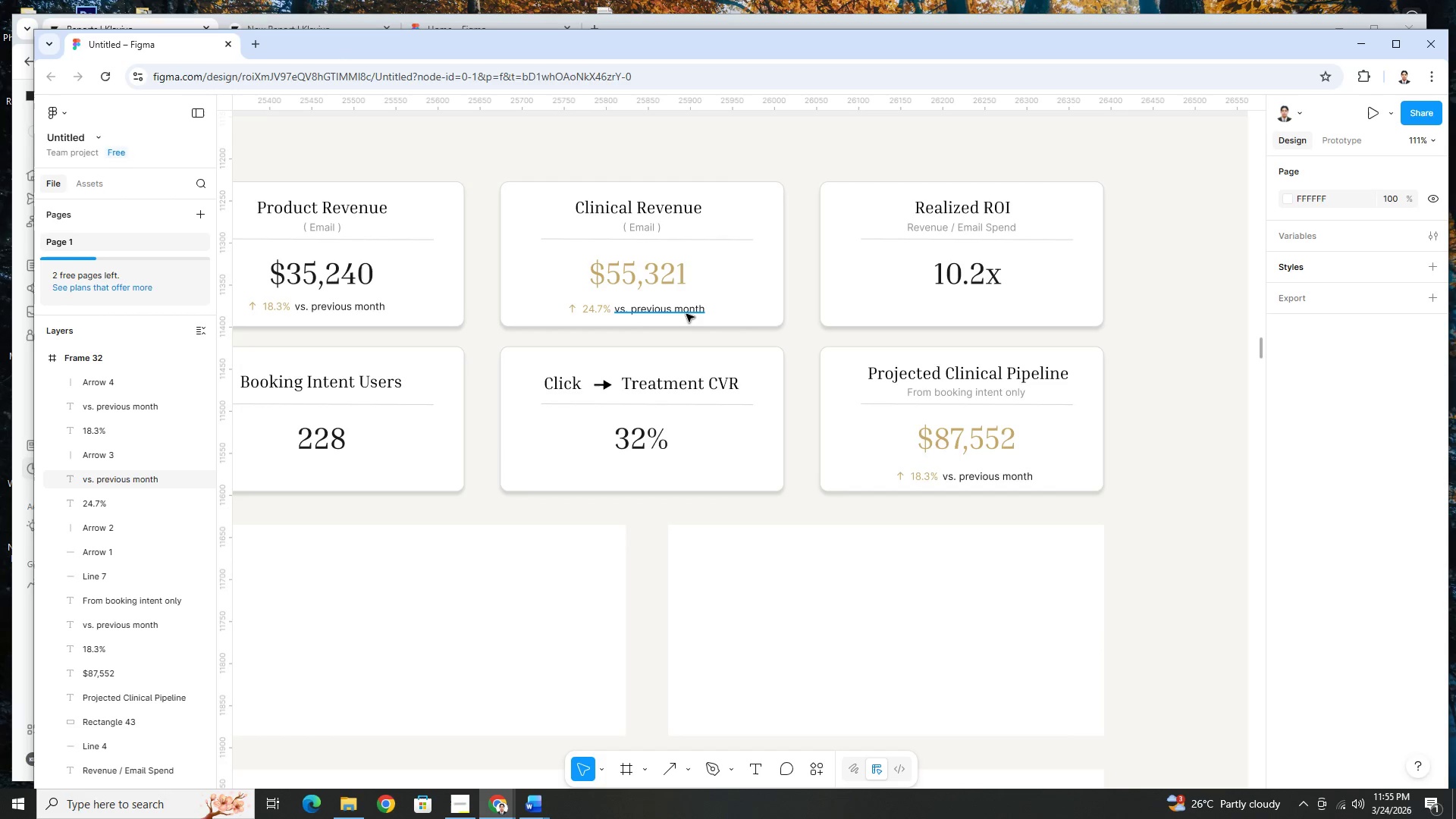 
scroll: coordinate [783, 342], scroll_direction: up, amount: 9.0
 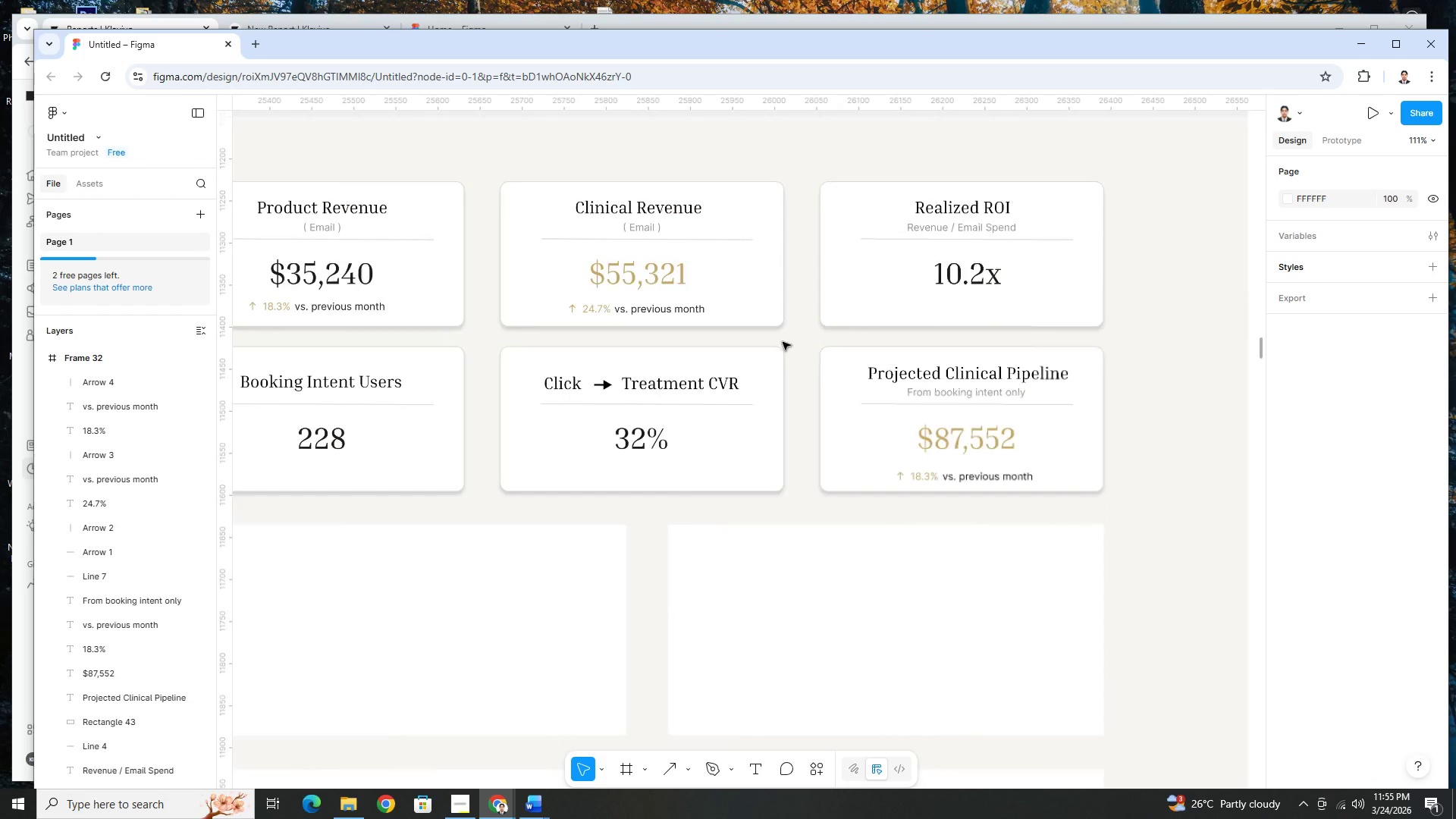 
left_click([686, 314])
 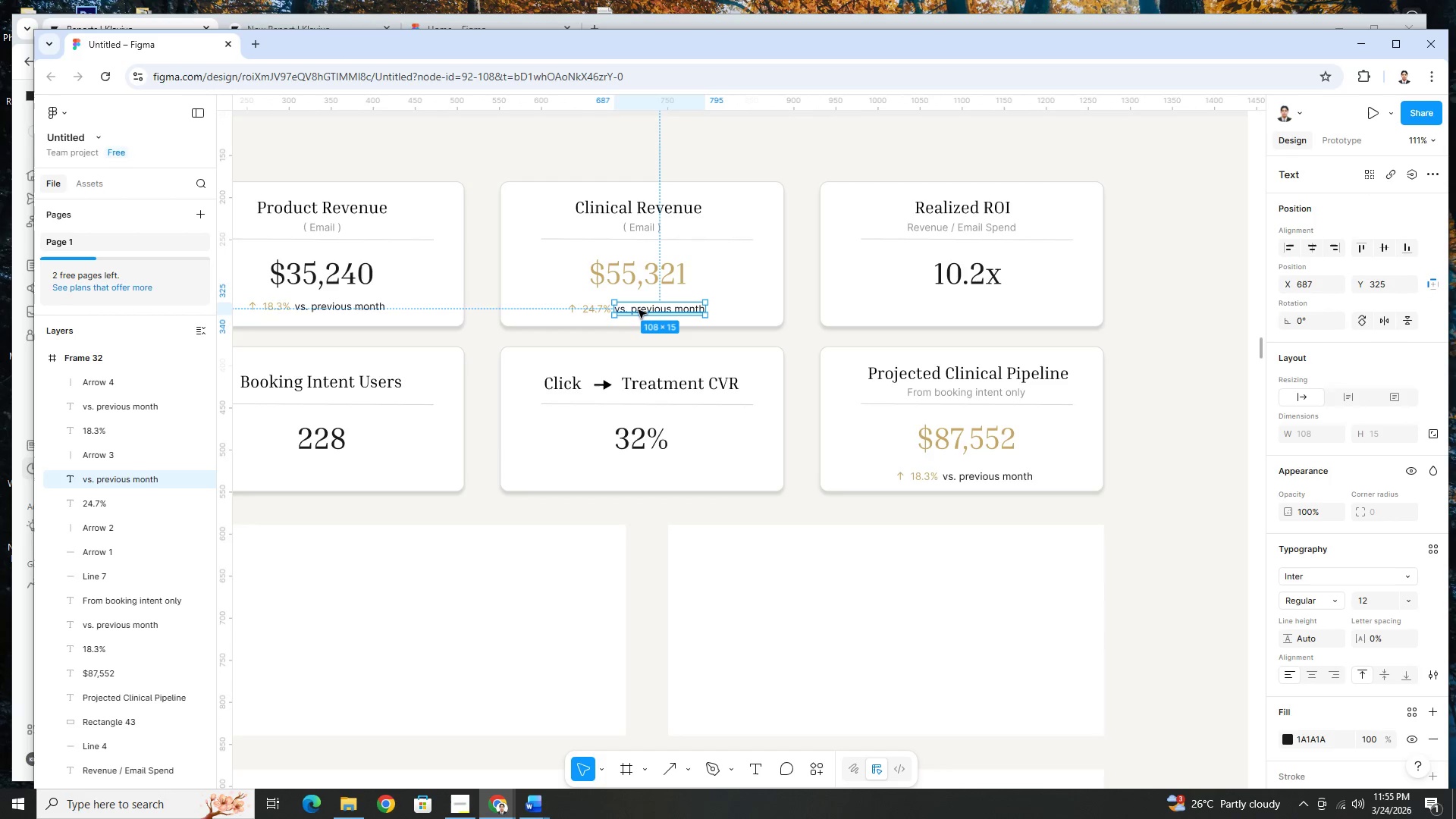 
hold_key(key=ShiftLeft, duration=1.5)
left_click([595, 310])
 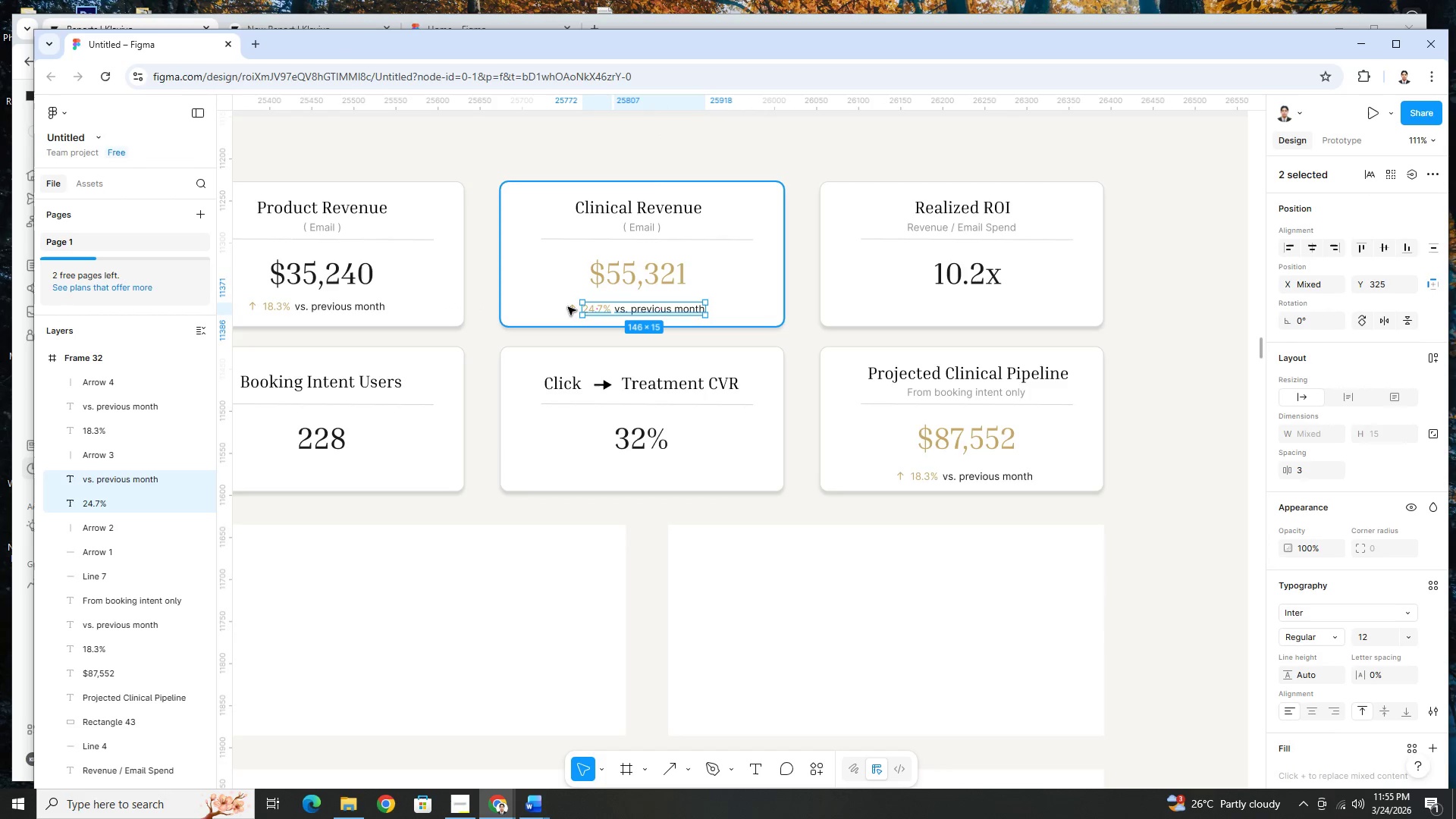 
hold_key(key=ShiftLeft, duration=0.61)
left_click([570, 307])
 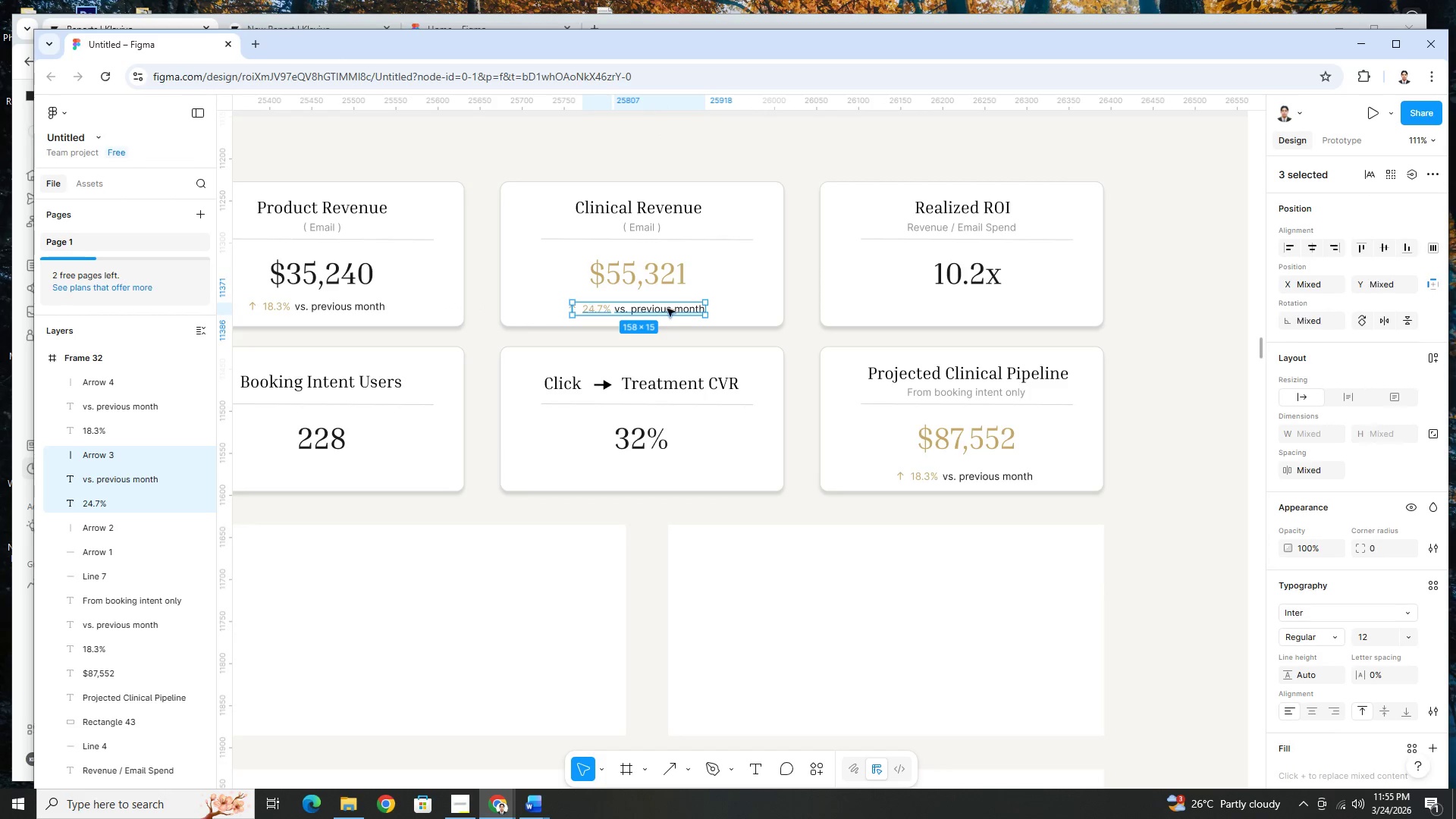 
key(Control+C)
 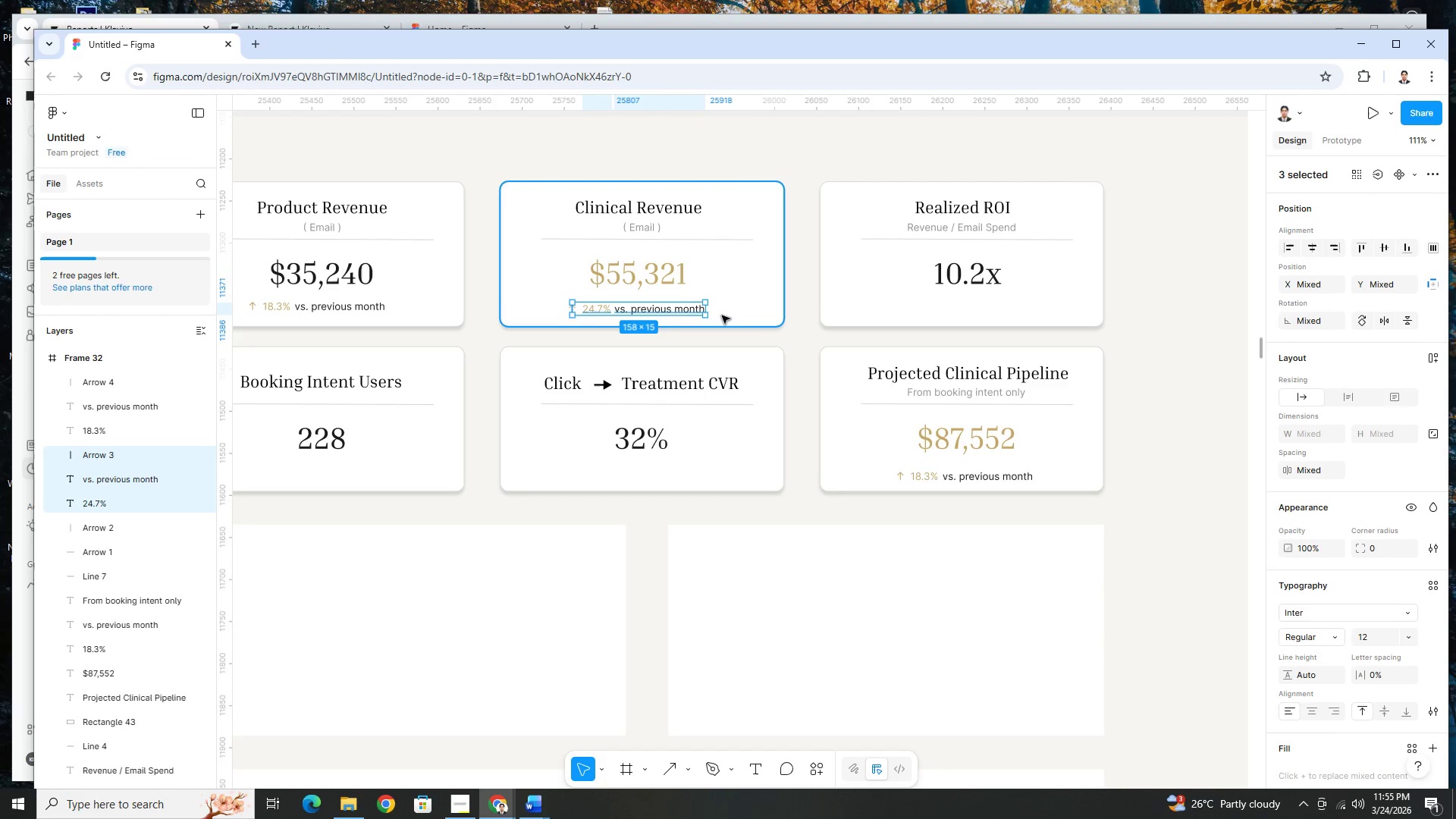 
key(Control+V)
 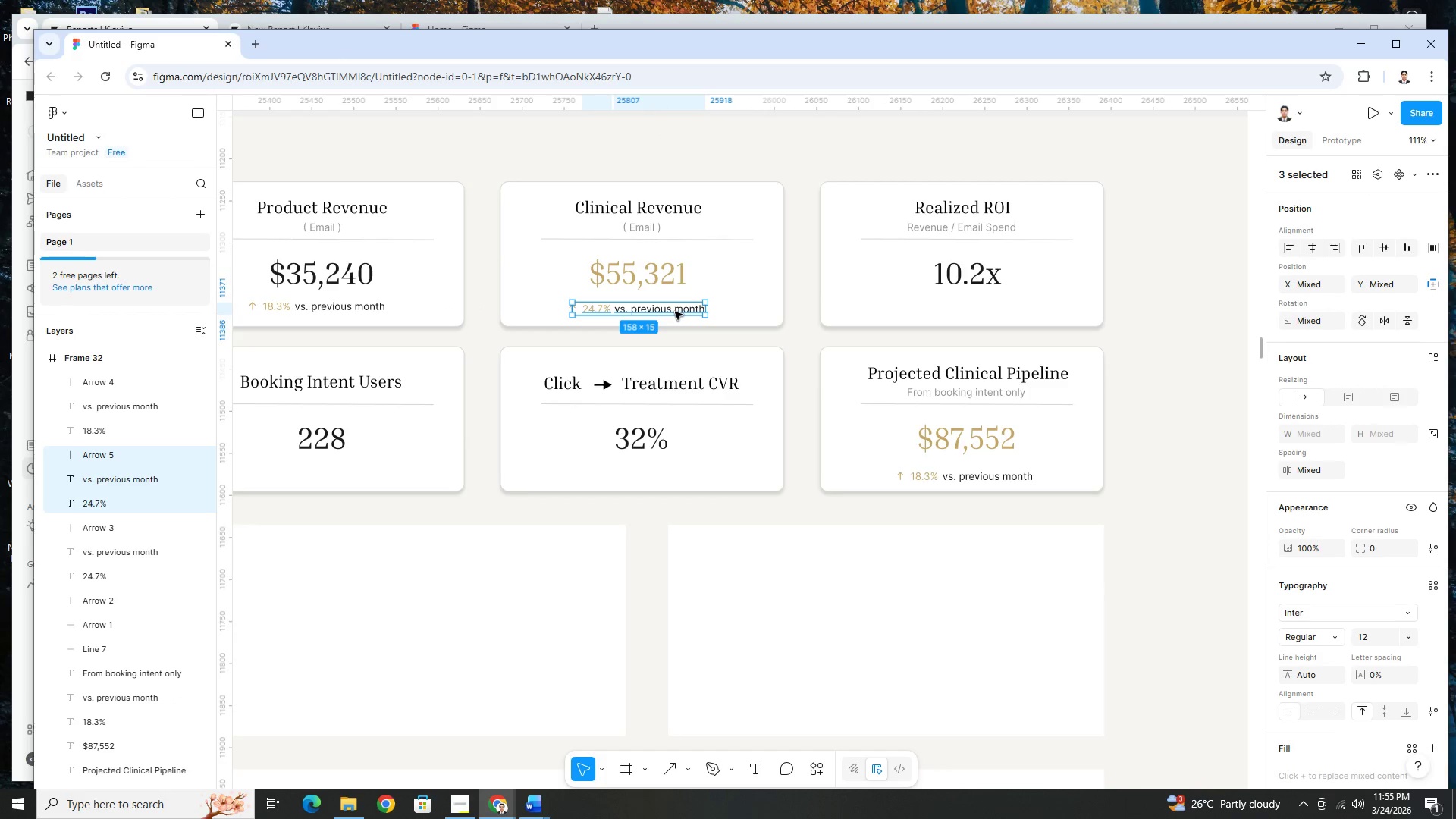 
left_click_drag(start_coordinate=[673, 309], to_coordinate=[1000, 311])
 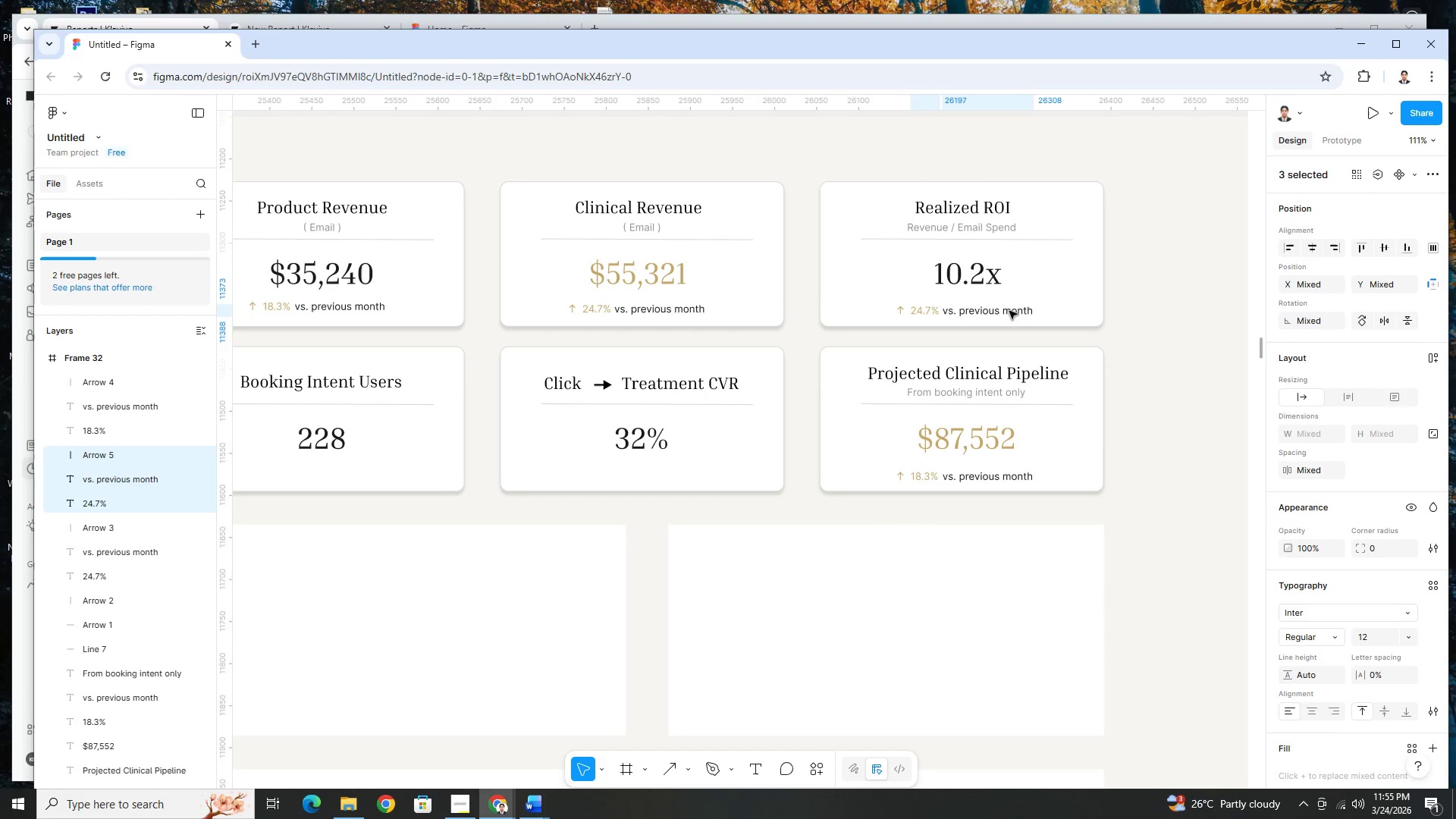 
hold_key(key=ControlLeft, duration=0.66)
scroll: coordinate [1015, 311], scroll_direction: up, amount: 5.0
 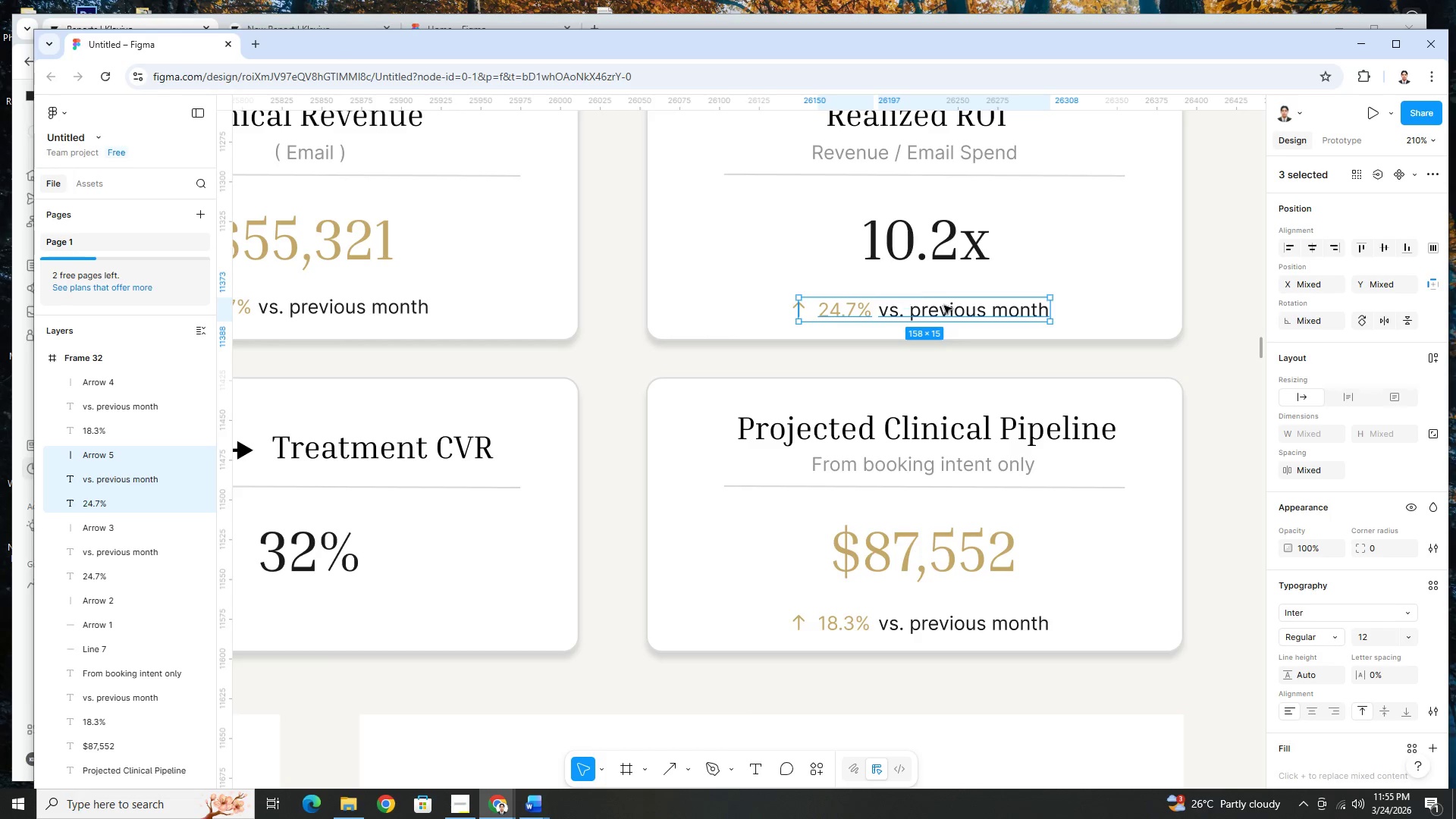 
key(ArrowUp)
 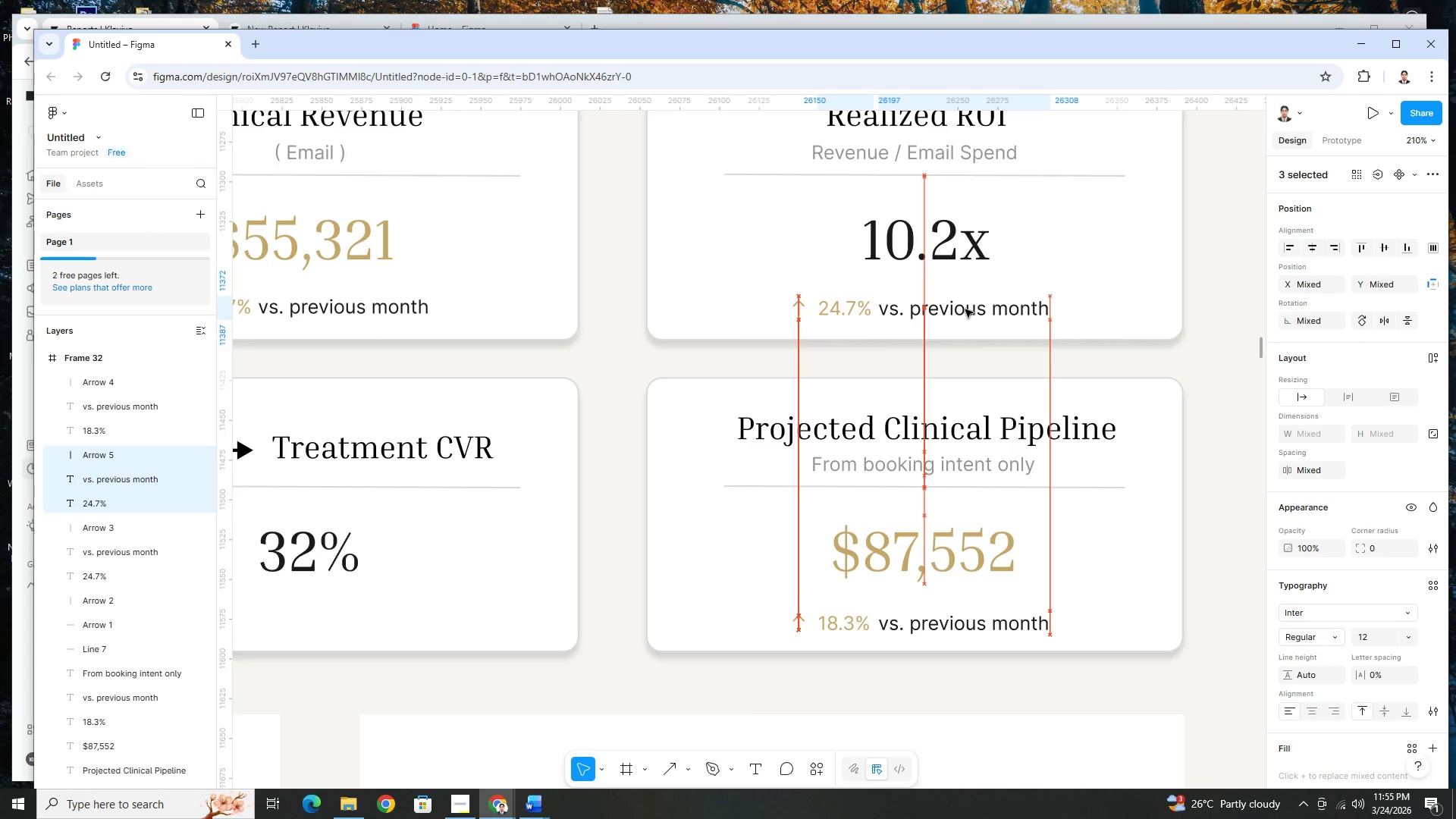 
key(ArrowUp)
 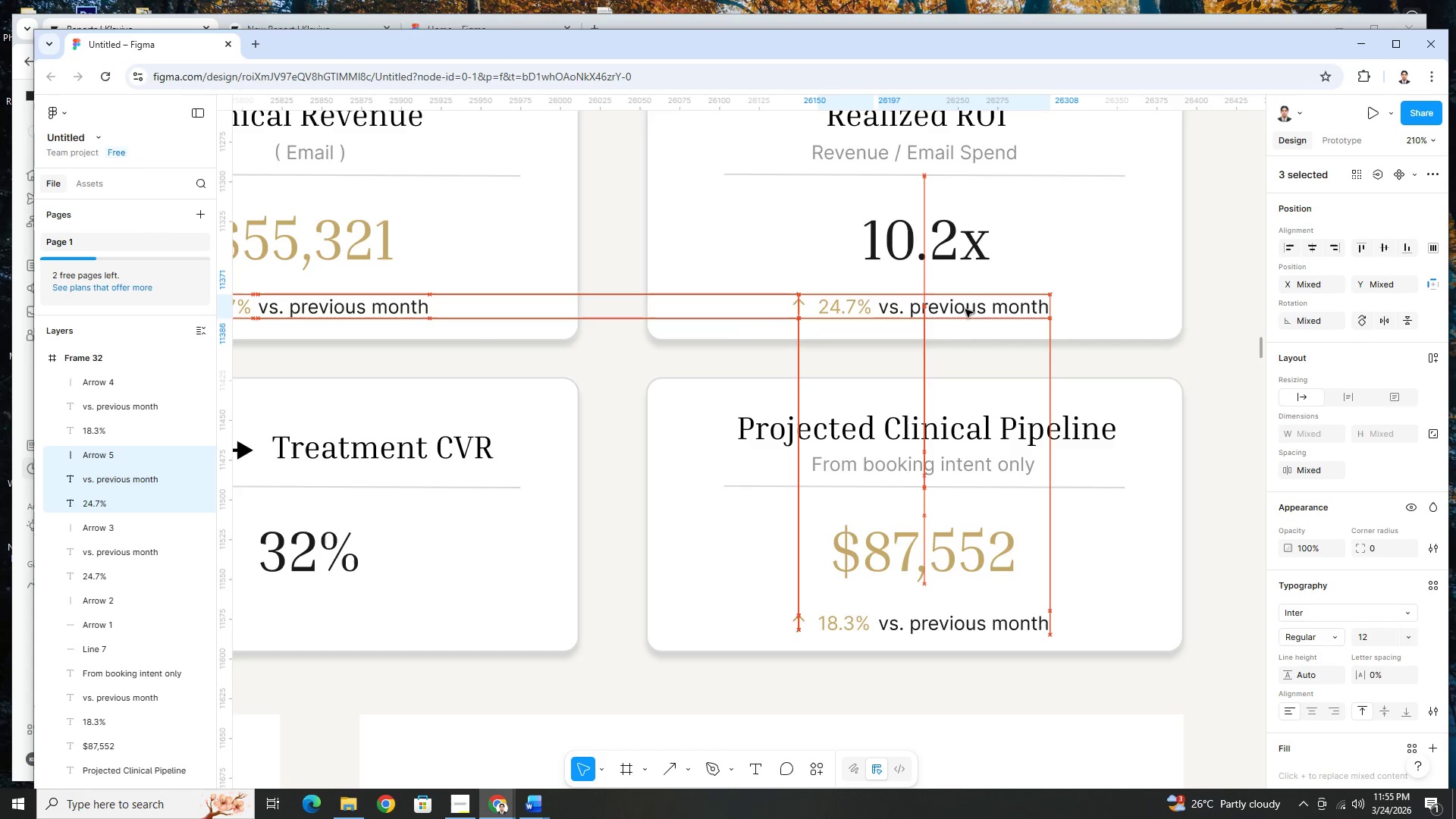 
key(ArrowDown)
 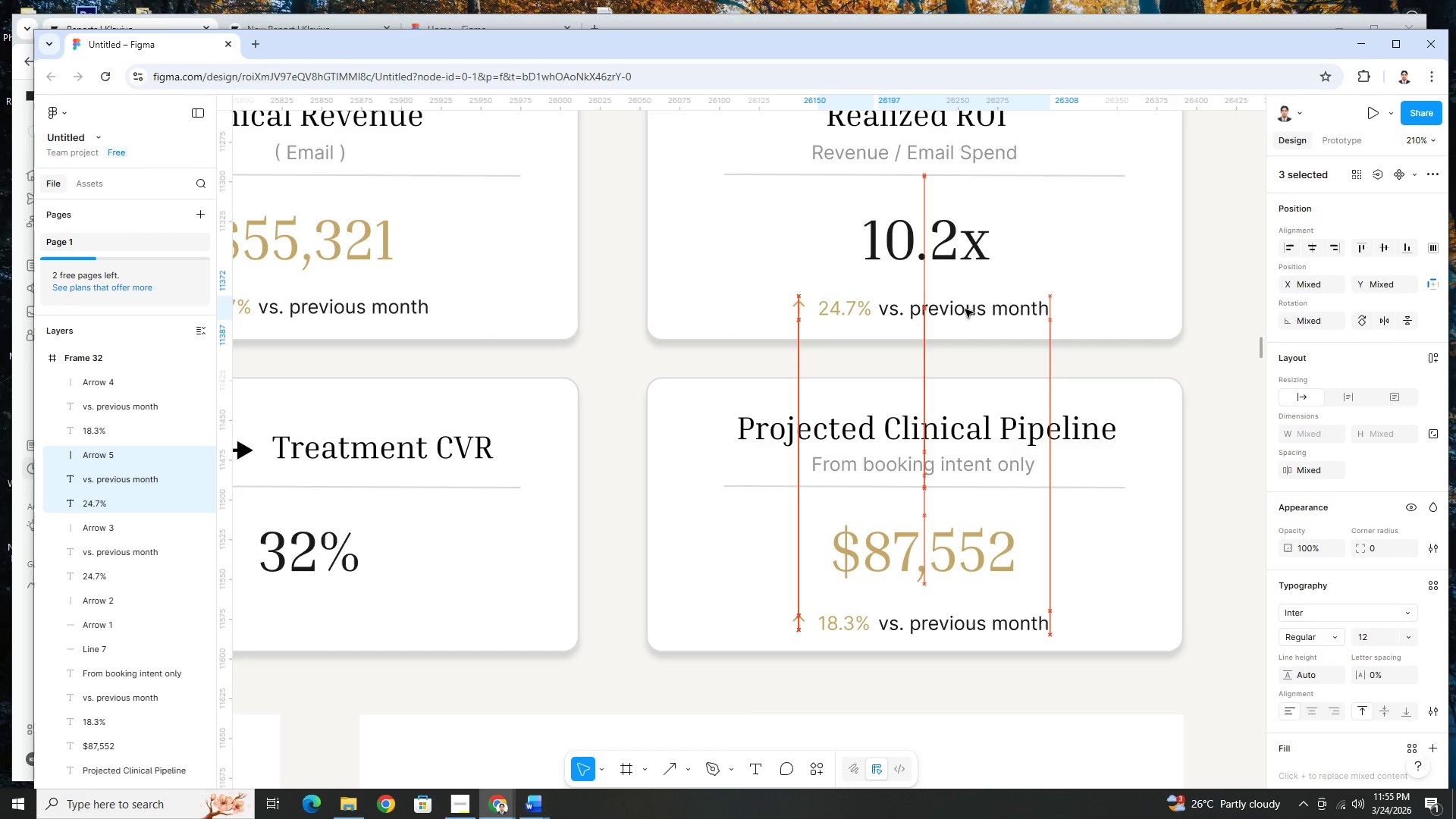 
key(ArrowUp)
 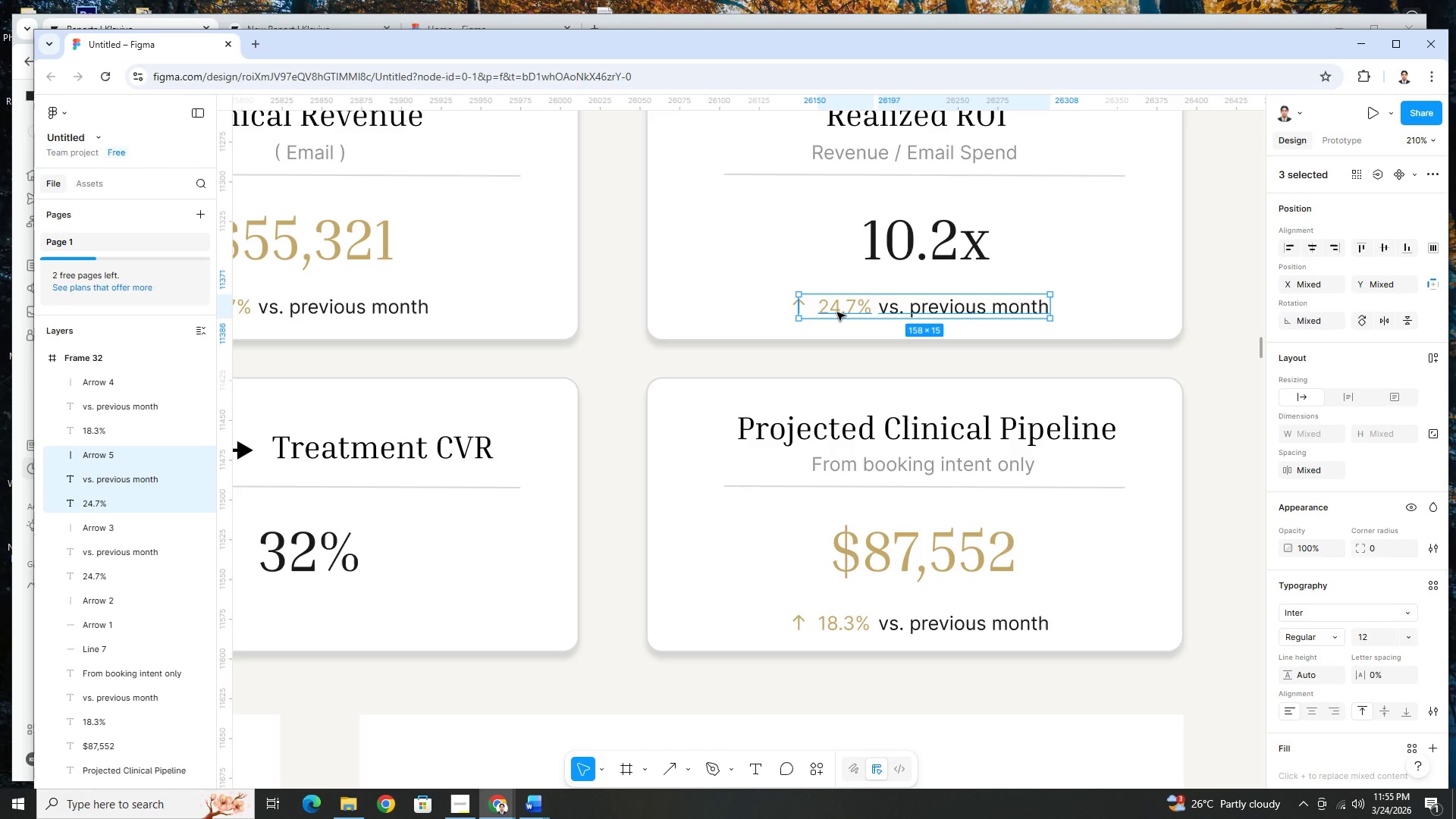 
left_click([838, 312])
 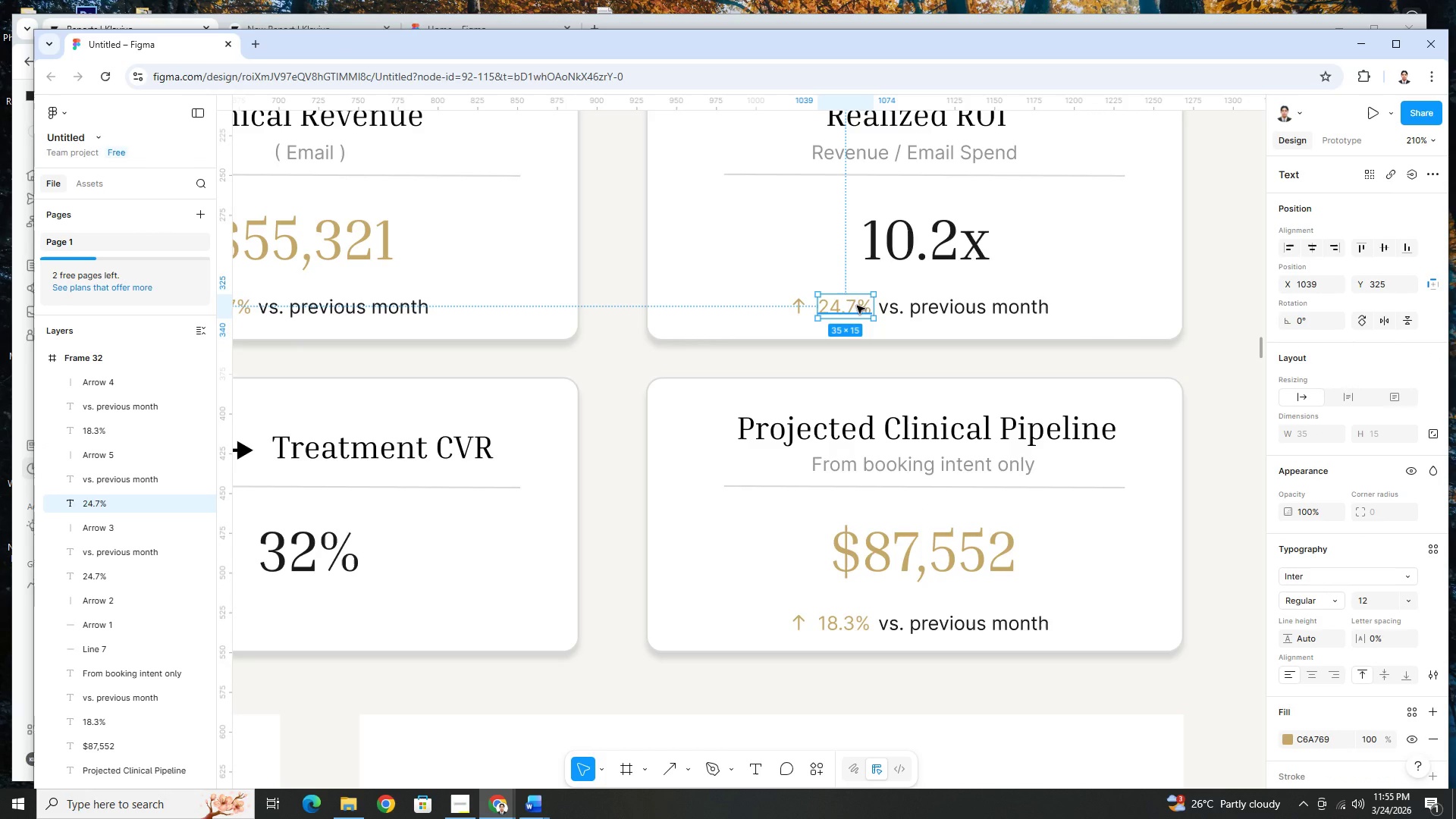 
left_click([857, 306])
 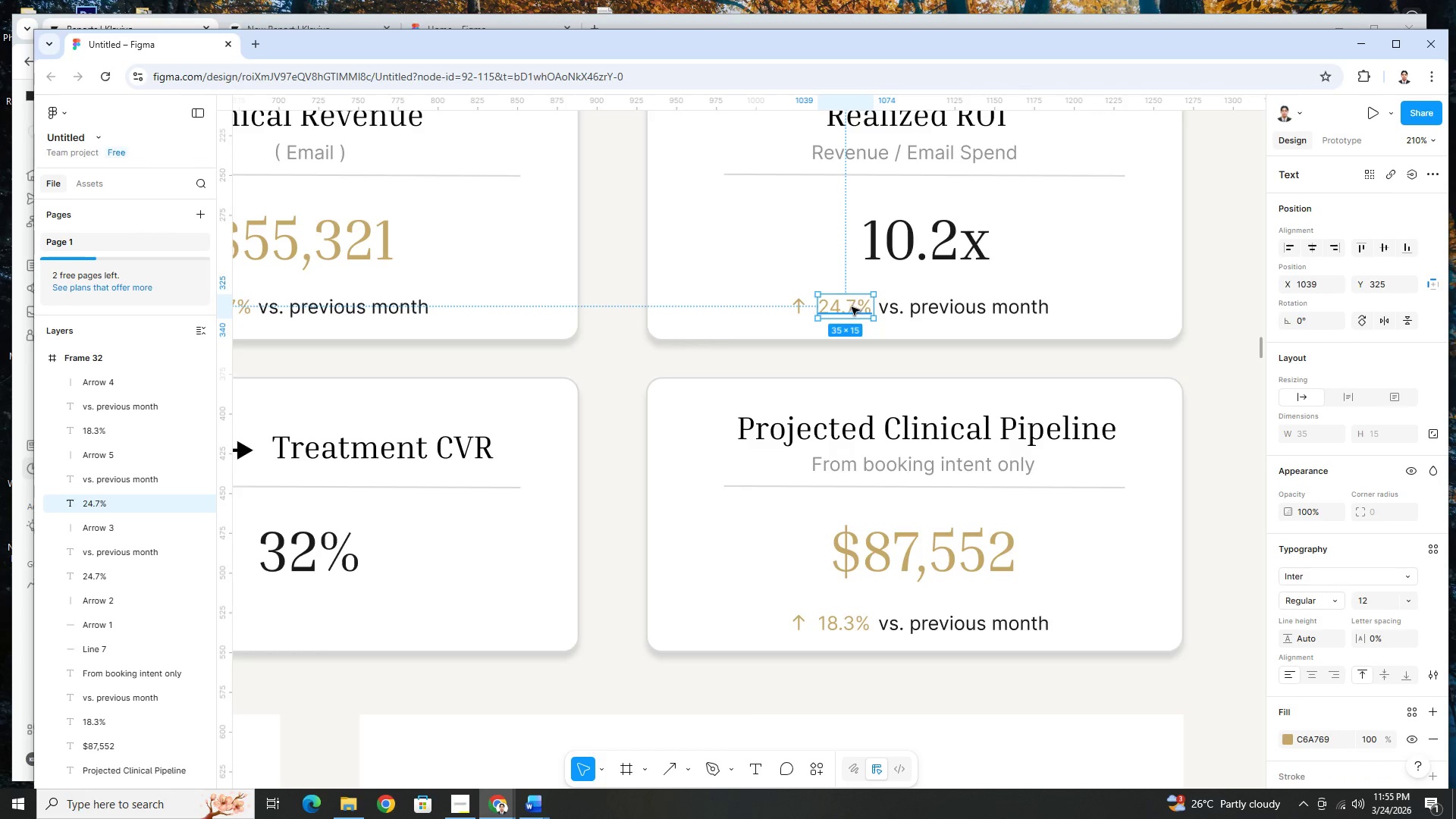 
double_click([851, 307])
 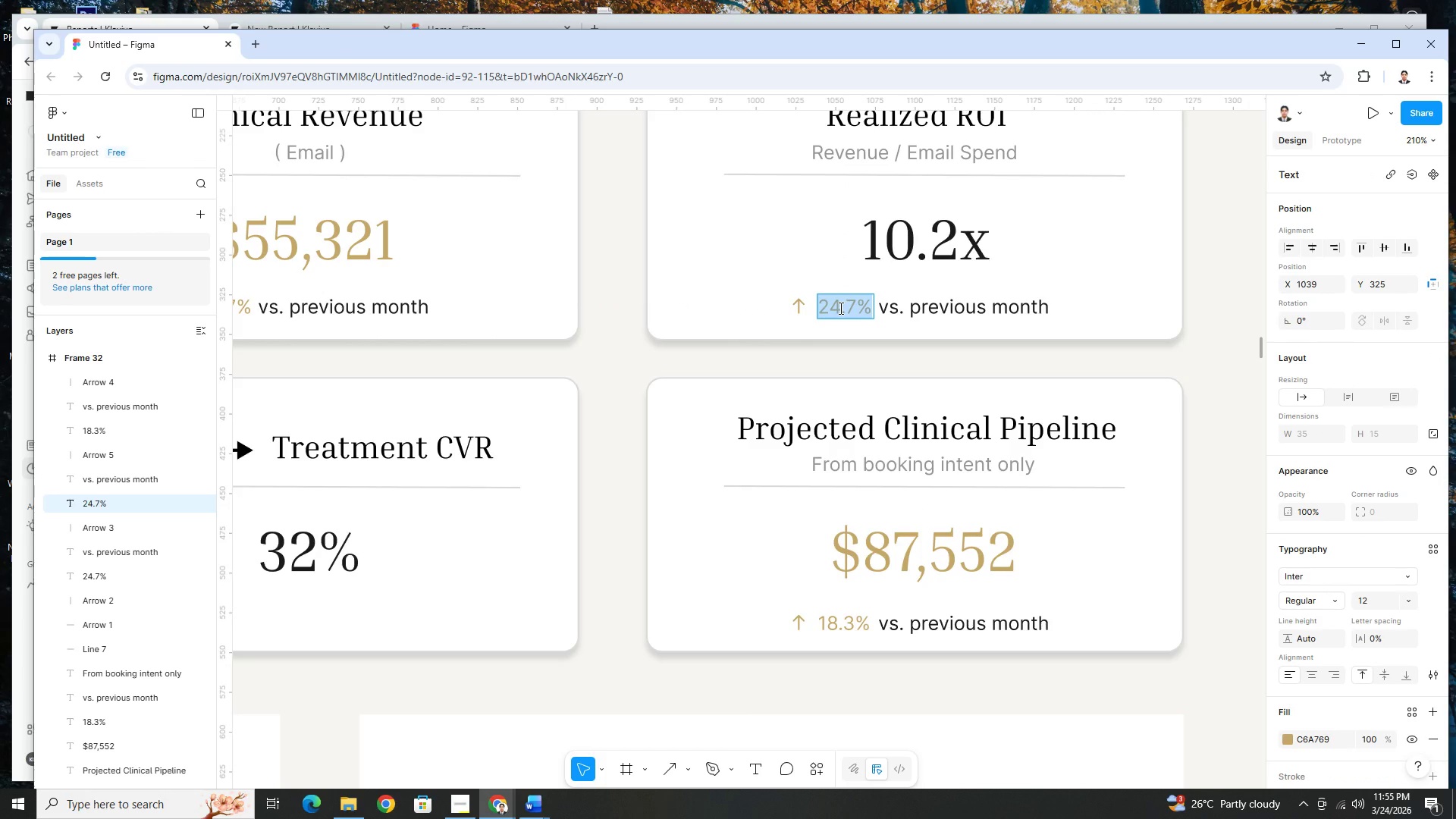 
left_click([839, 308])
 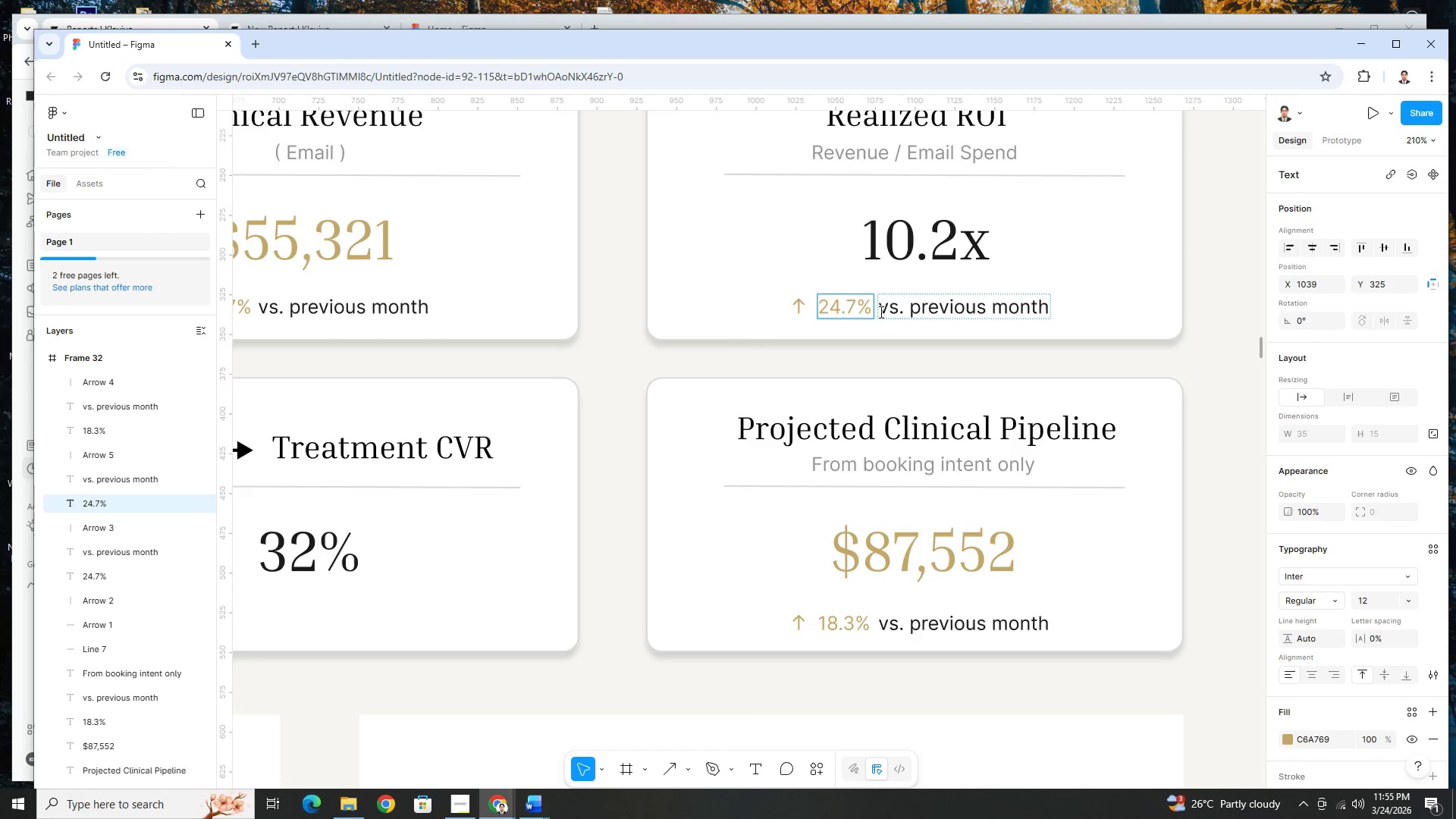 
wait(7.3)
 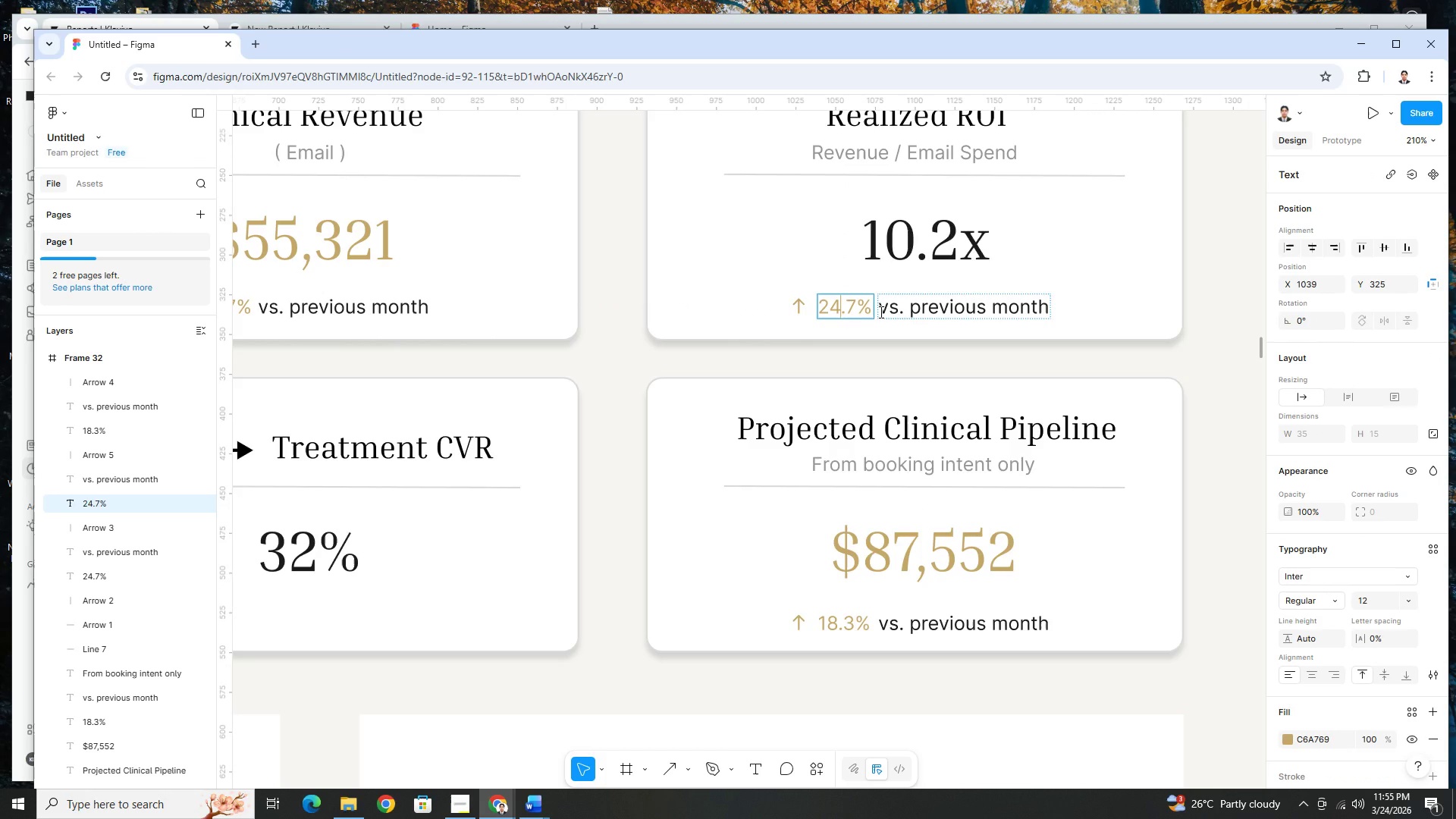 
left_click([1090, 309])
 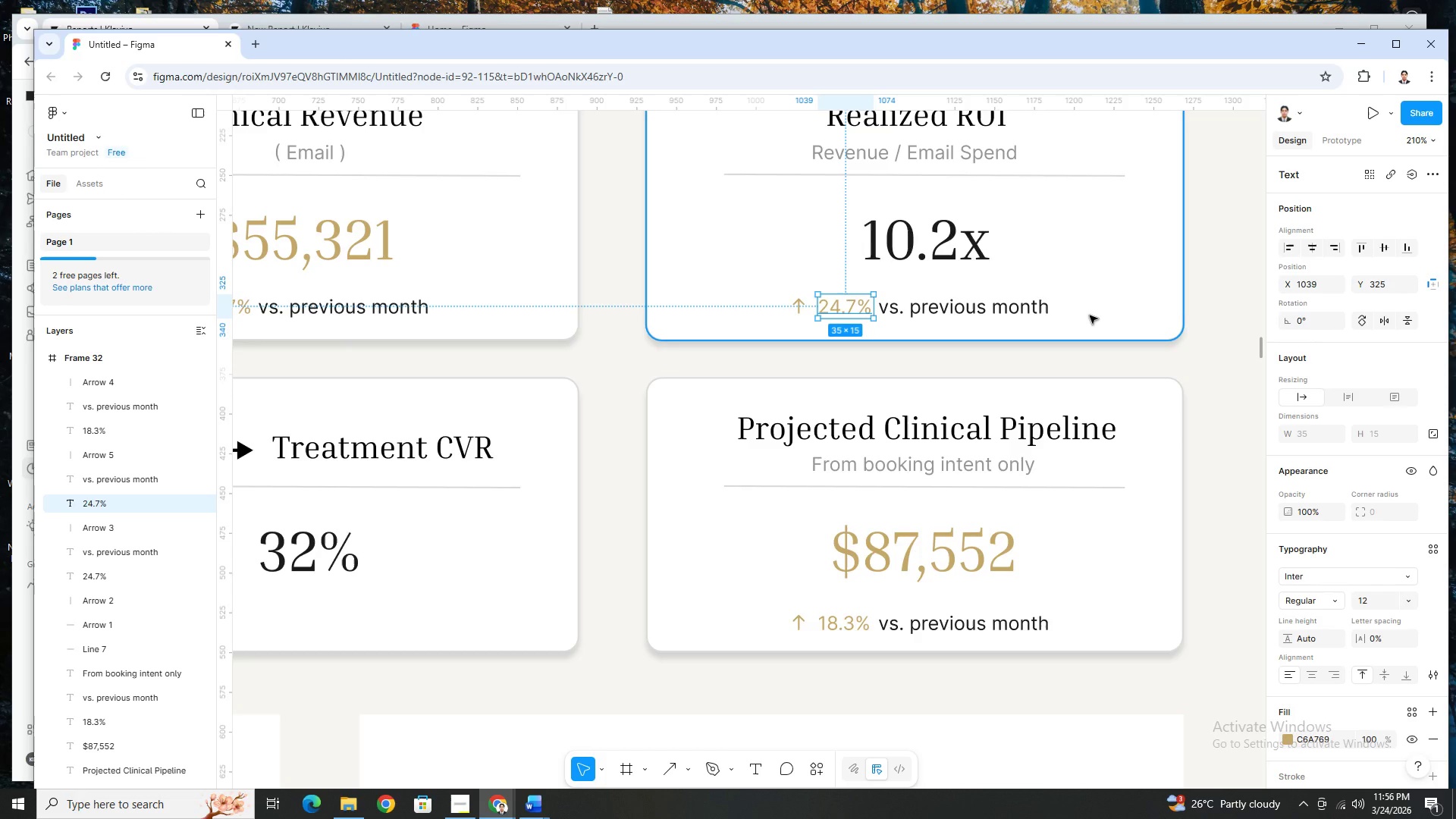 
wait(39.59)
 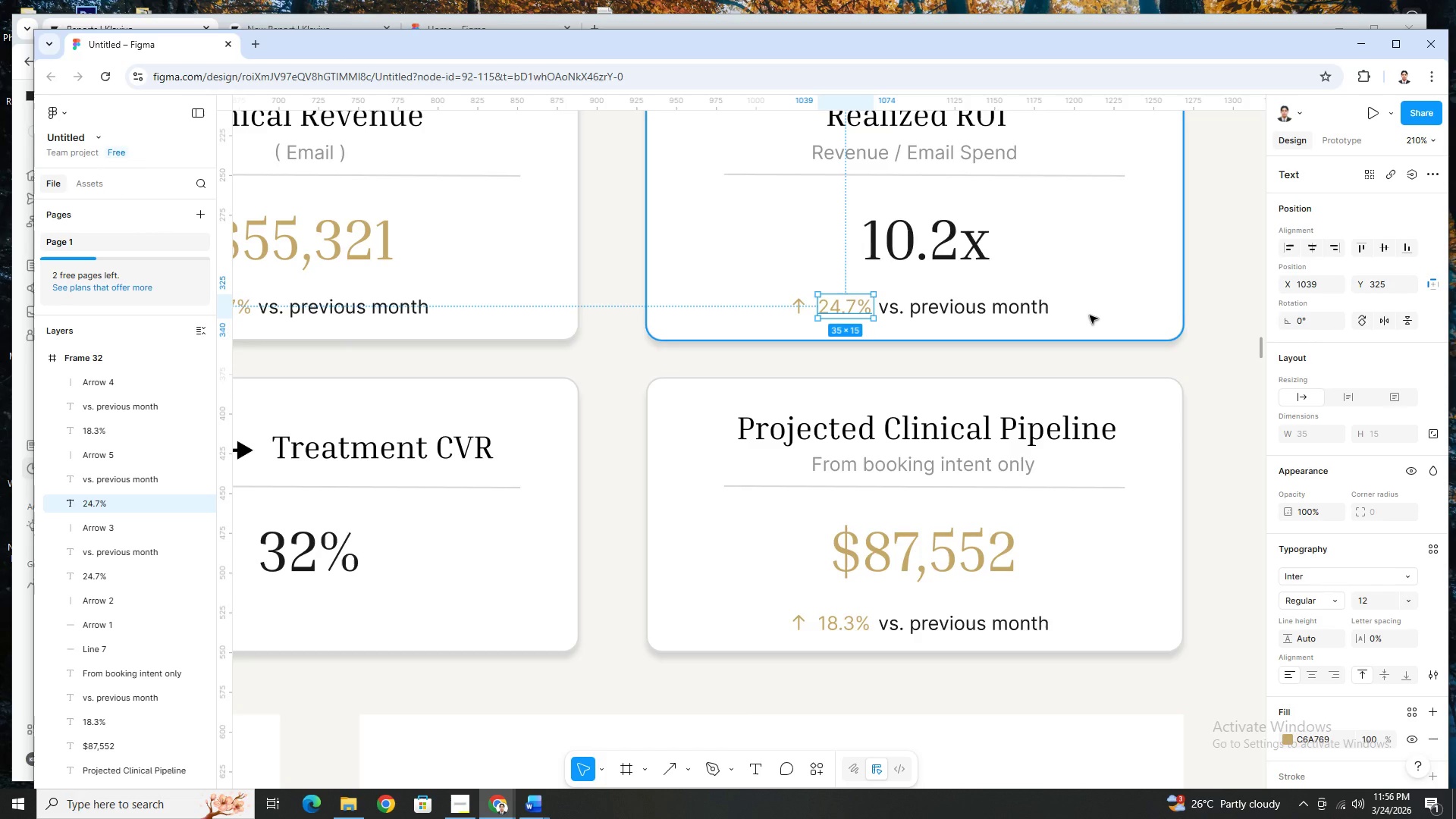 
left_click([1245, 368])
 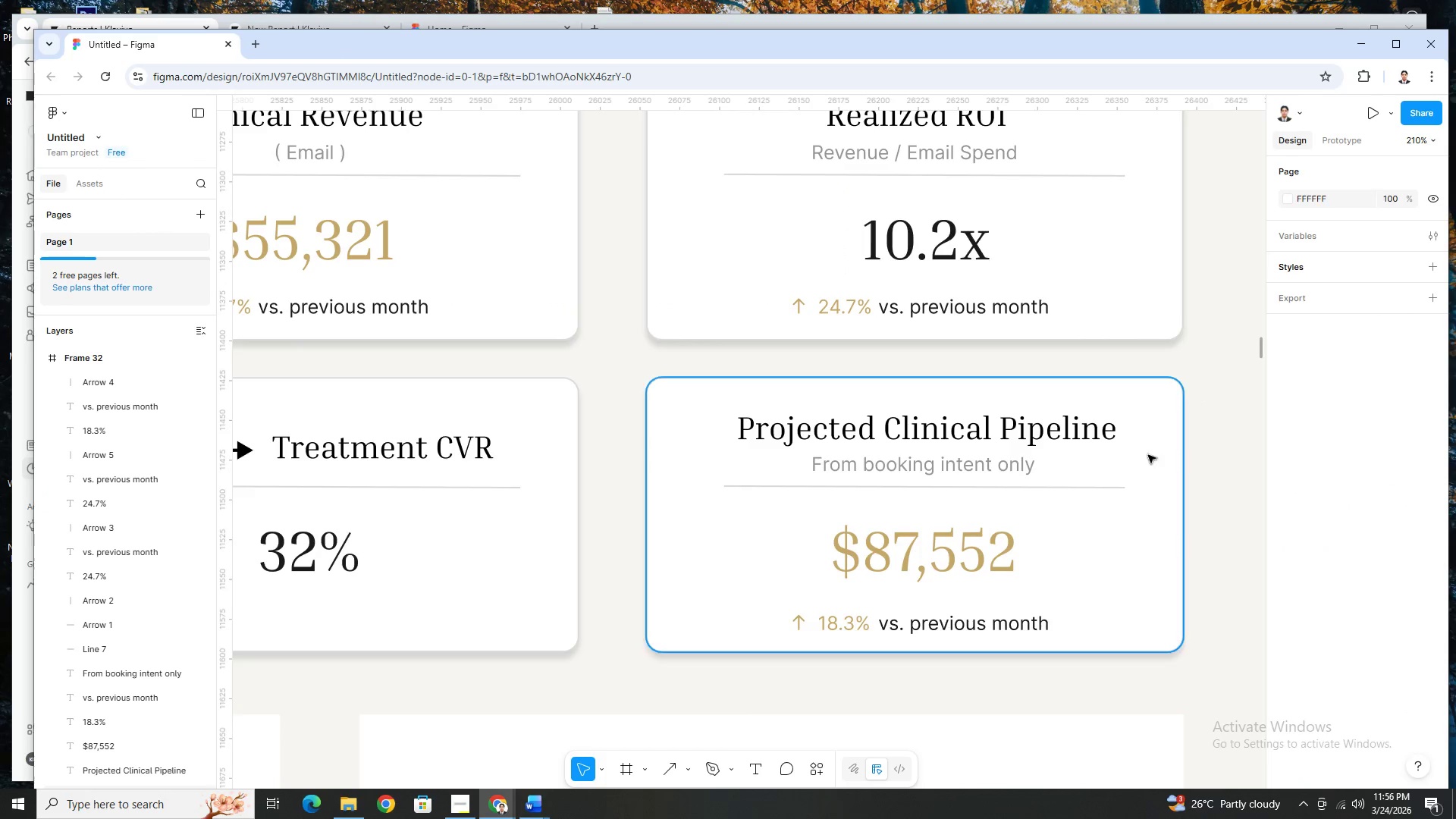 
hold_key(key=ControlLeft, duration=1.52)
 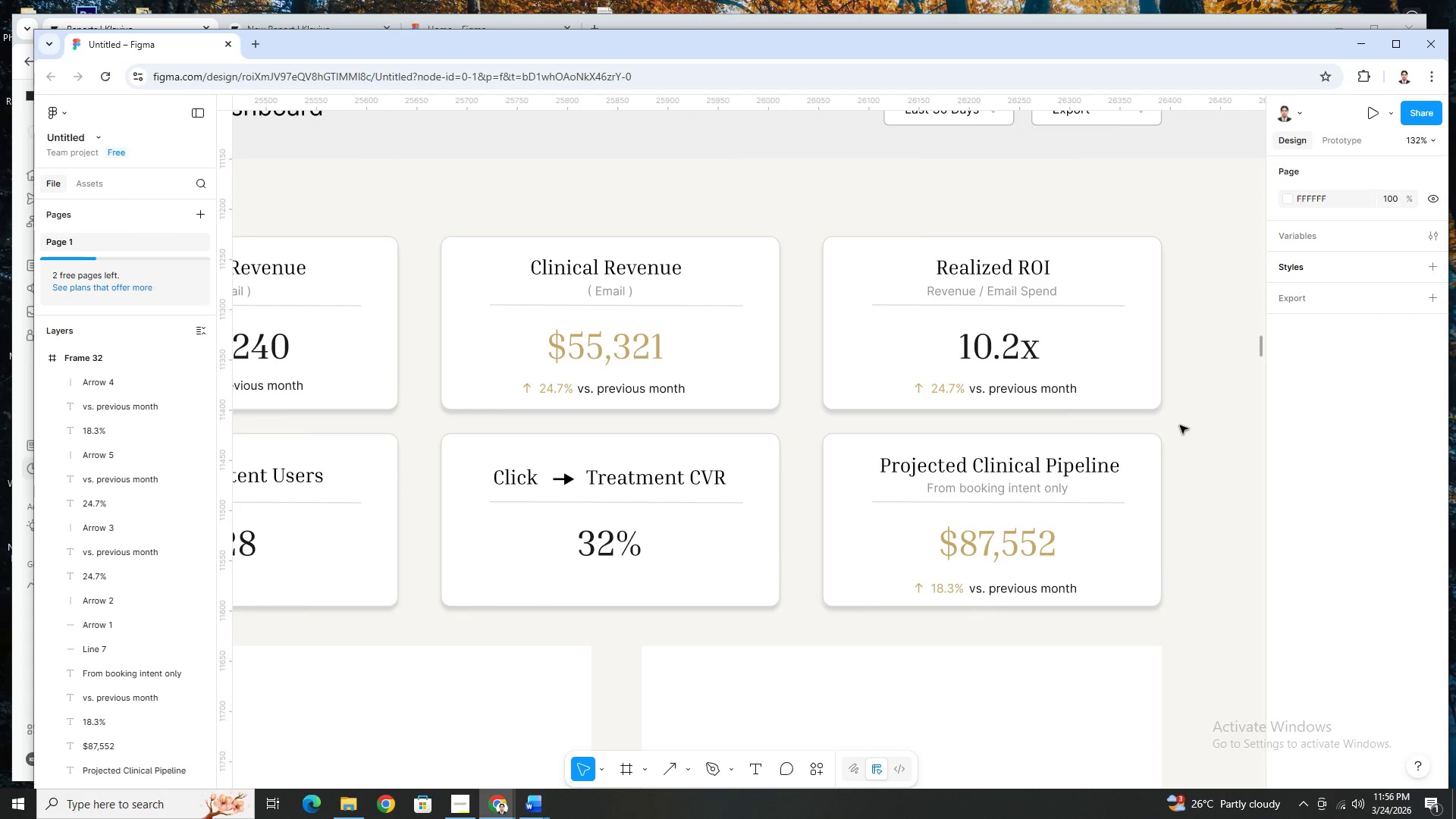 
key(Control+ControlLeft)
 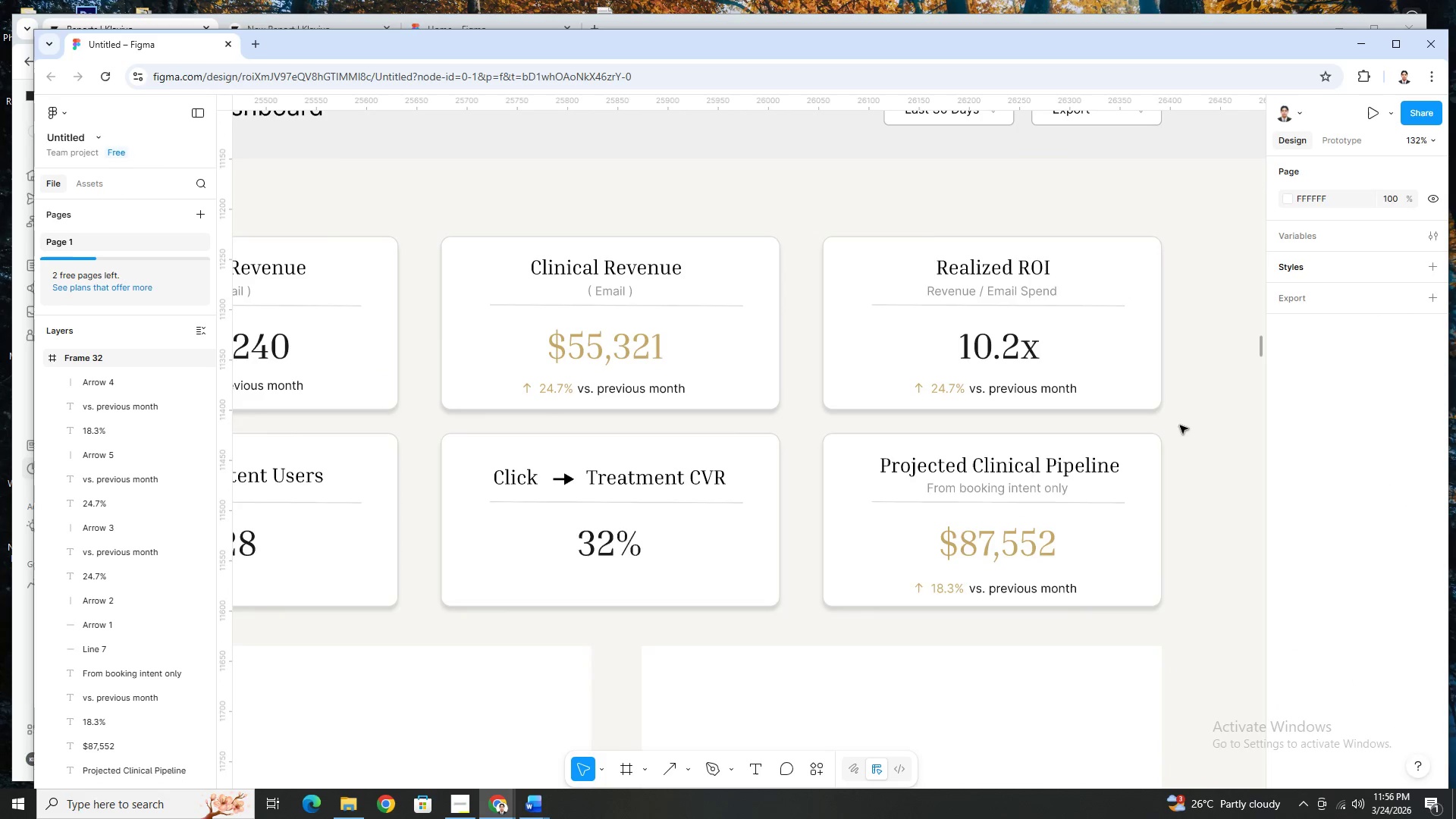 
key(Control+ControlLeft)
 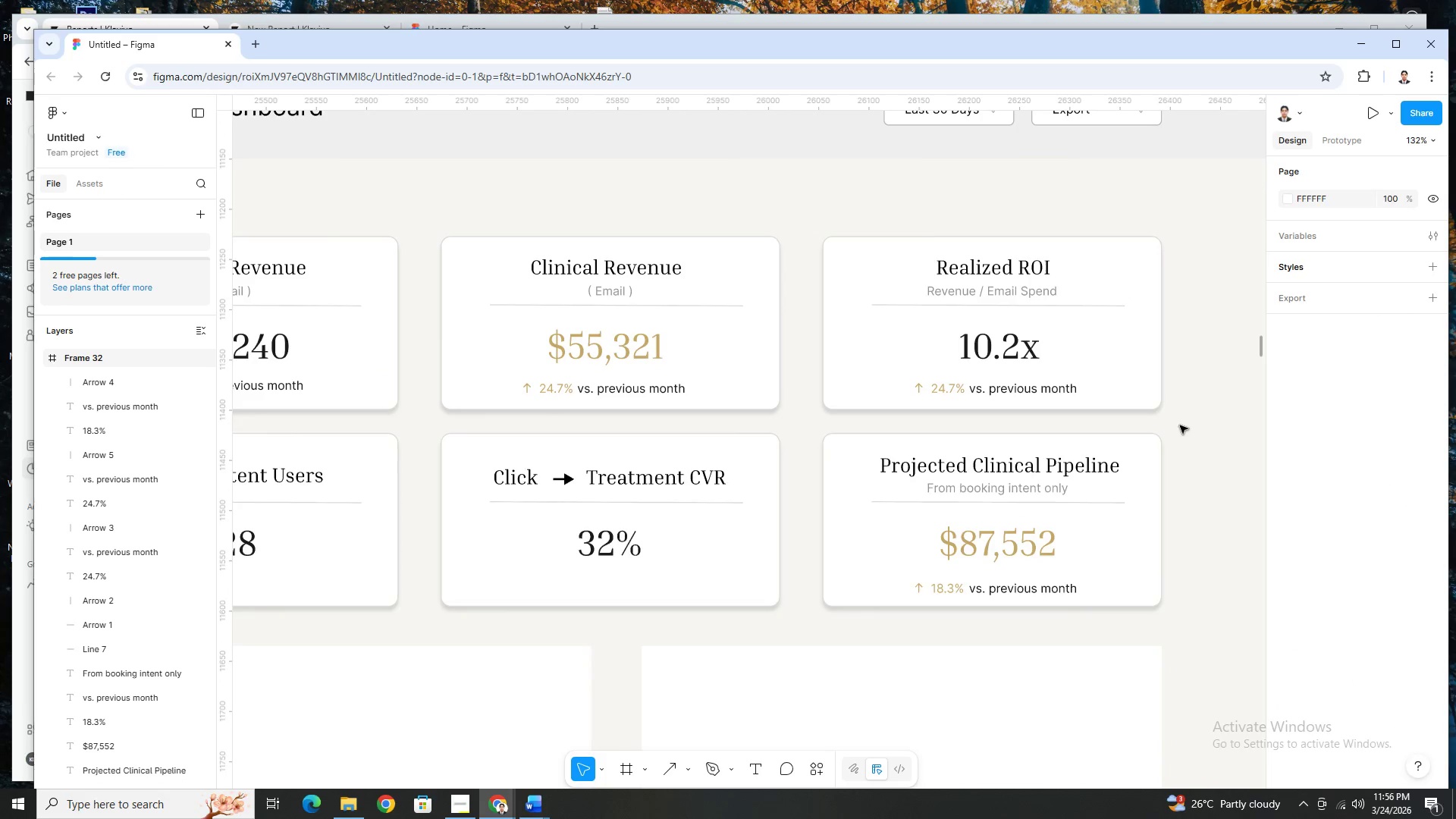 
key(Control+ControlLeft)
 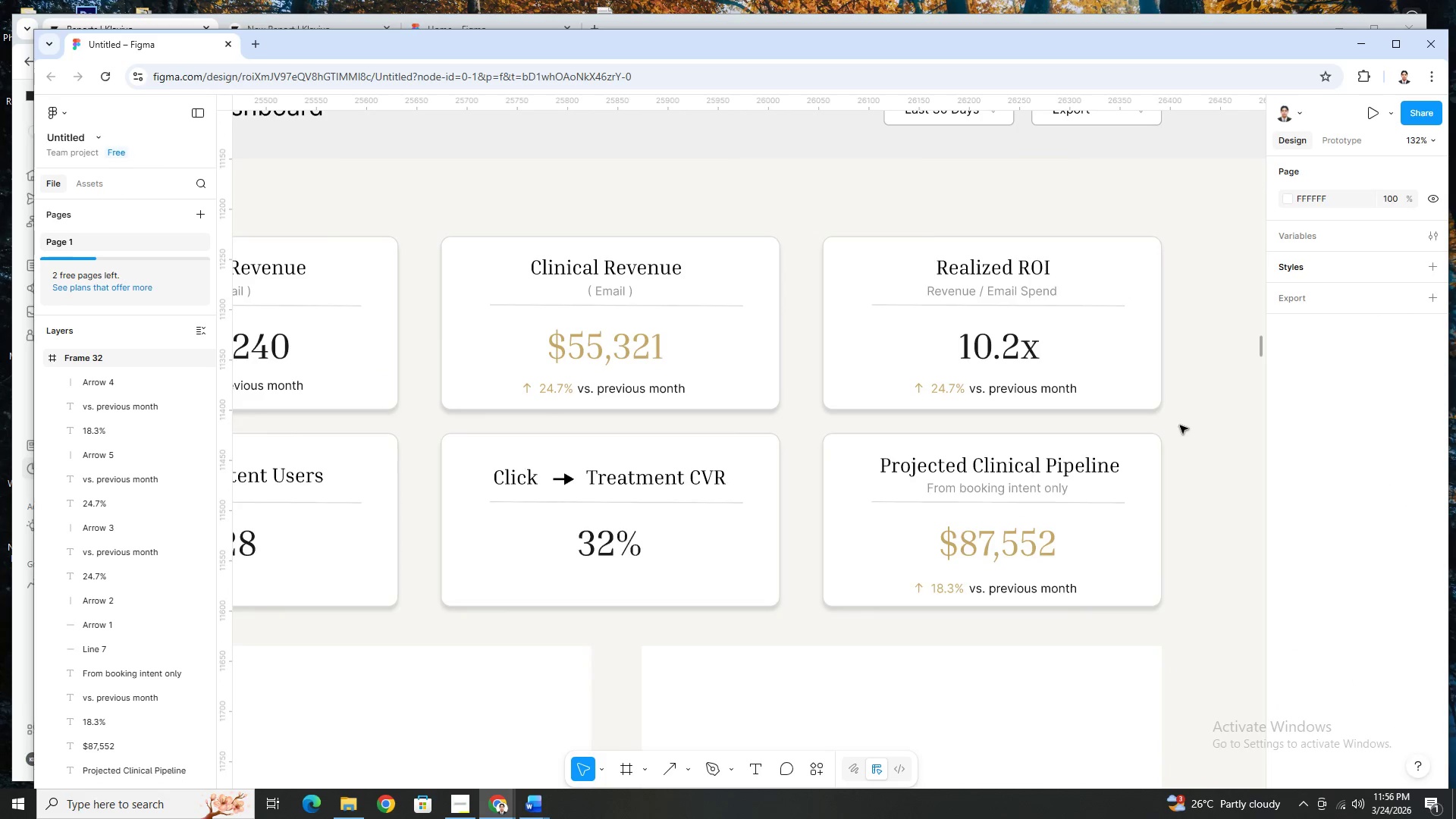 
key(Control+ControlLeft)
 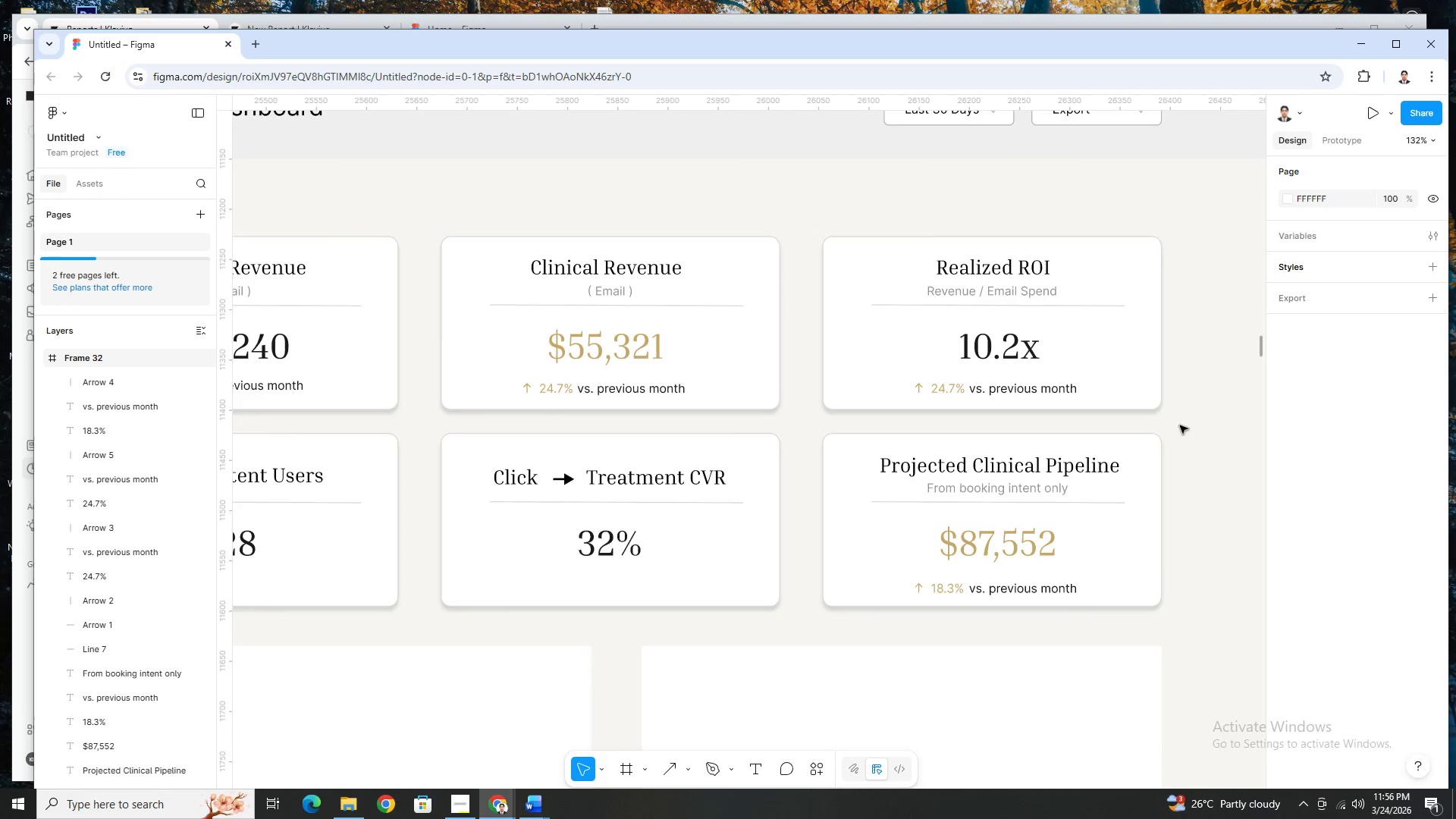 
key(Control+ControlLeft)
 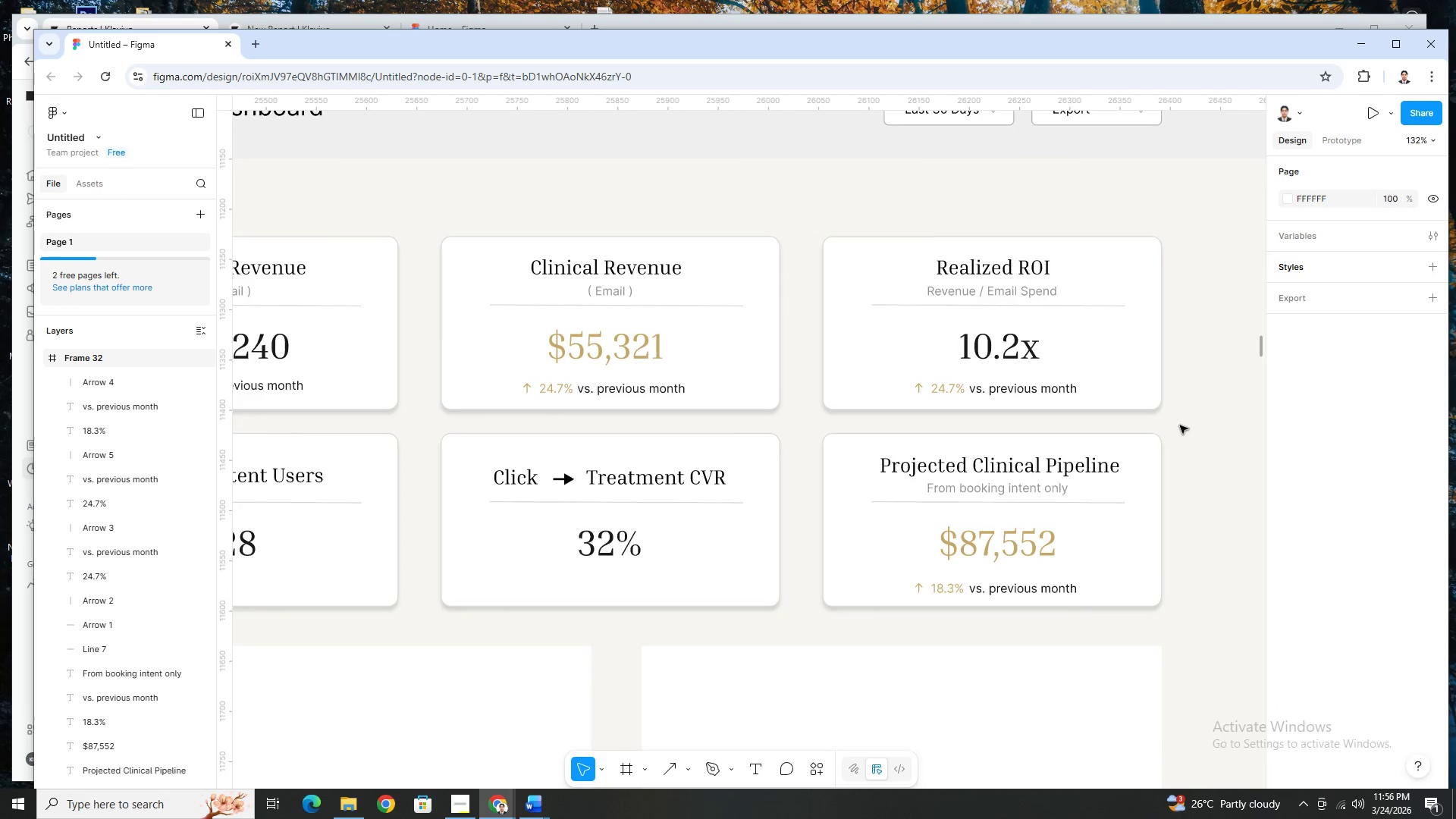 
key(Control+ControlLeft)
 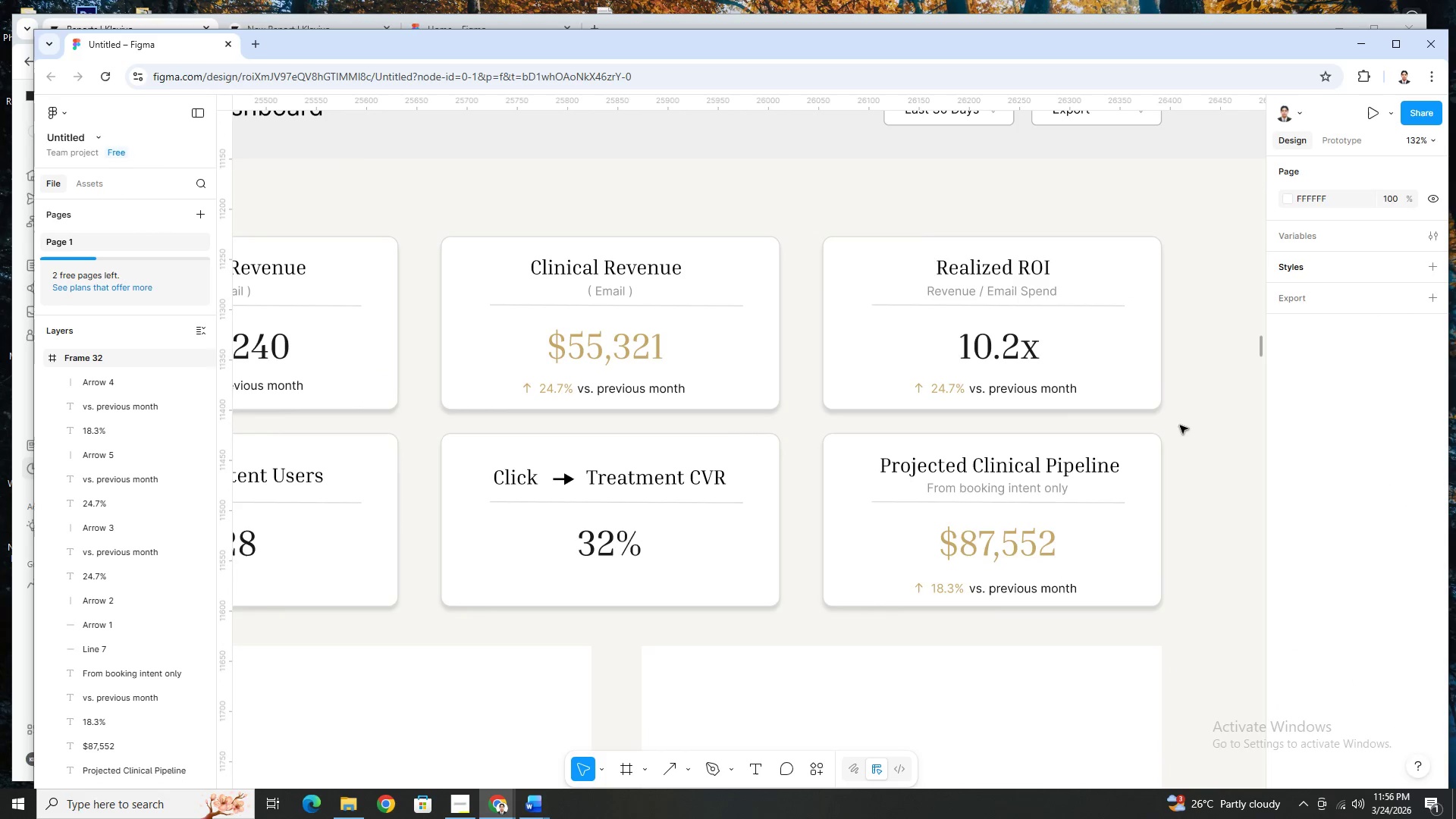 
key(Control+ControlLeft)
 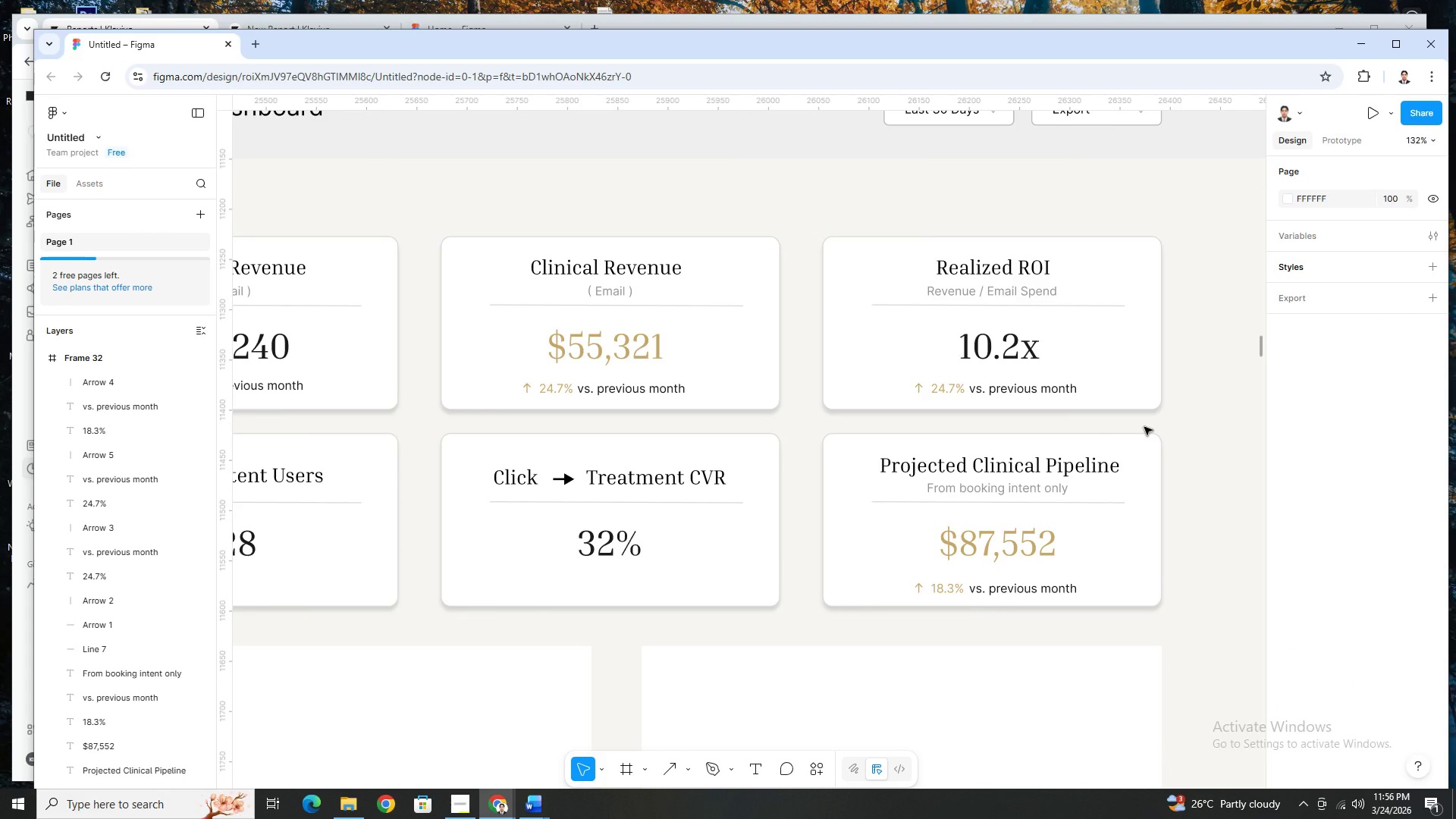 
scroll: coordinate [1180, 427], scroll_direction: down, amount: 8.0
 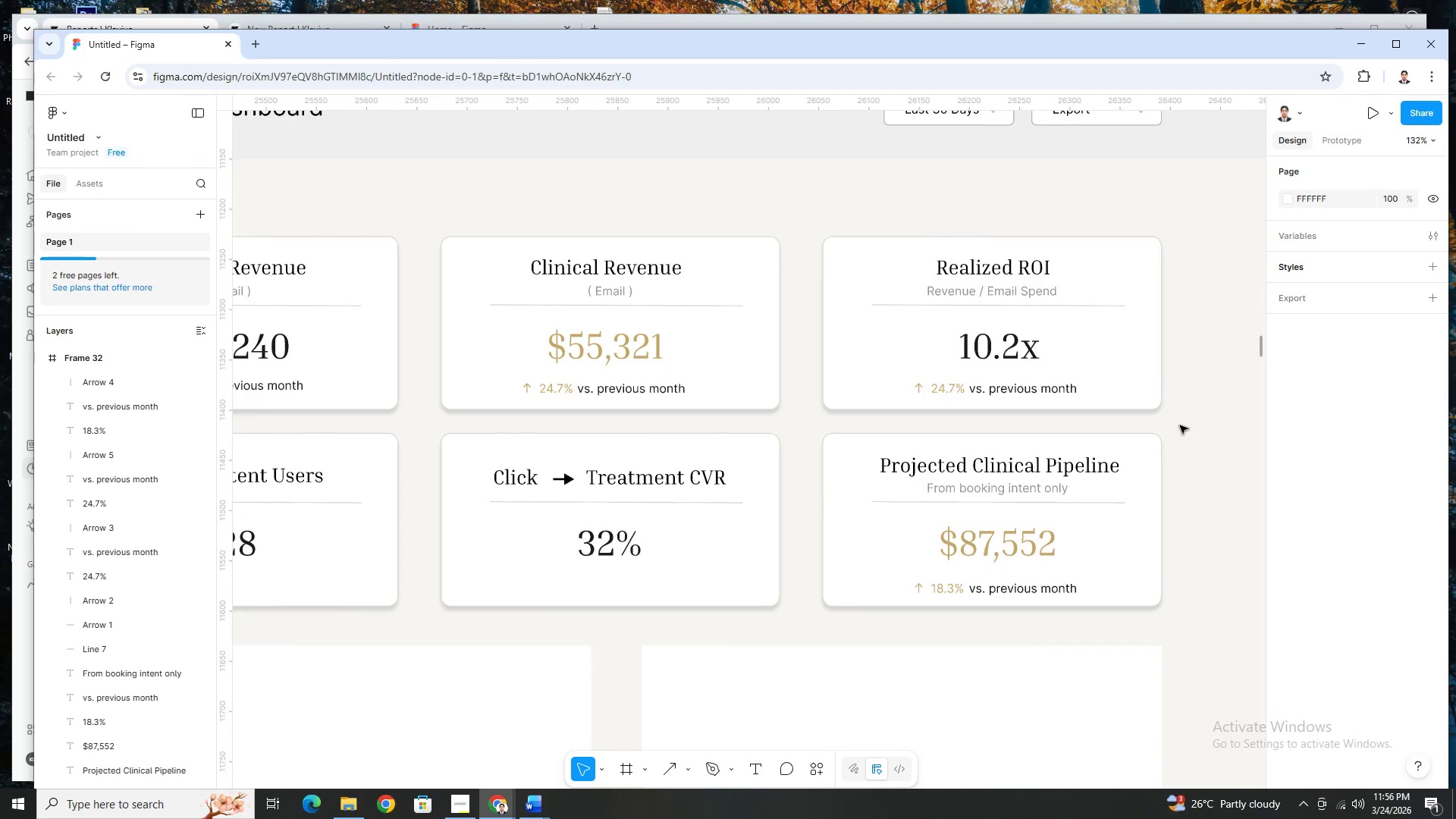 
wait(10.98)
 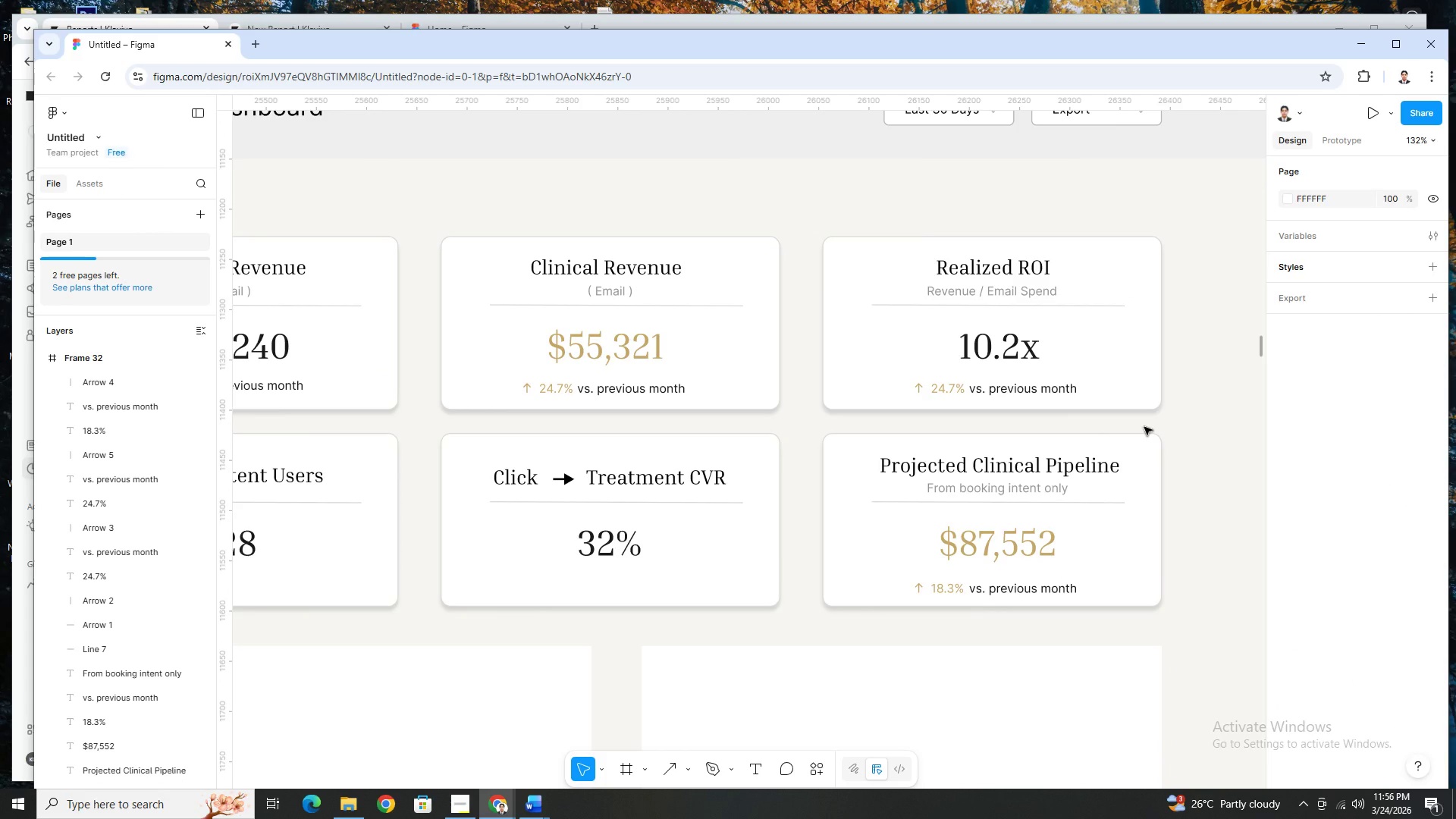 
left_click([938, 389])
 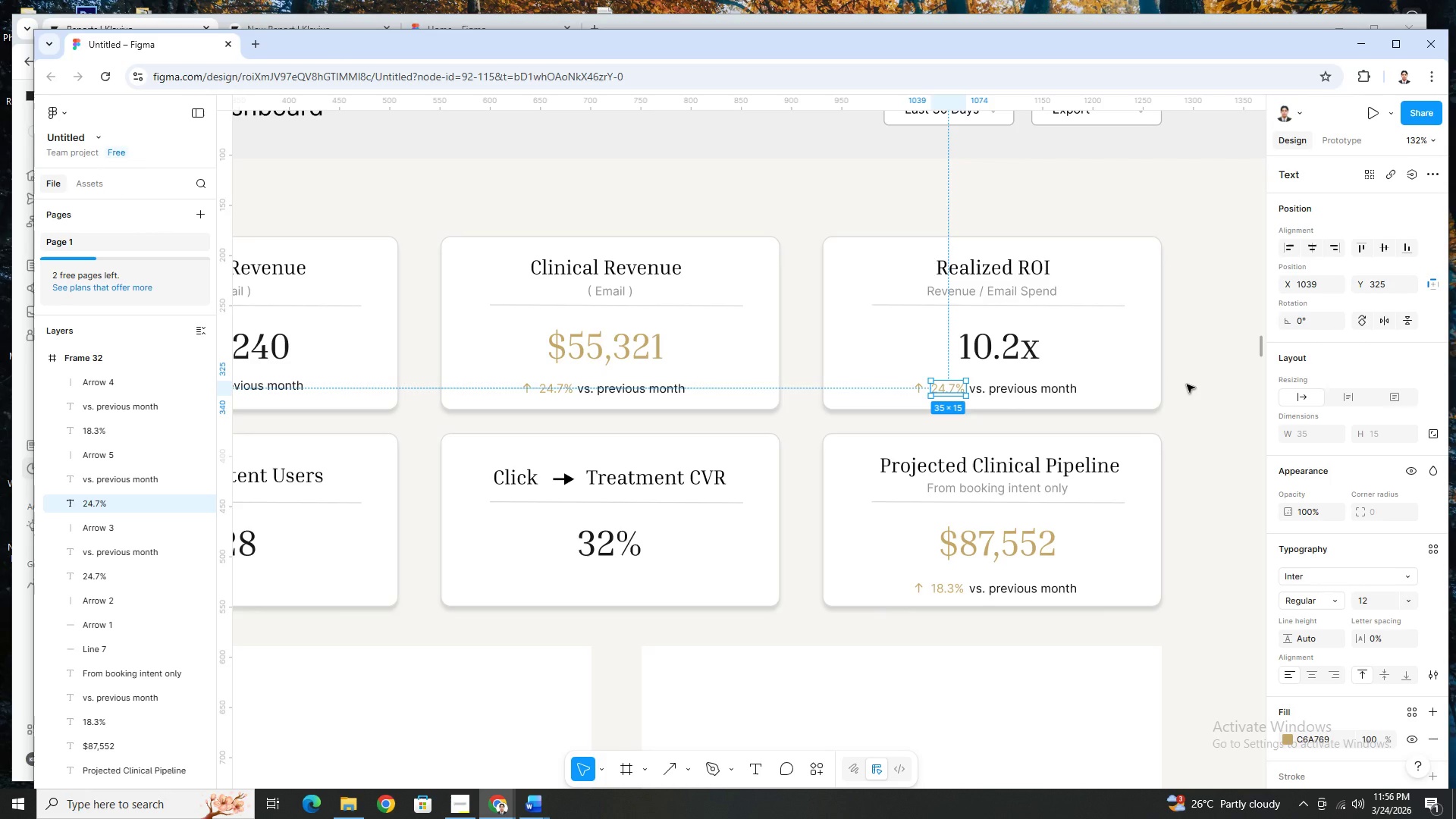 
wait(28.33)
 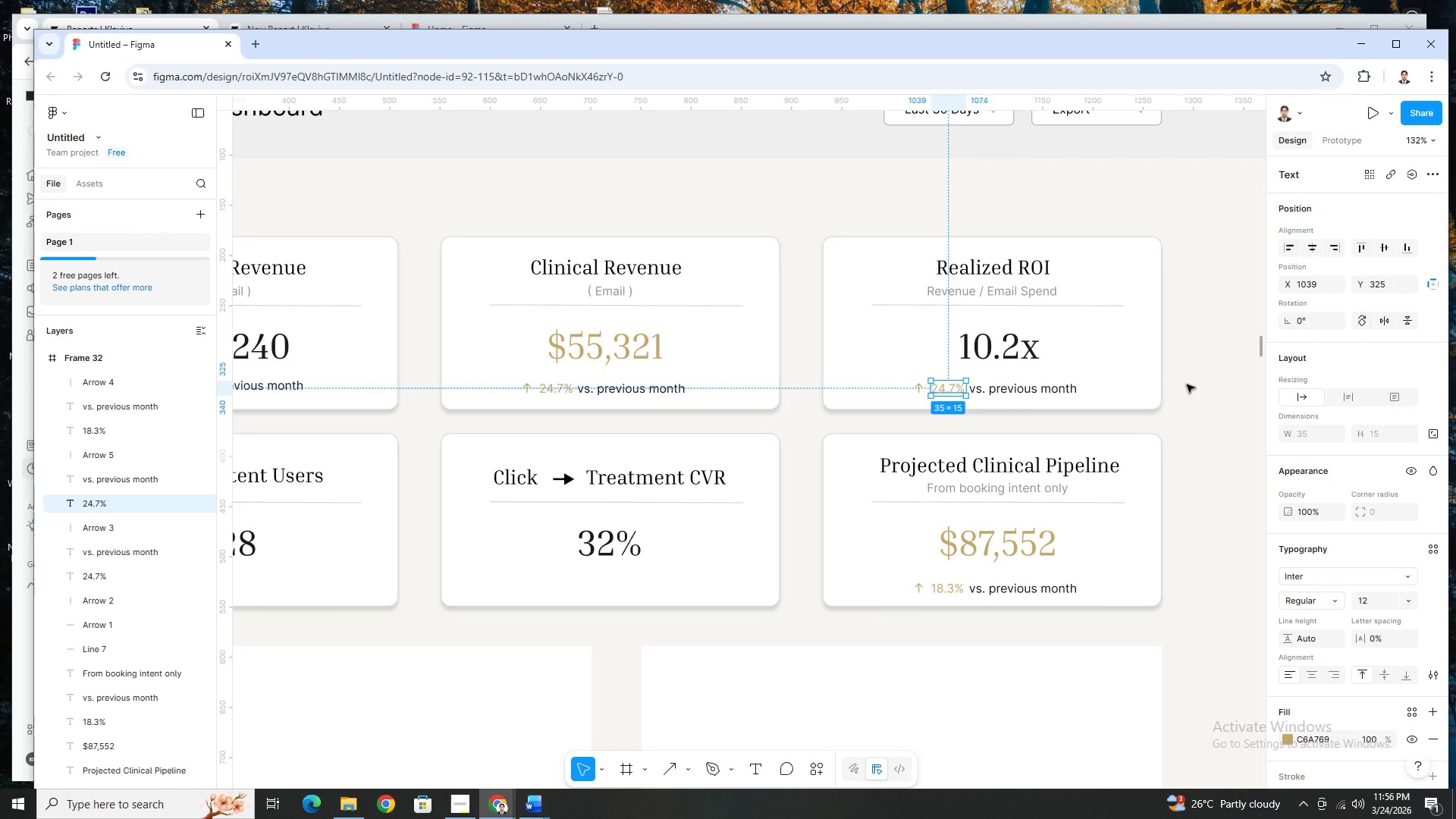 
left_click([1011, 391])
 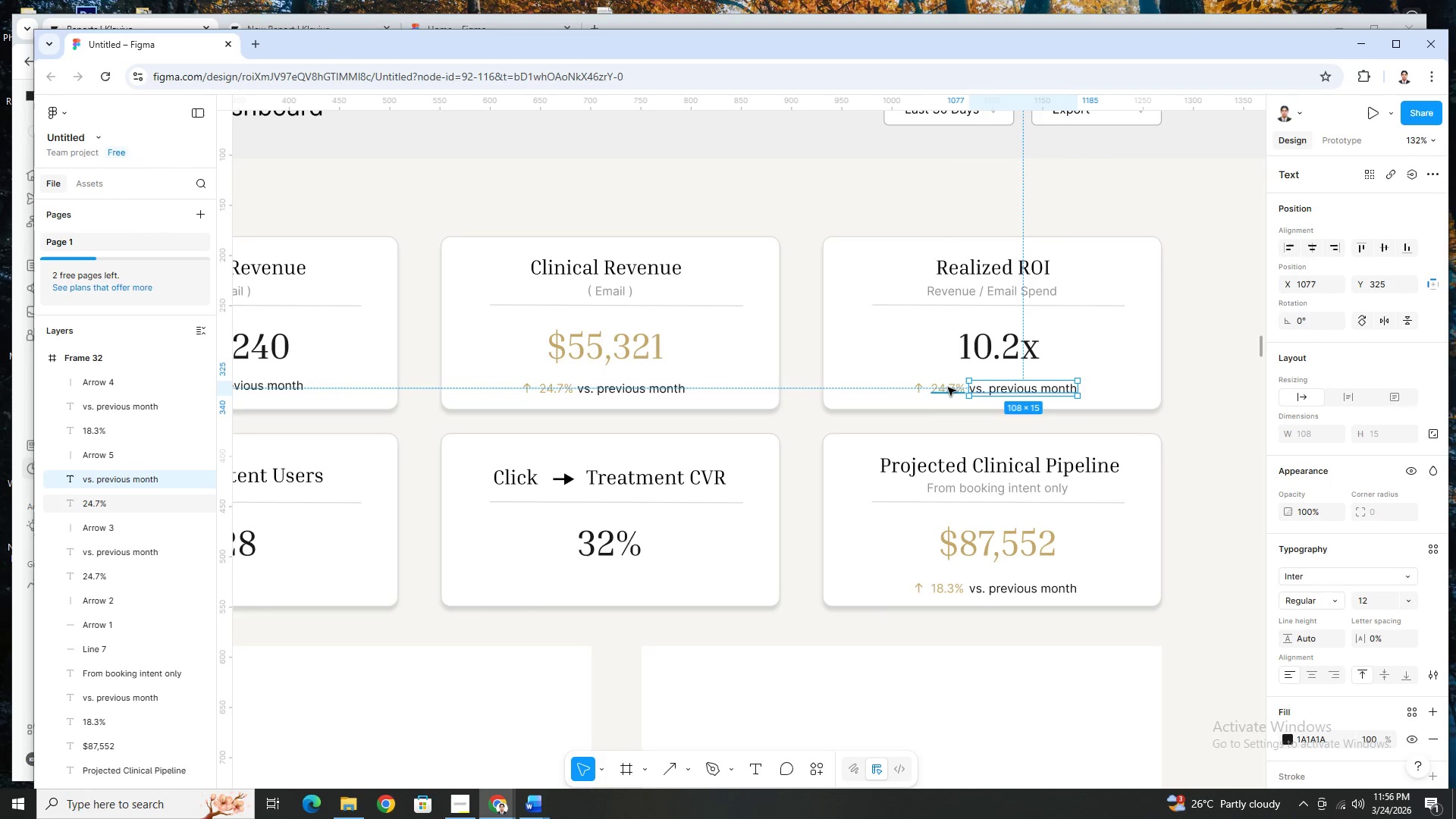 
double_click([948, 388])
 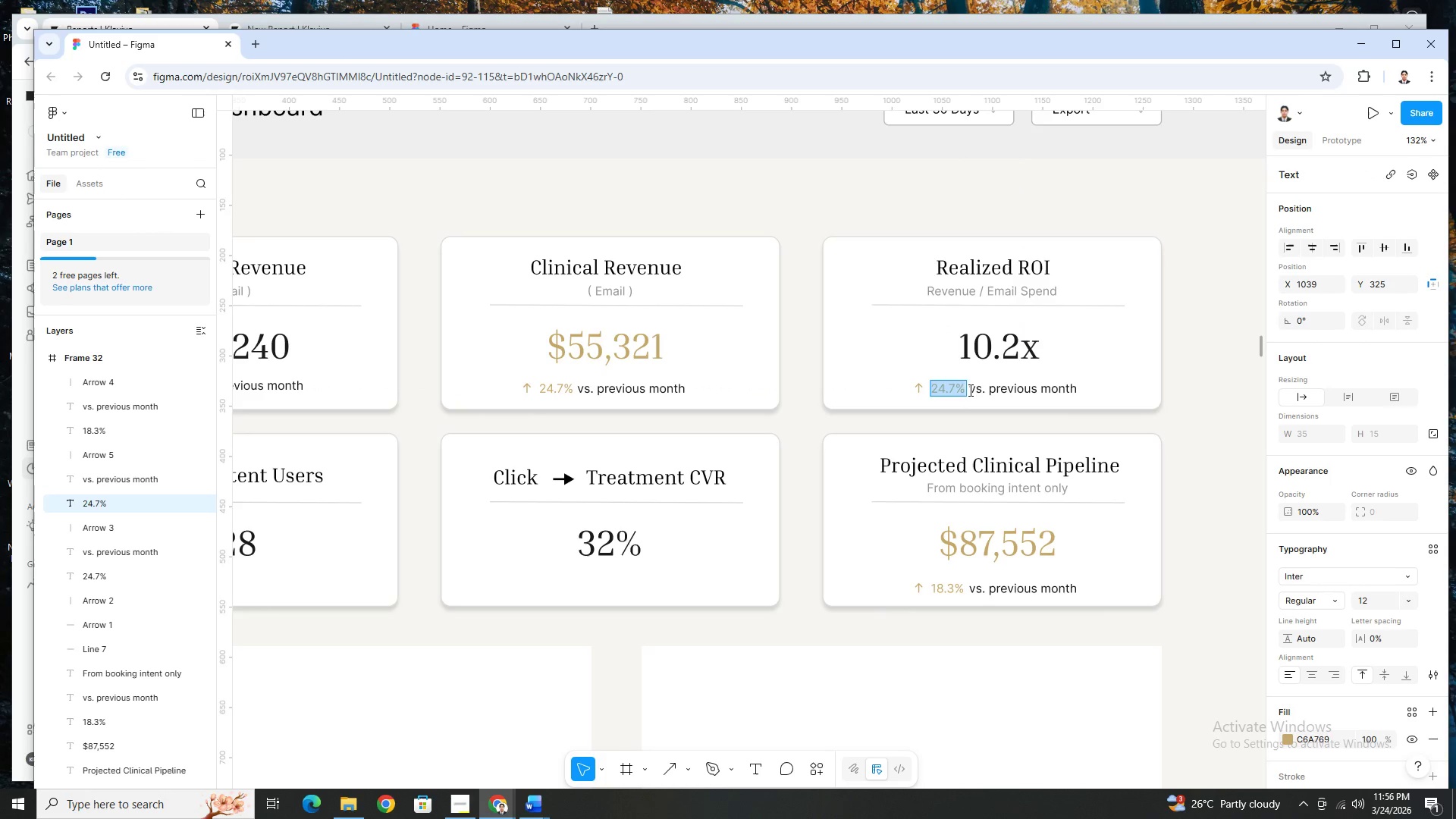 
left_click([992, 390])
 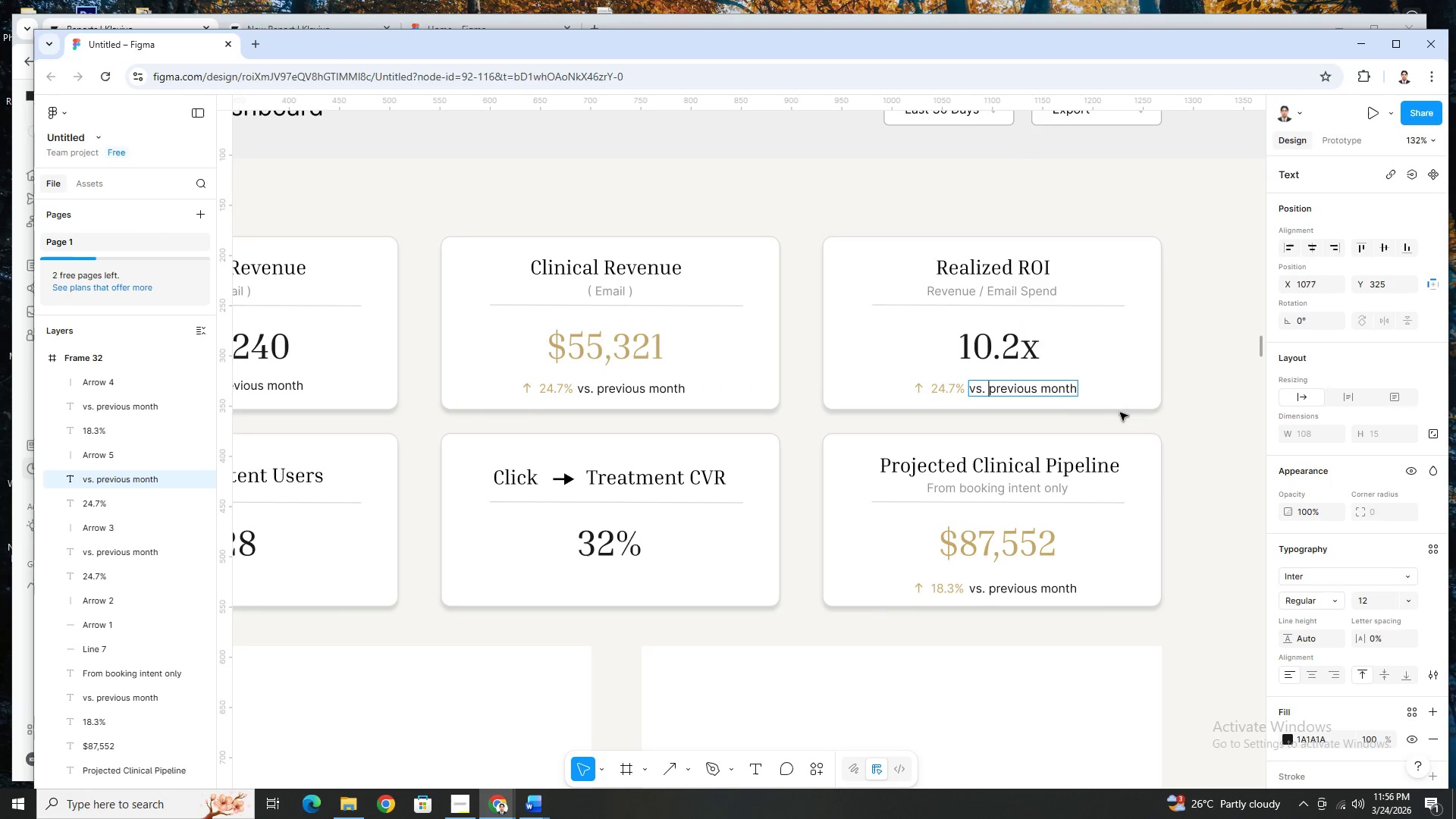 
key(Backspace)
 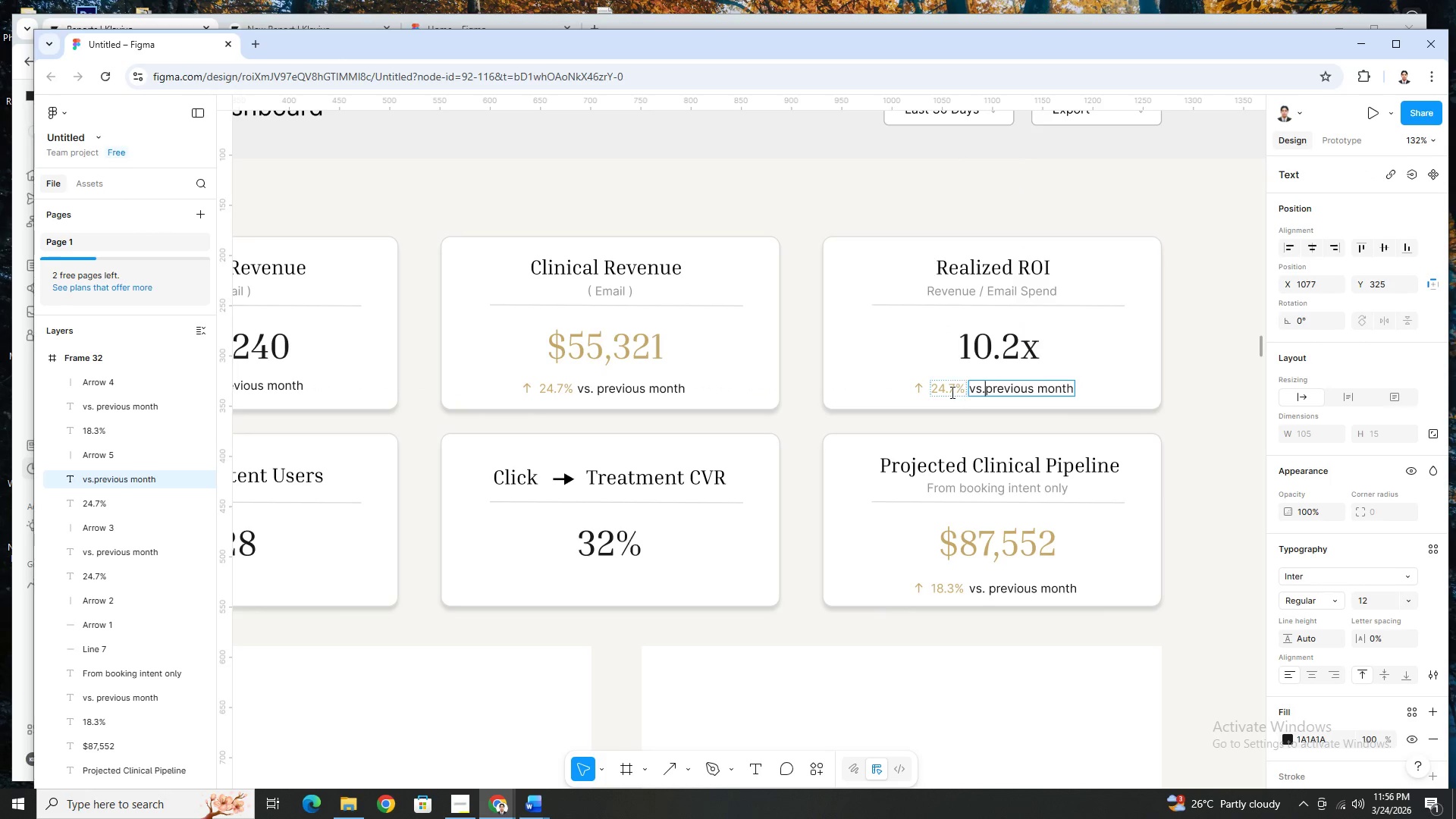 
left_click([950, 391])
 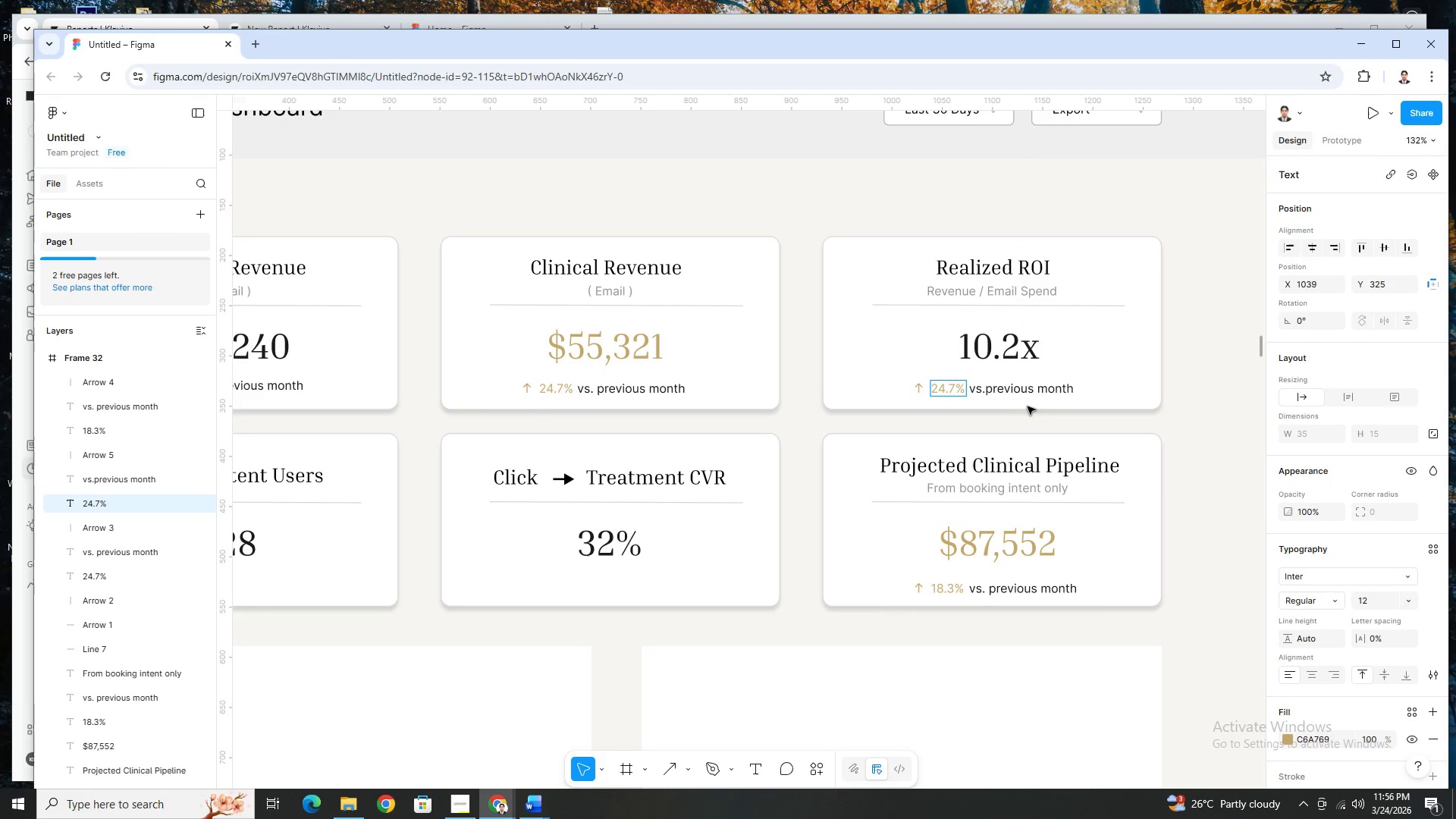 
left_click([1051, 415])
 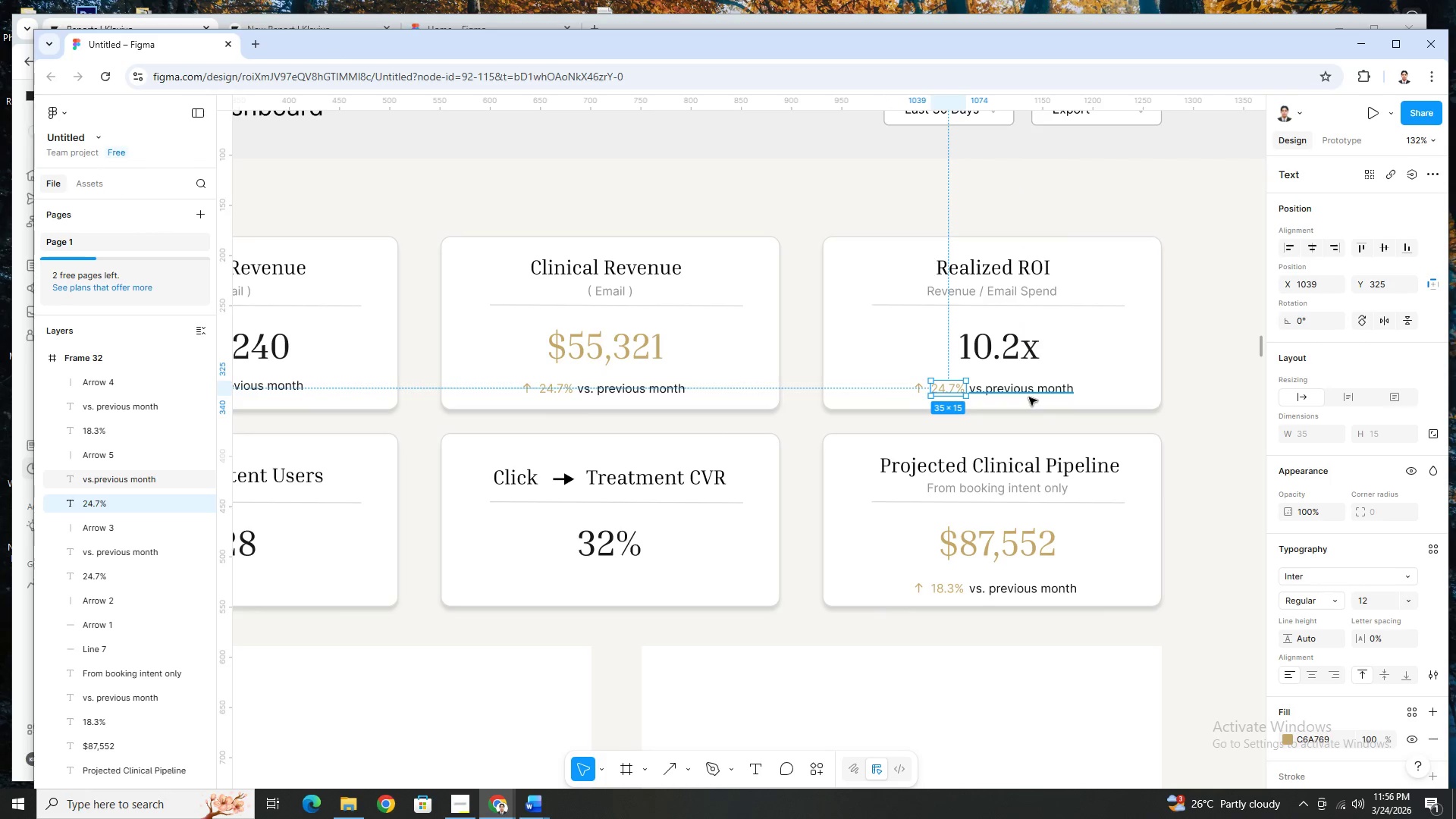 
left_click([1029, 397])
 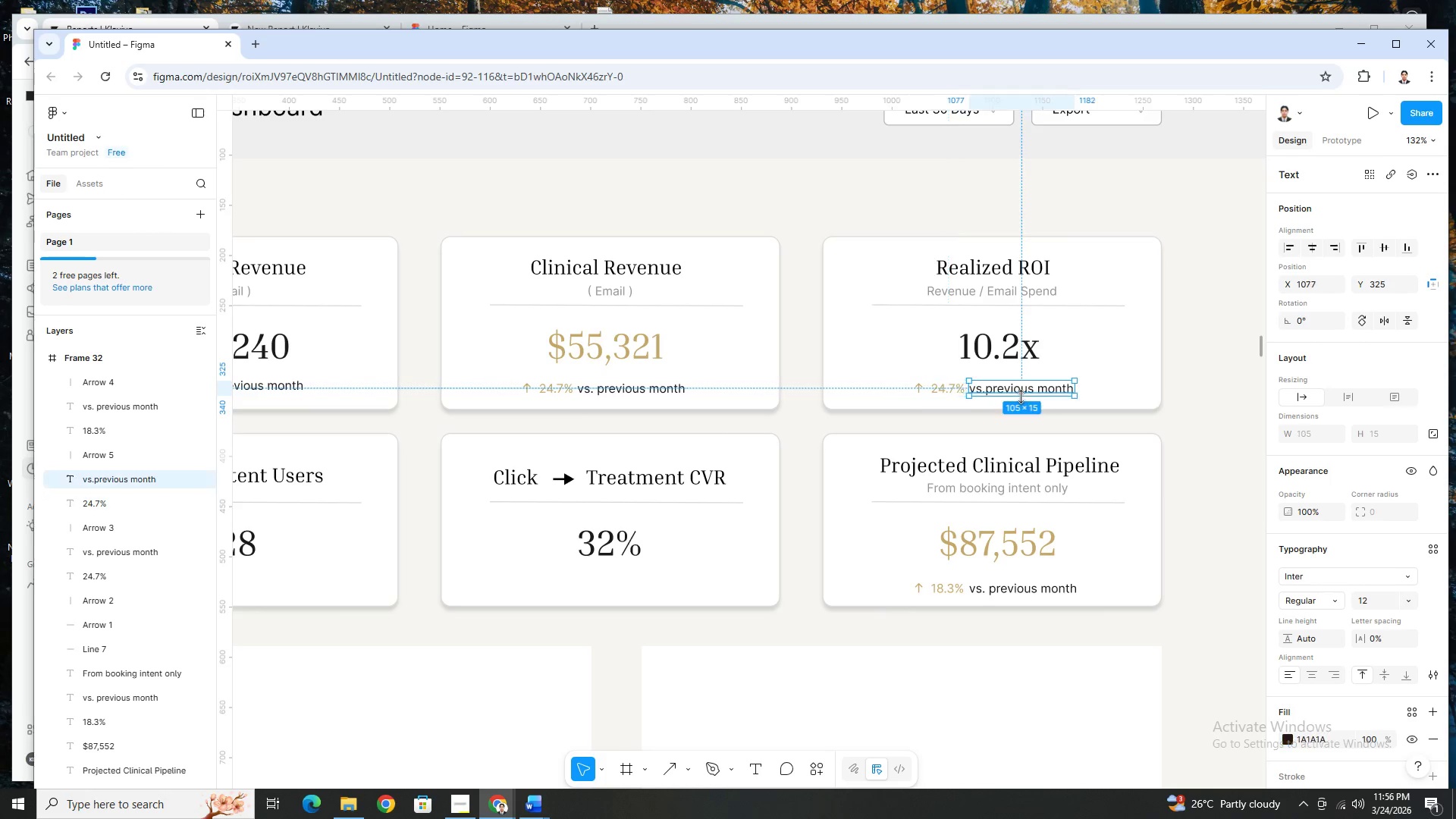 
key(Backspace)
 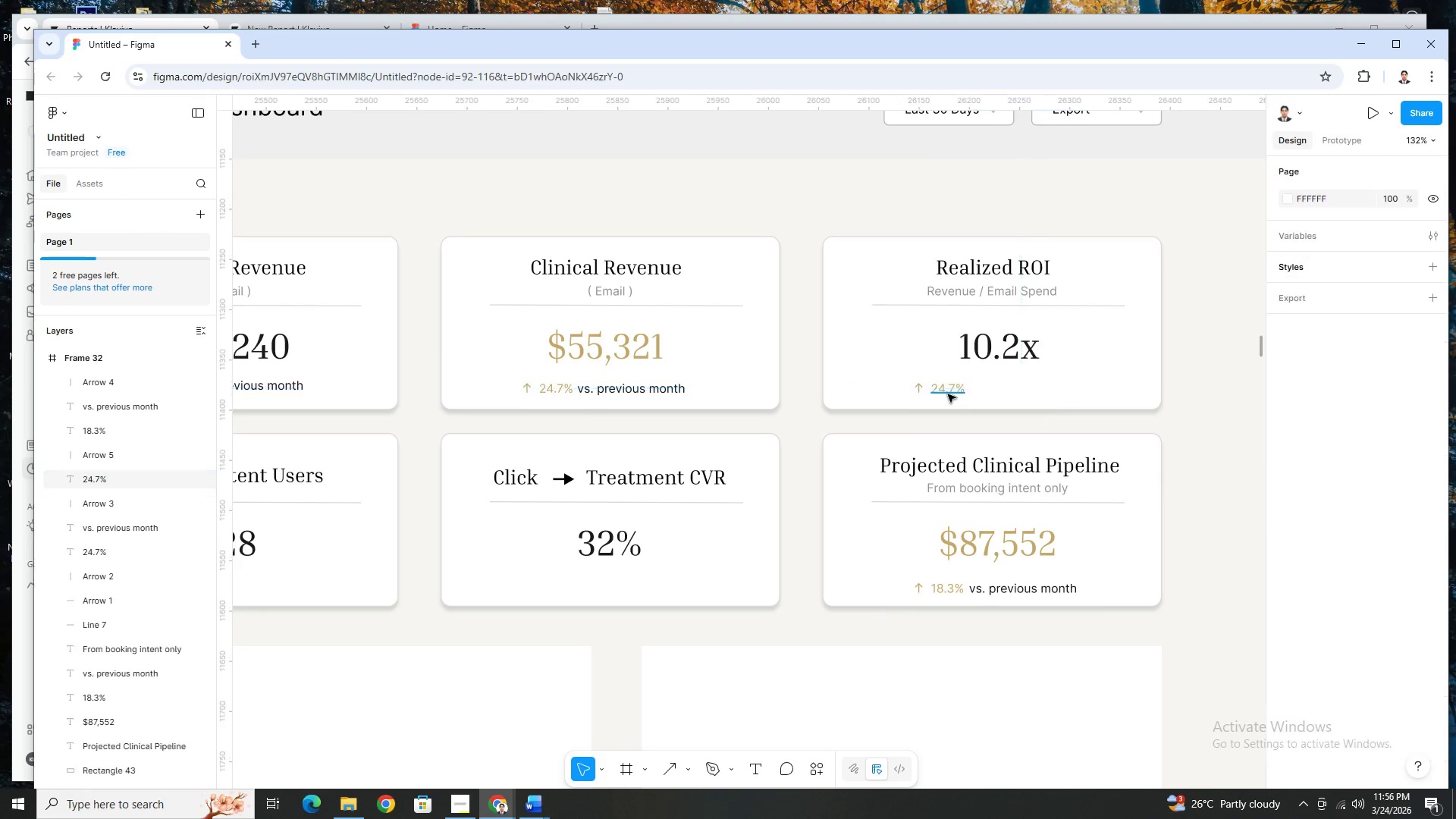 
left_click([948, 394])
 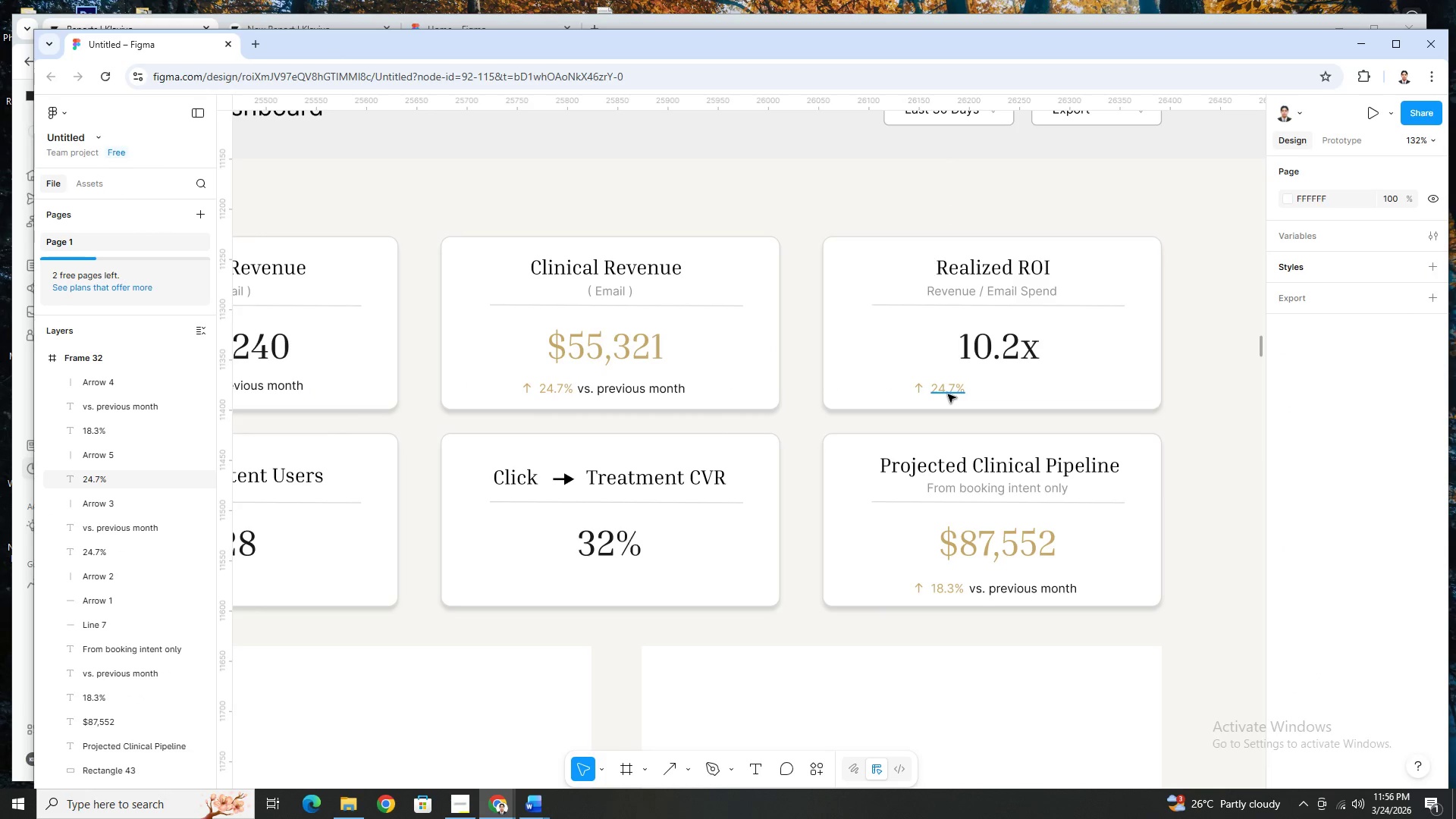 
key(Backspace)
 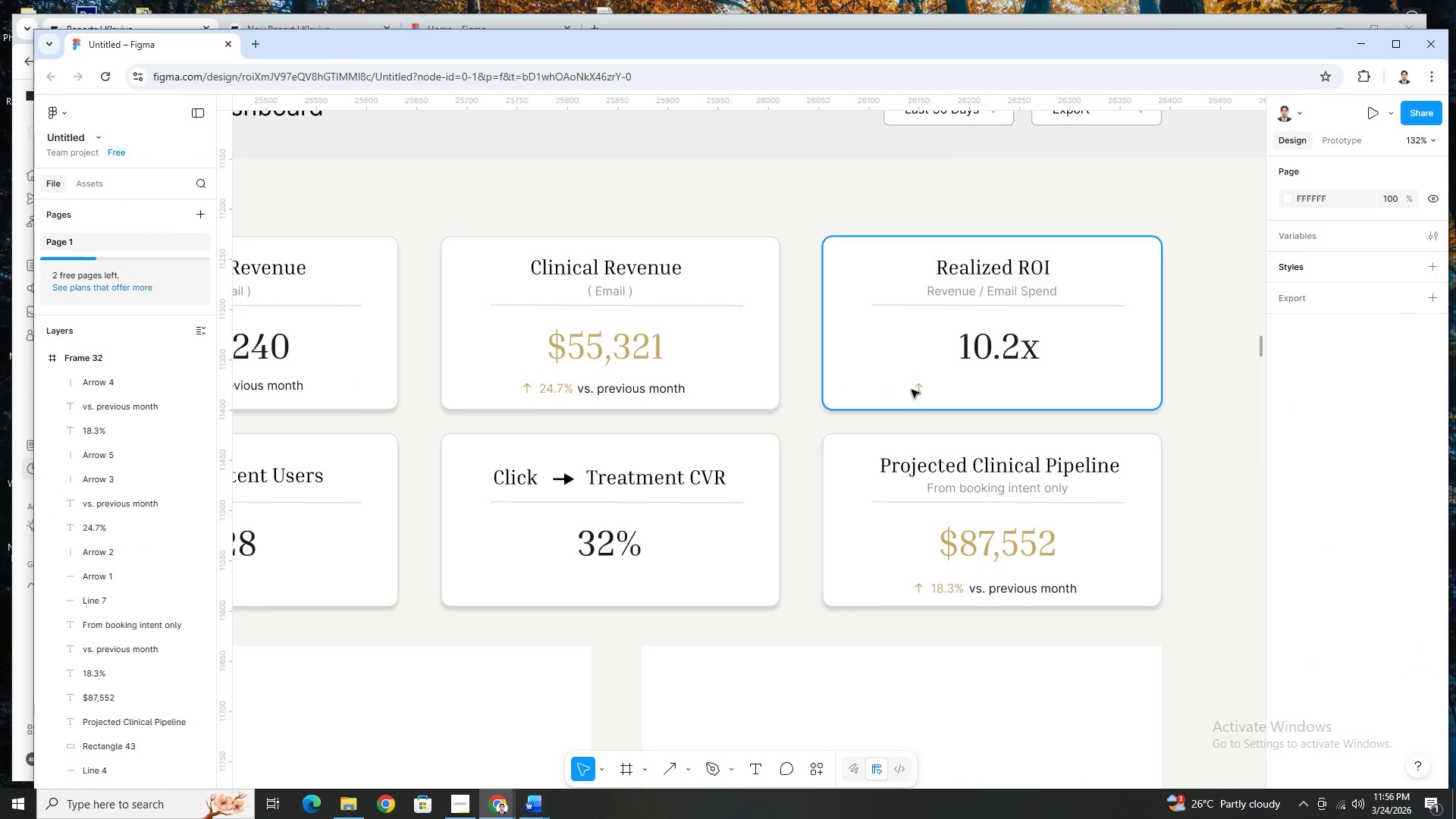 
left_click([913, 389])
 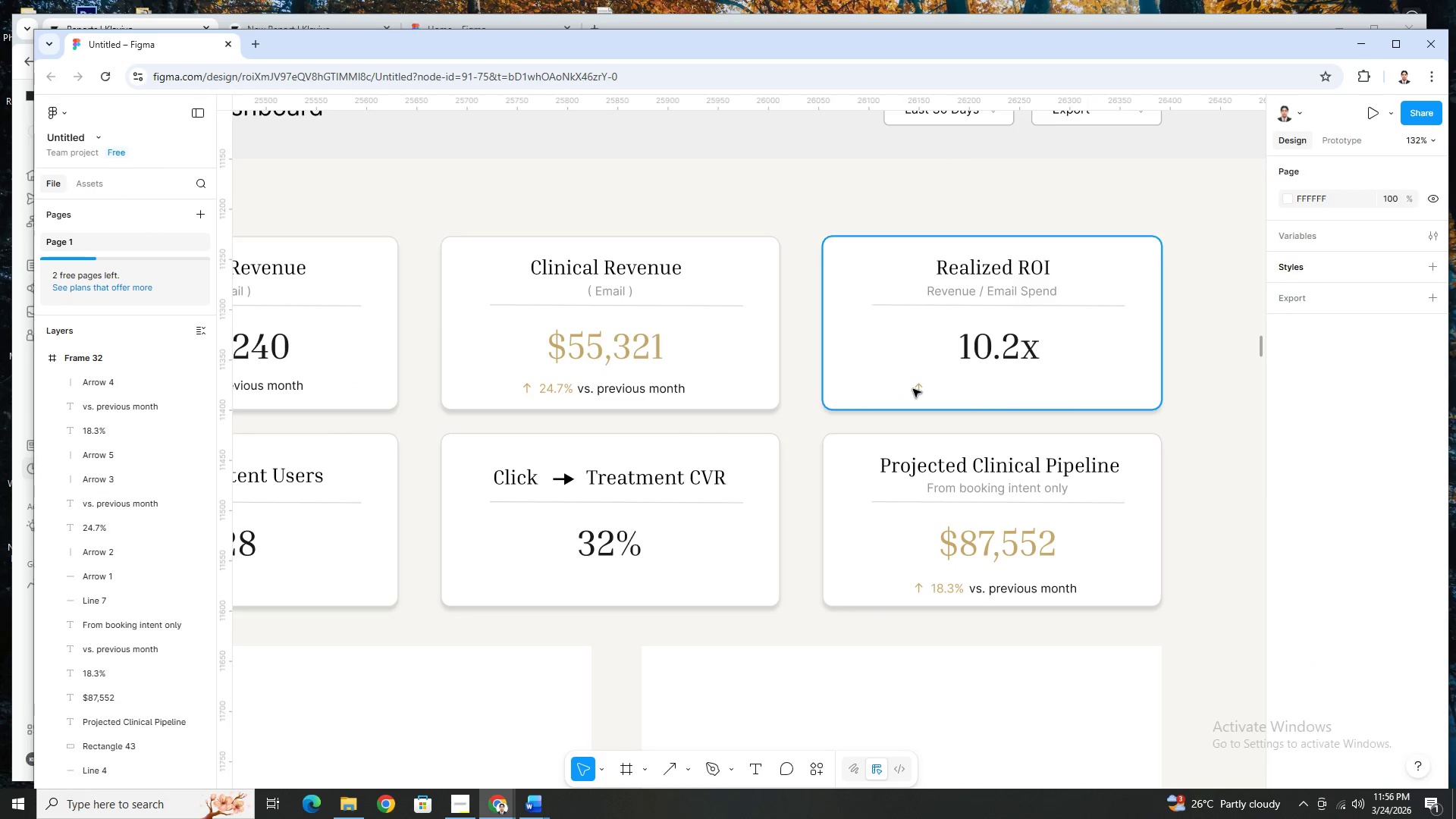 
key(Backspace)
 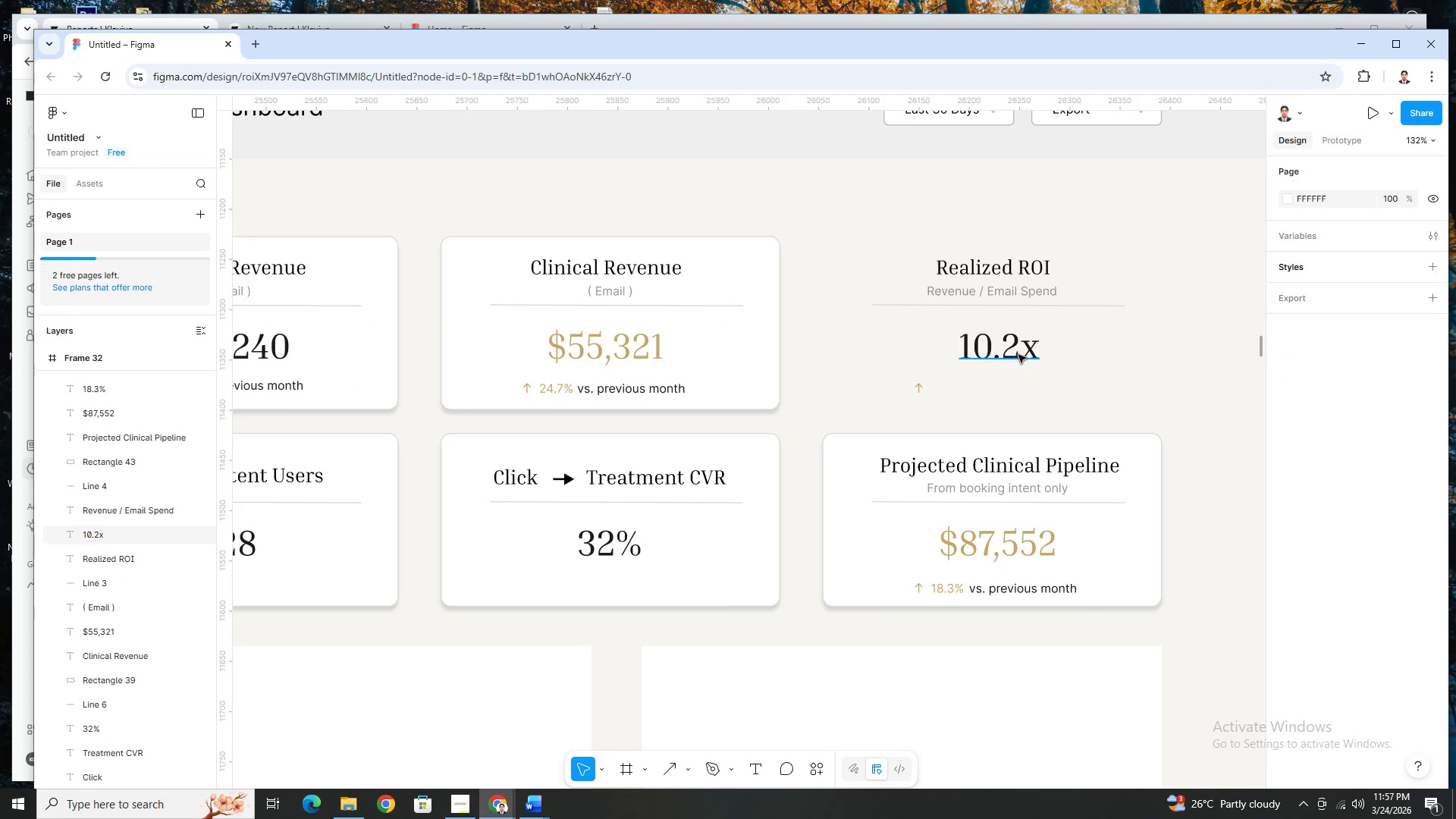 
key(Control+ControlLeft)
 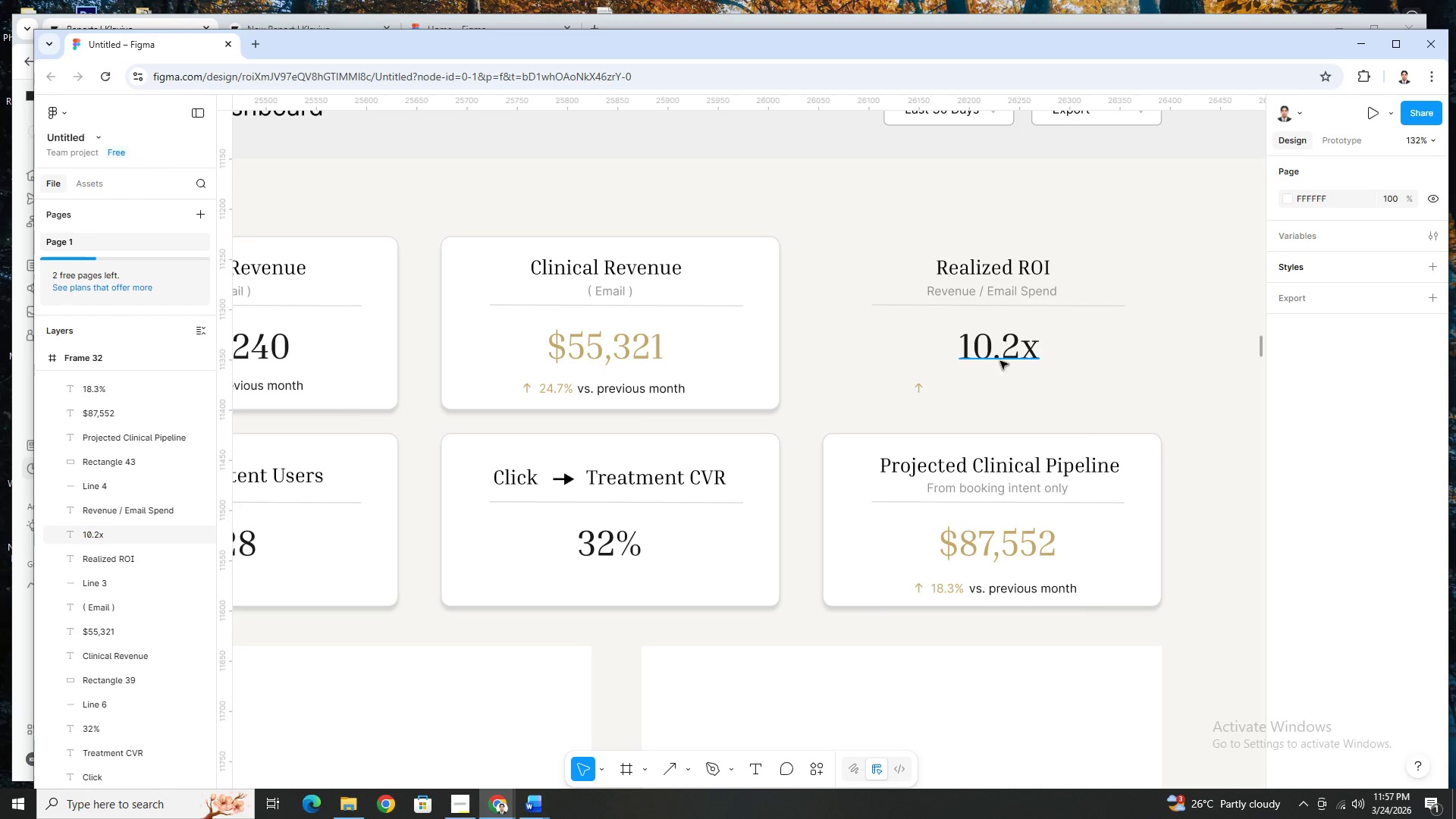 
key(Control+Z)
 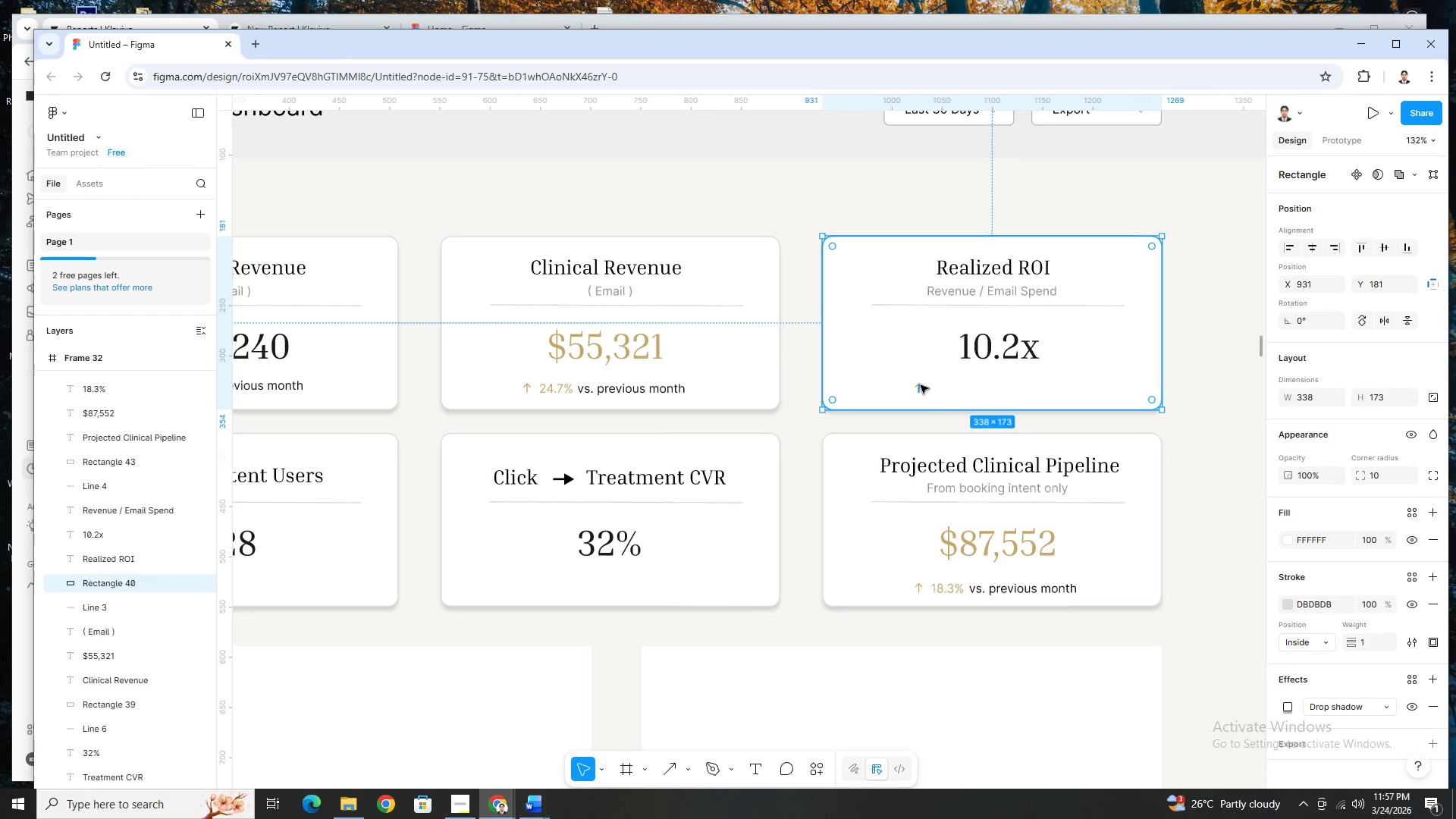 
left_click([920, 388])
 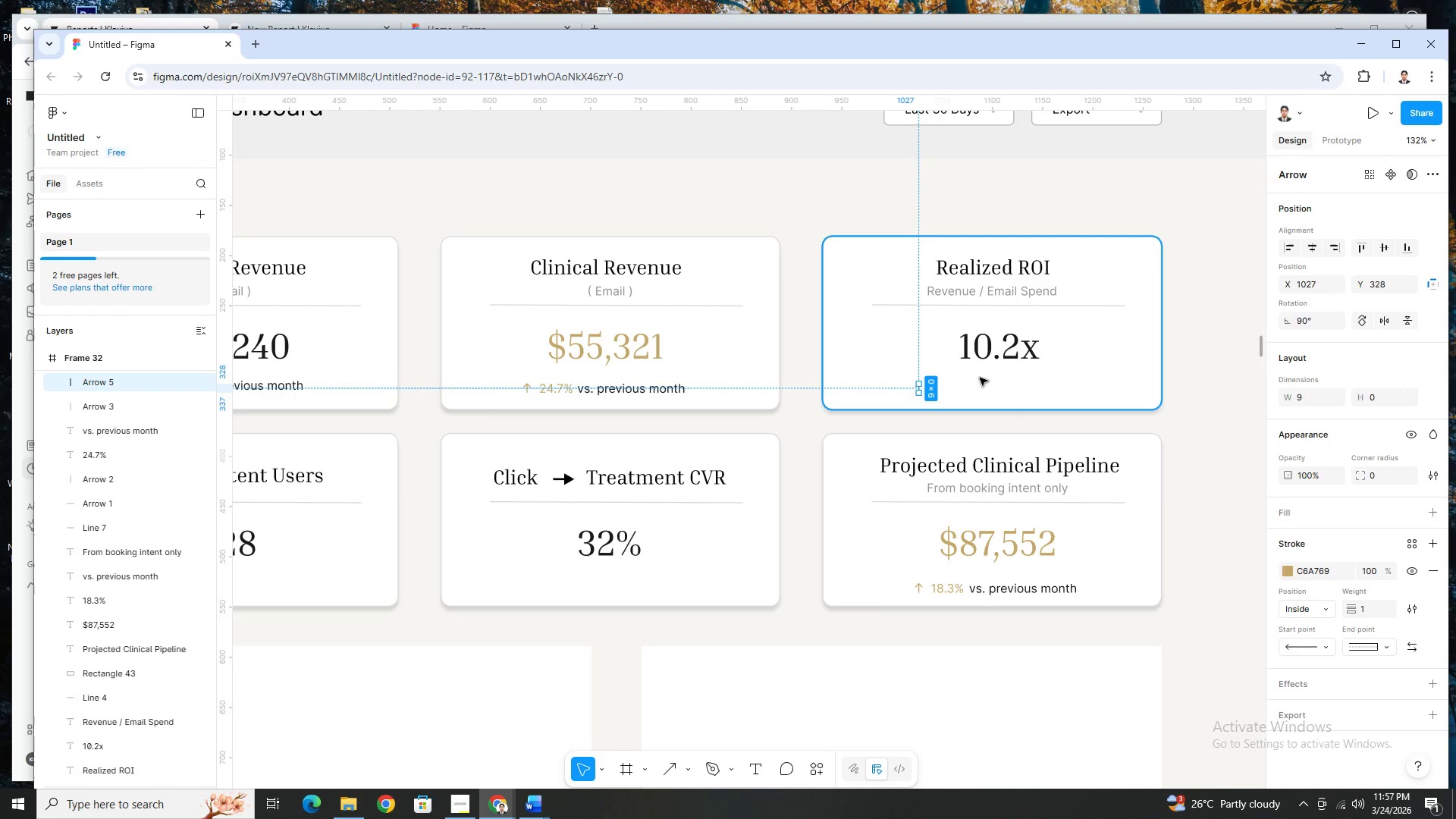 
key(Backspace)
 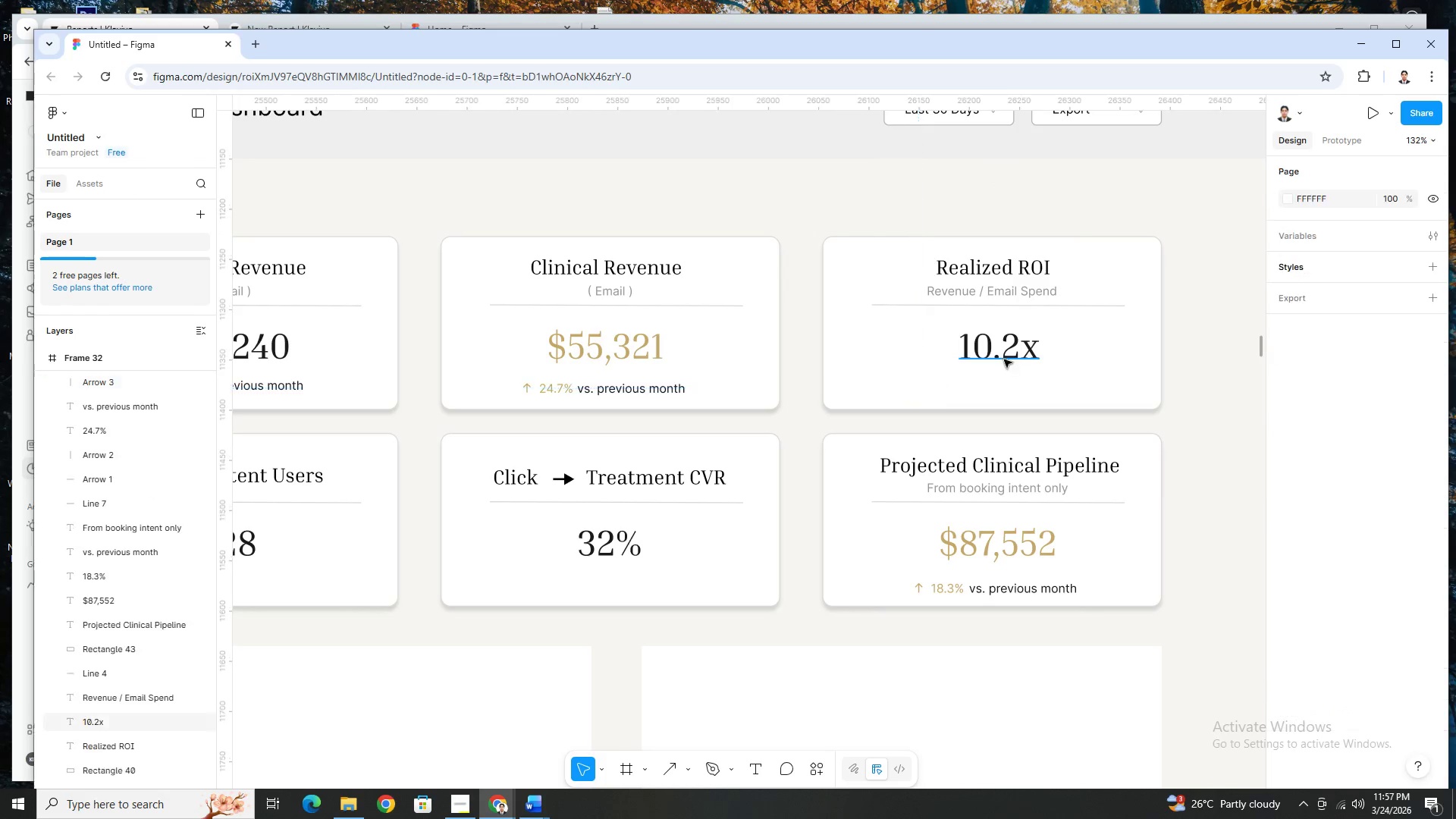 
left_click([1004, 356])
 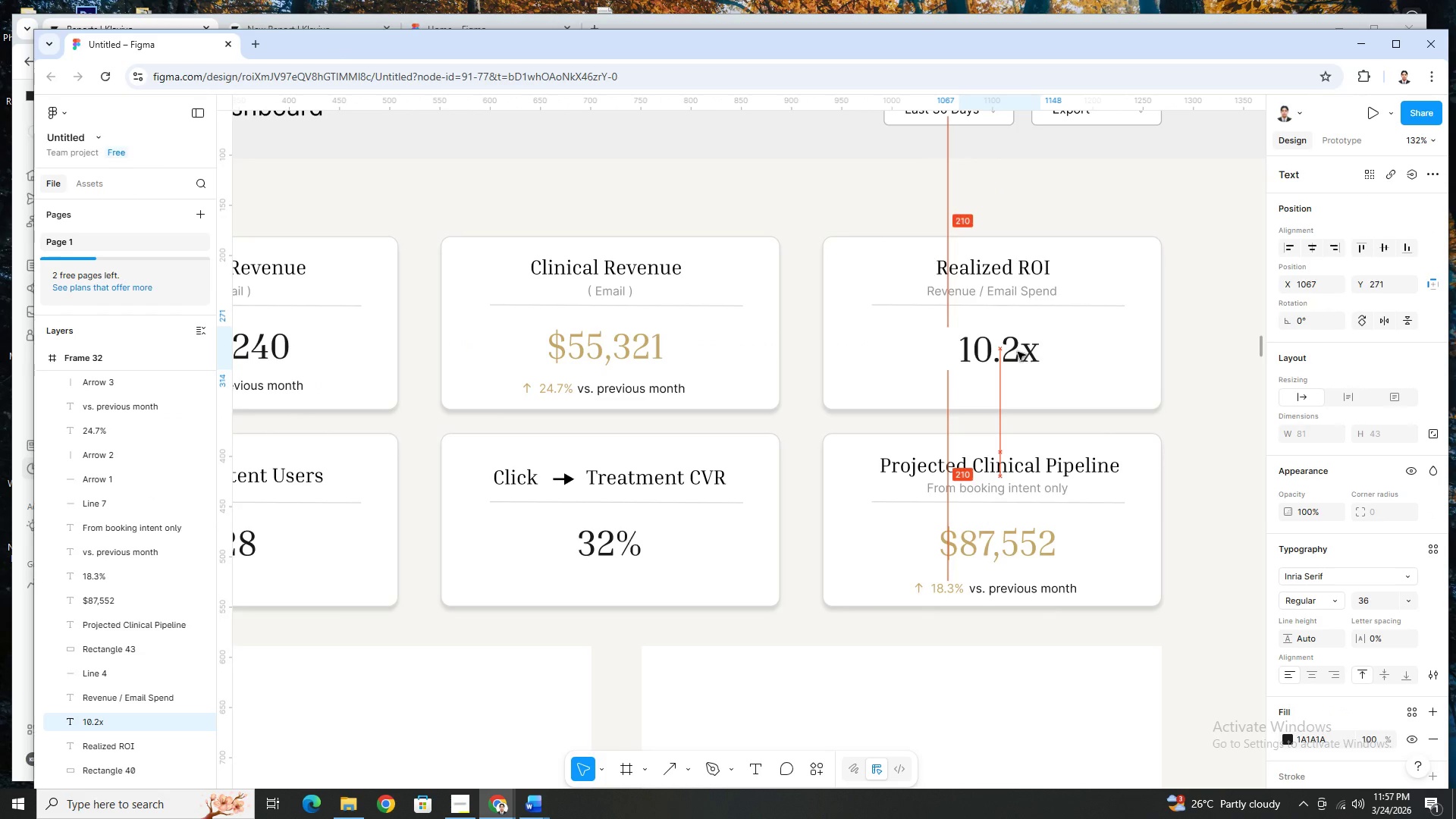 
left_click([1018, 350])
 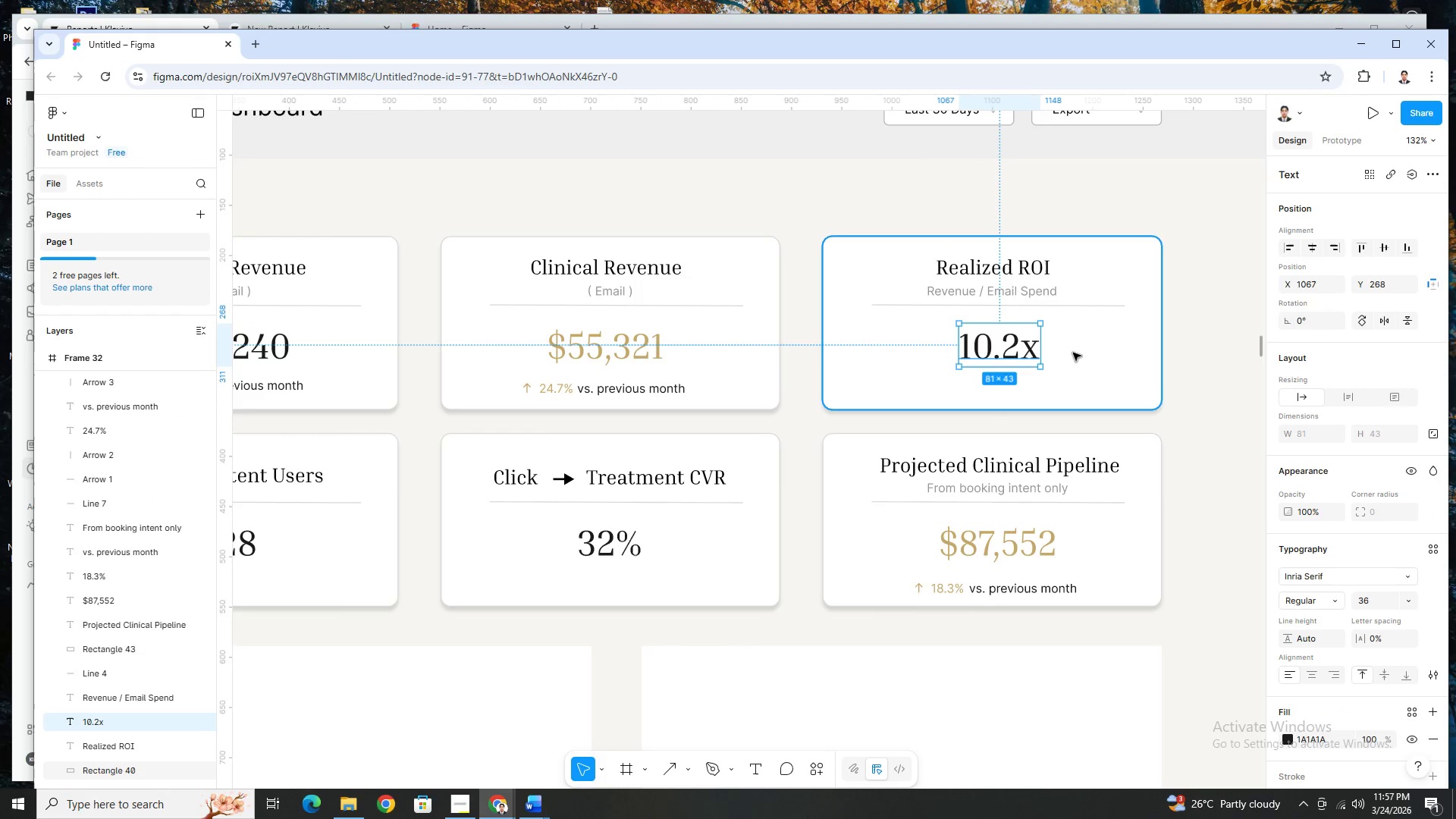 
left_click([1073, 353])
 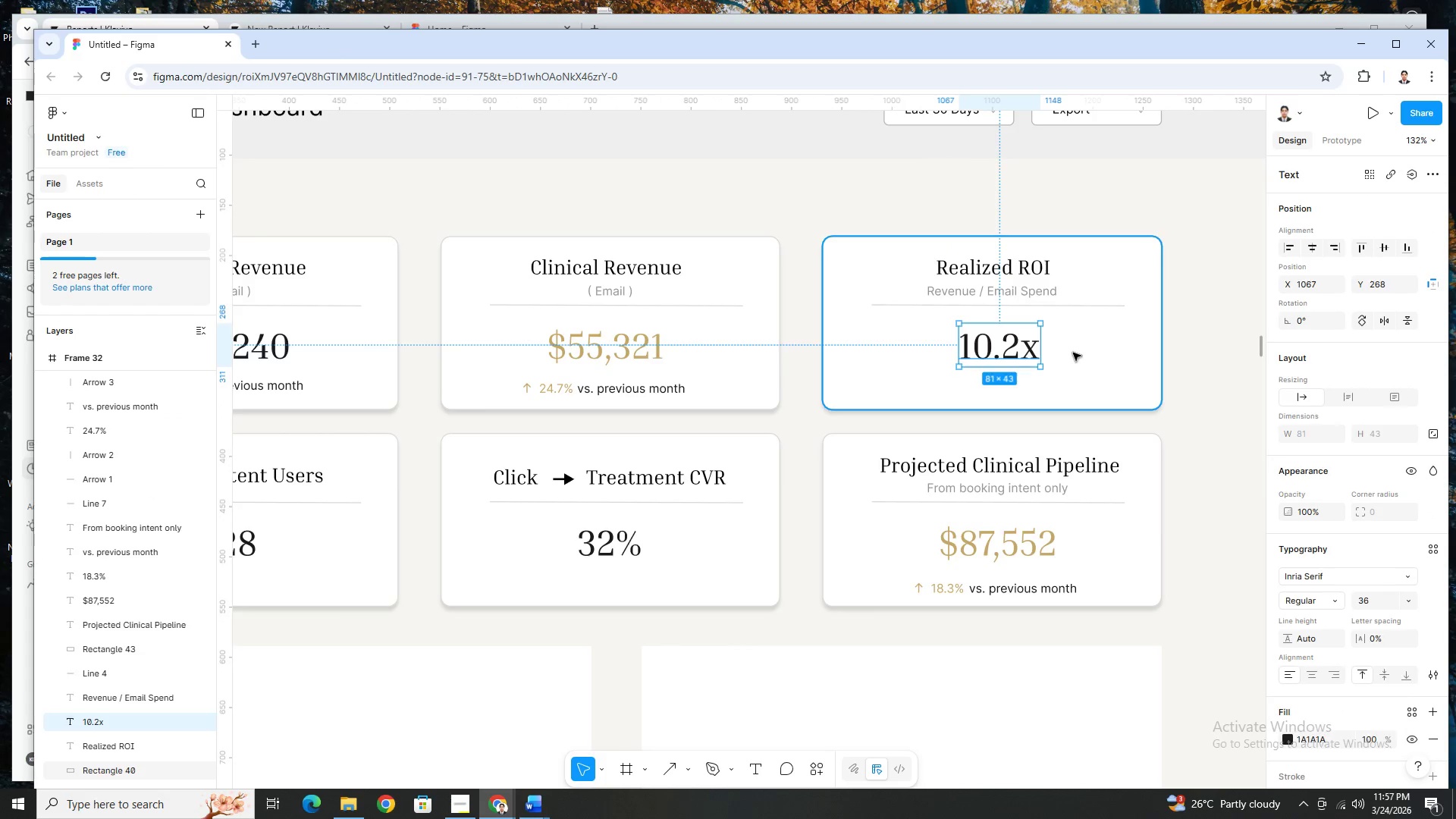 
hold_key(key=ControlLeft, duration=1.0)
 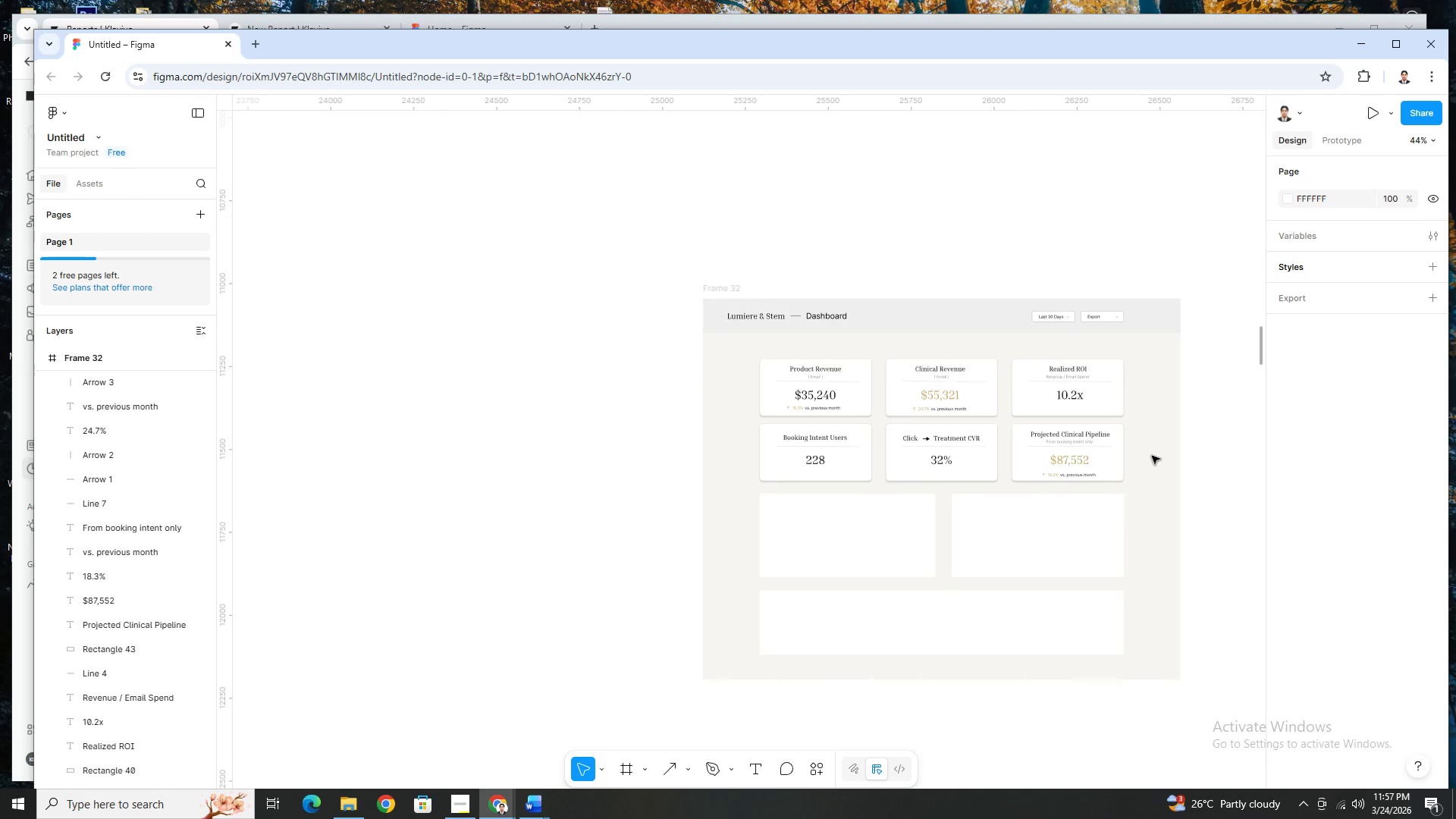 
left_click([1153, 458])
 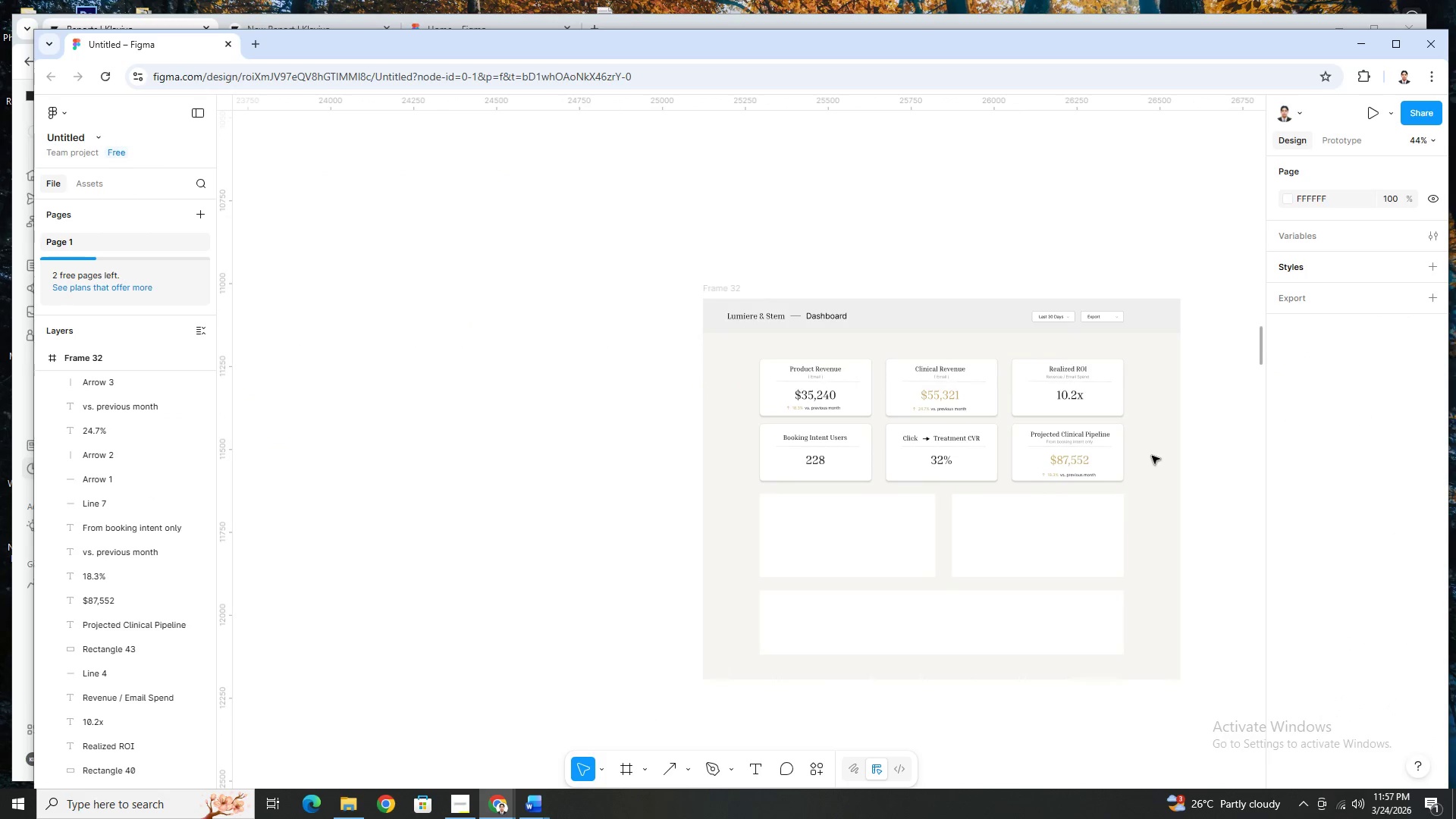 
scroll: coordinate [1113, 439], scroll_direction: down, amount: 10.0
 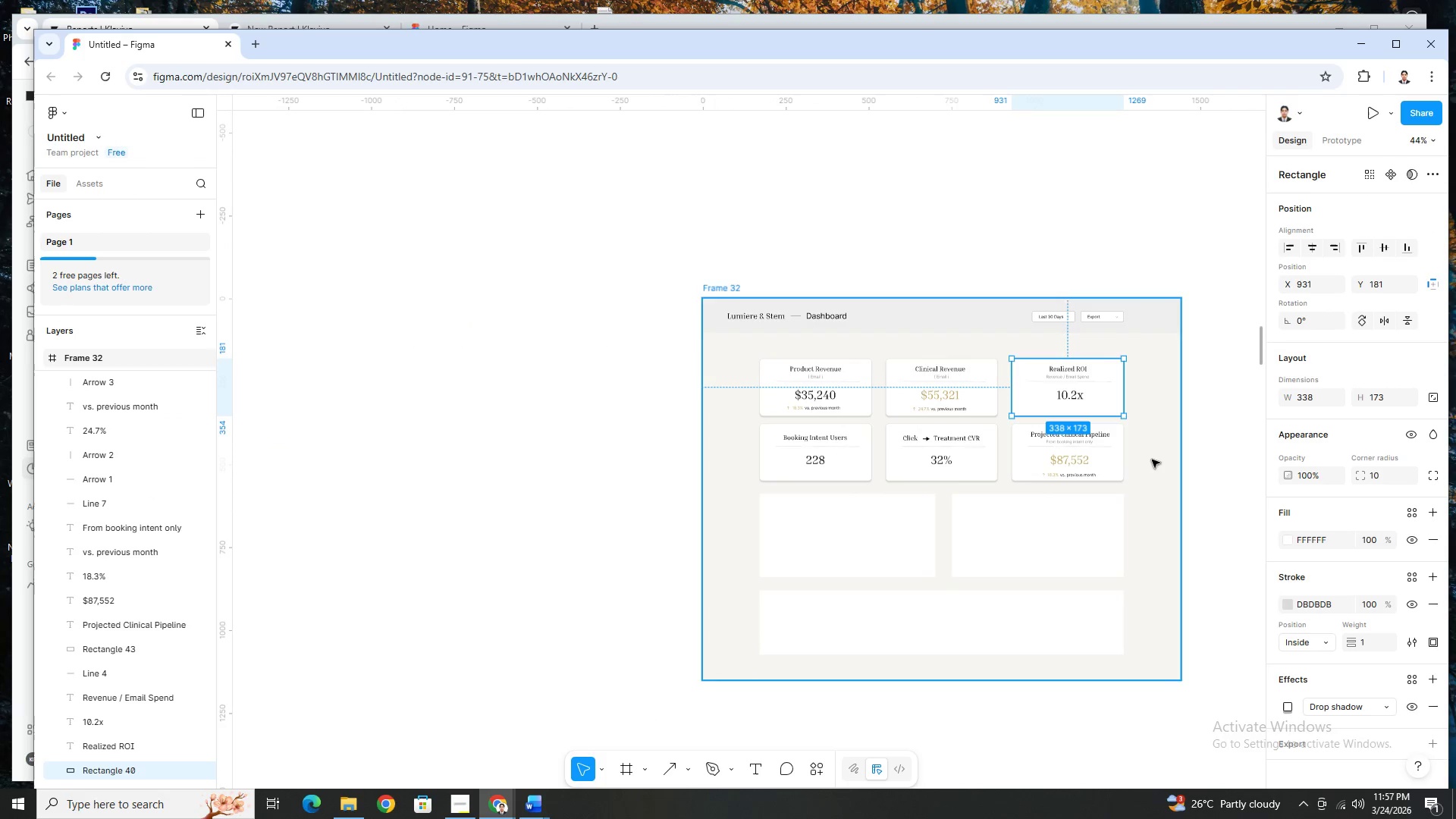 
hold_key(key=ControlLeft, duration=0.86)
scroll: coordinate [1147, 453], scroll_direction: up, amount: 5.0
 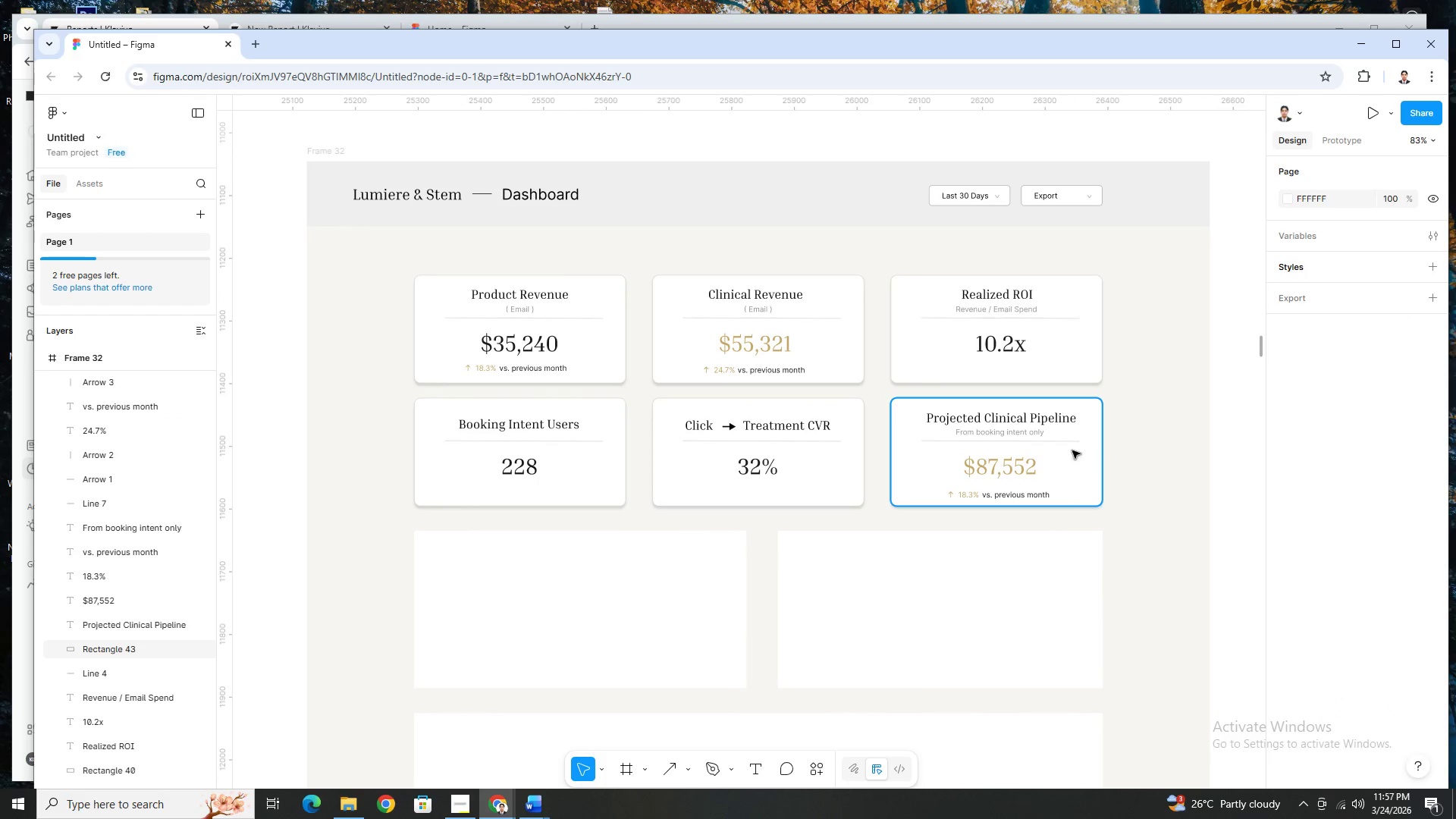 
left_click([781, 345])
 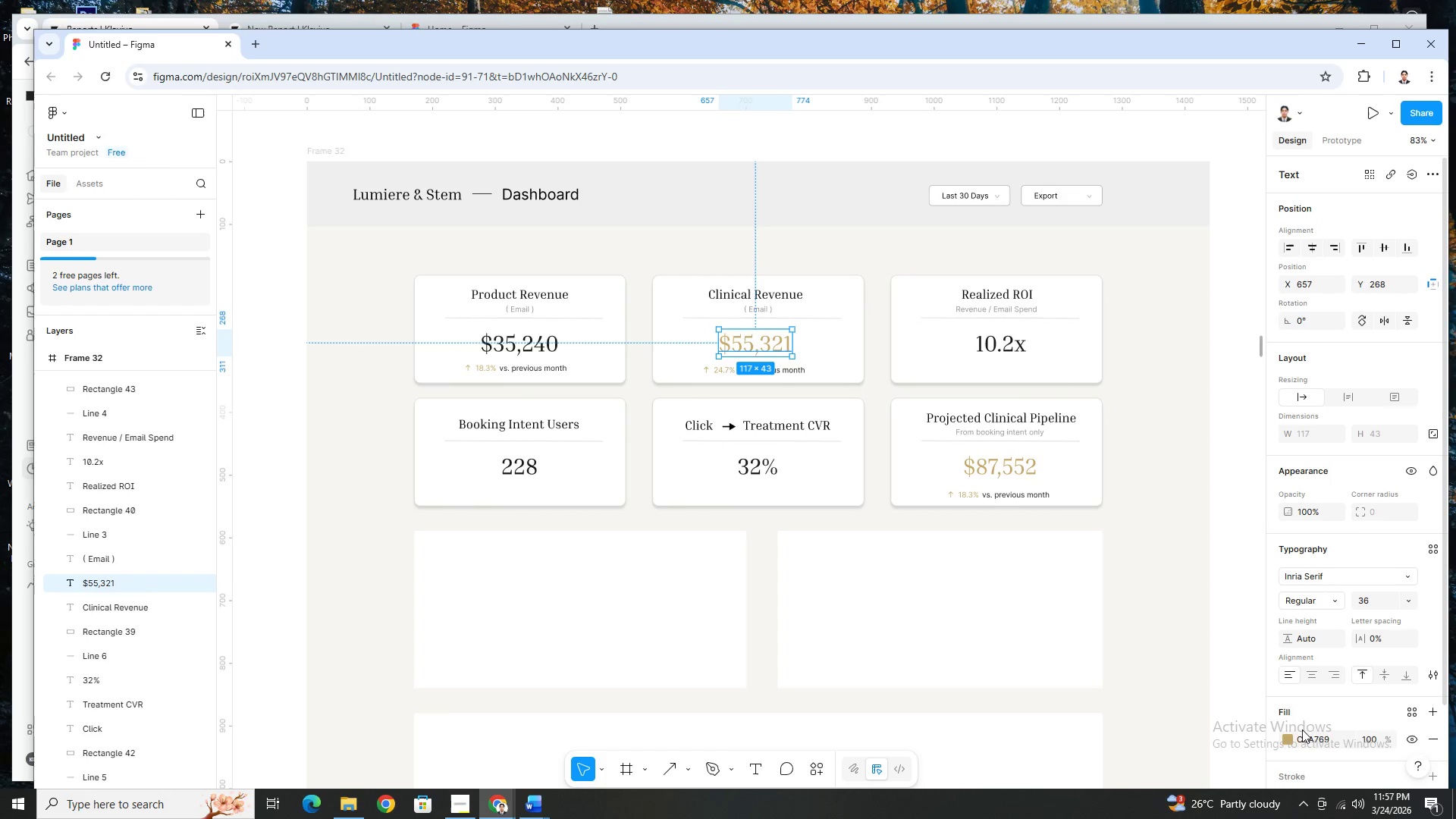 
left_click([1288, 739])
 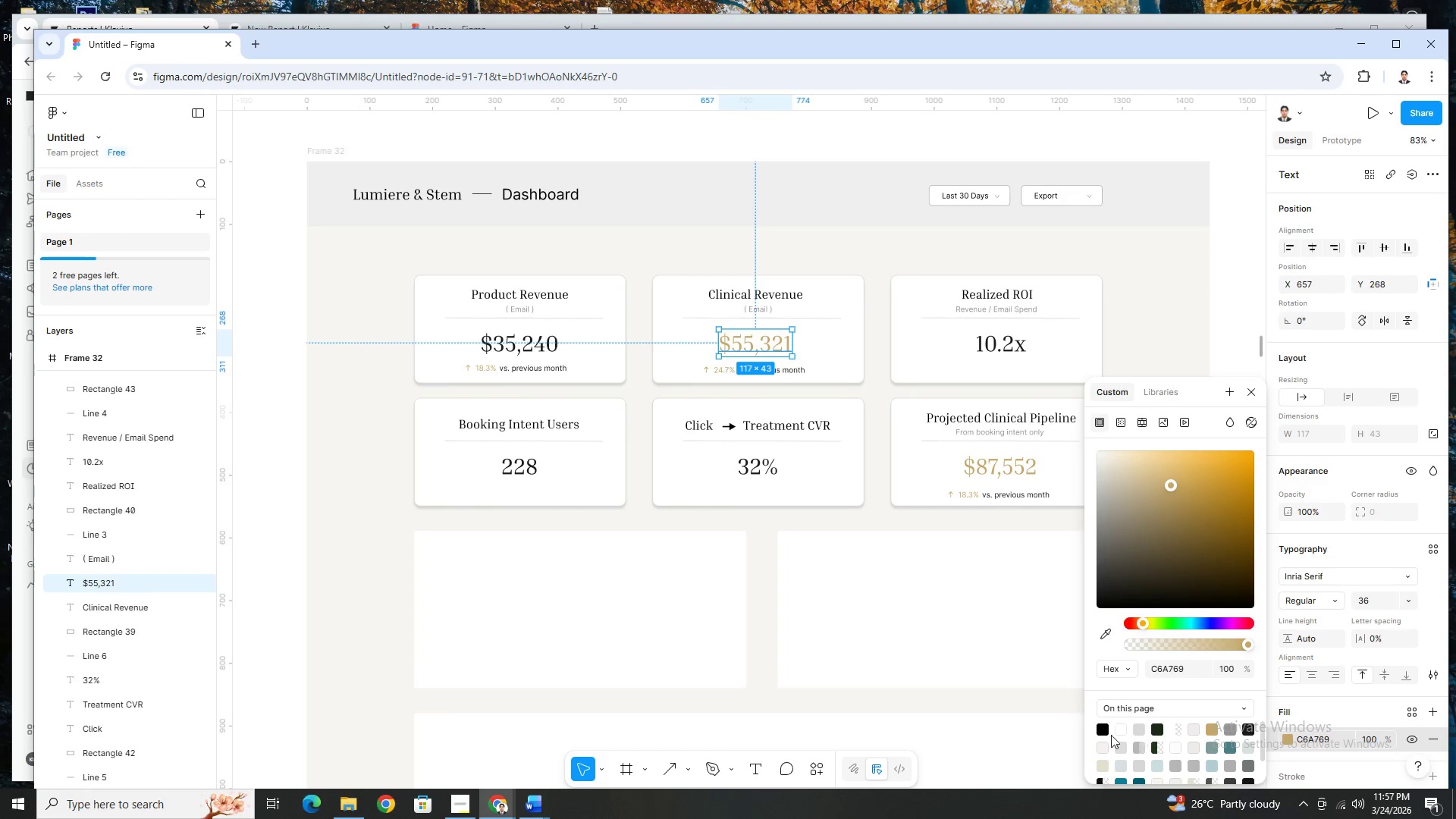 
left_click([1105, 733])
 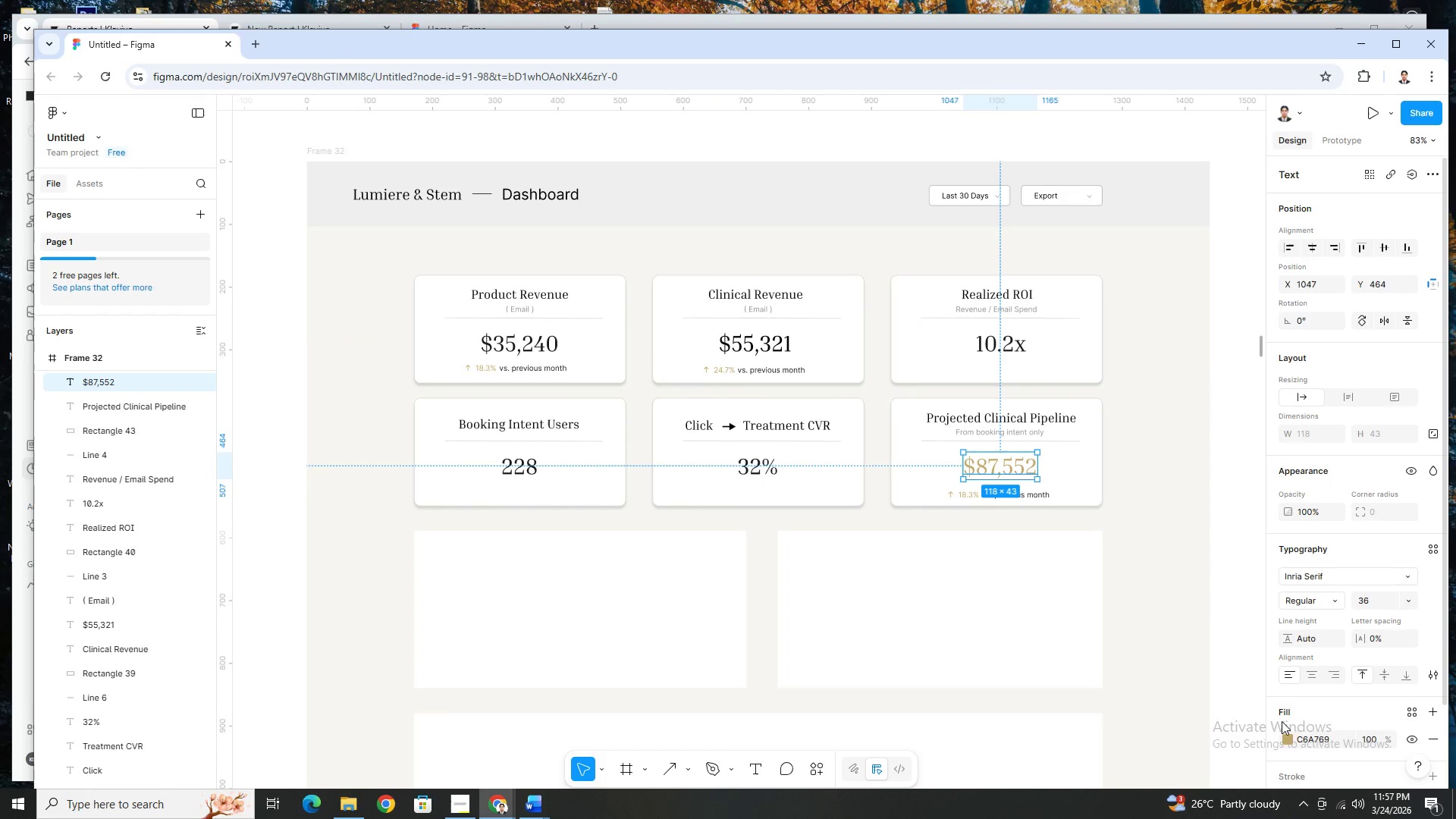 
left_click([1285, 741])
 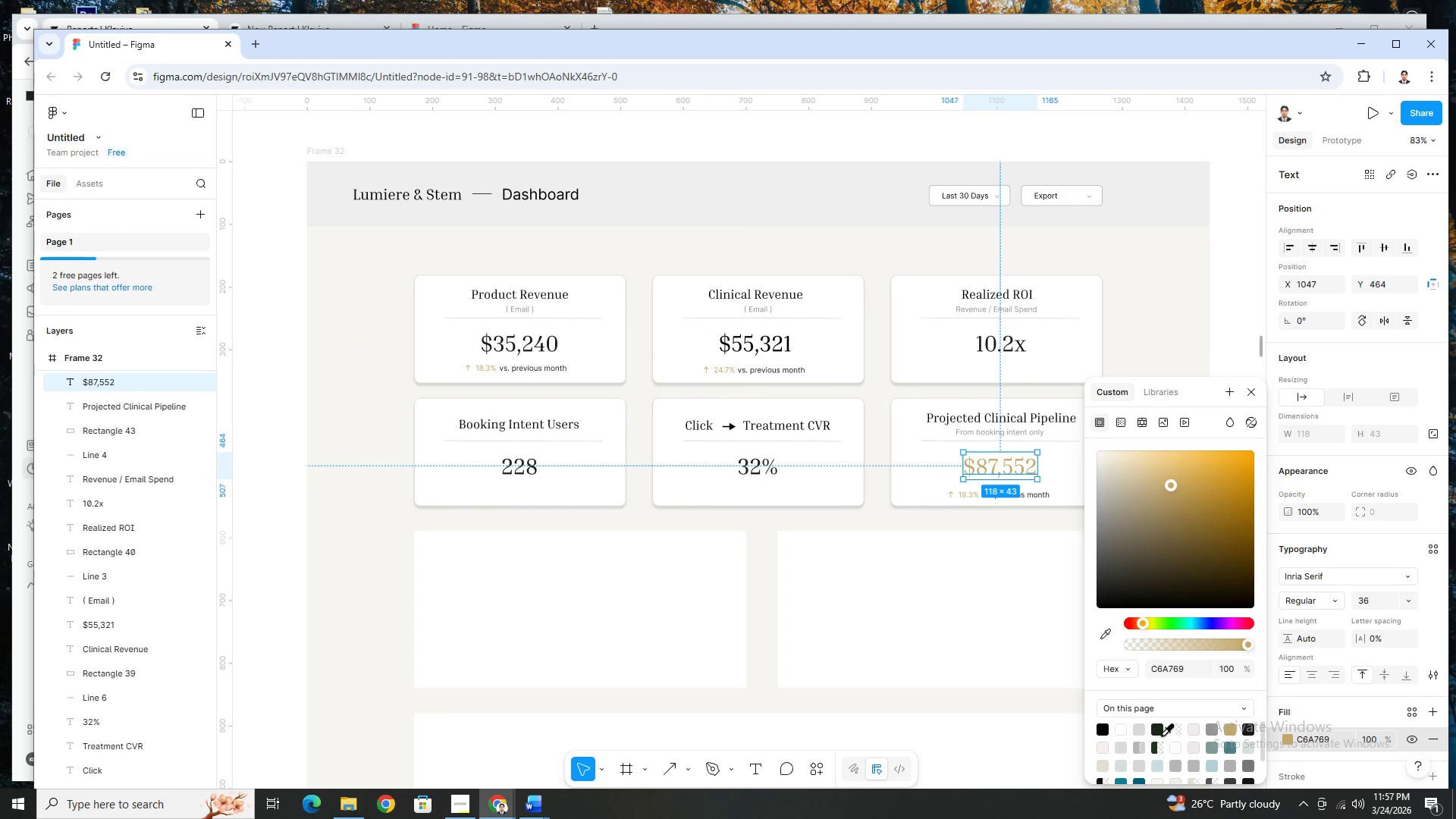 
left_click([1103, 729])
 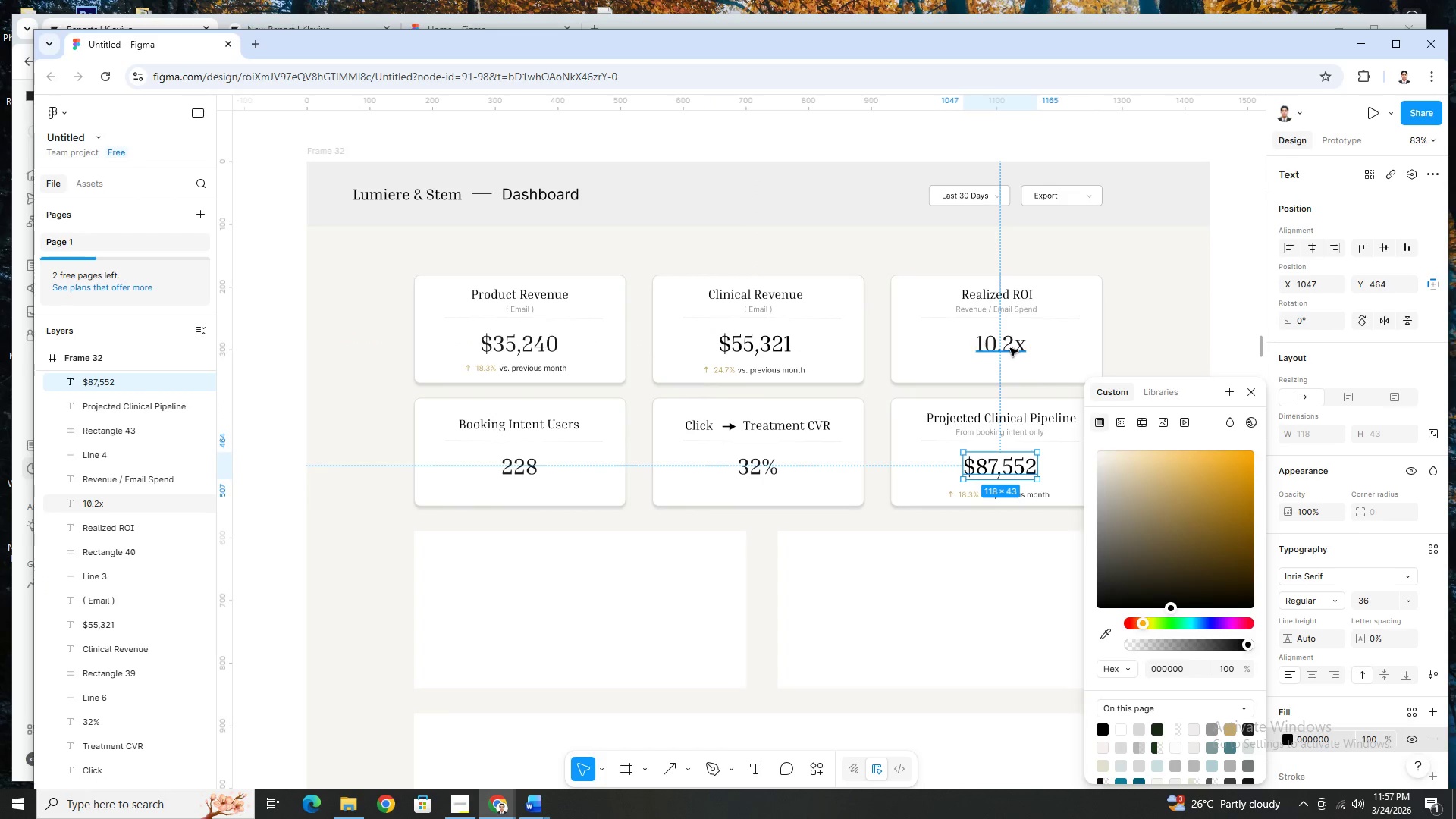 
left_click([1021, 347])
 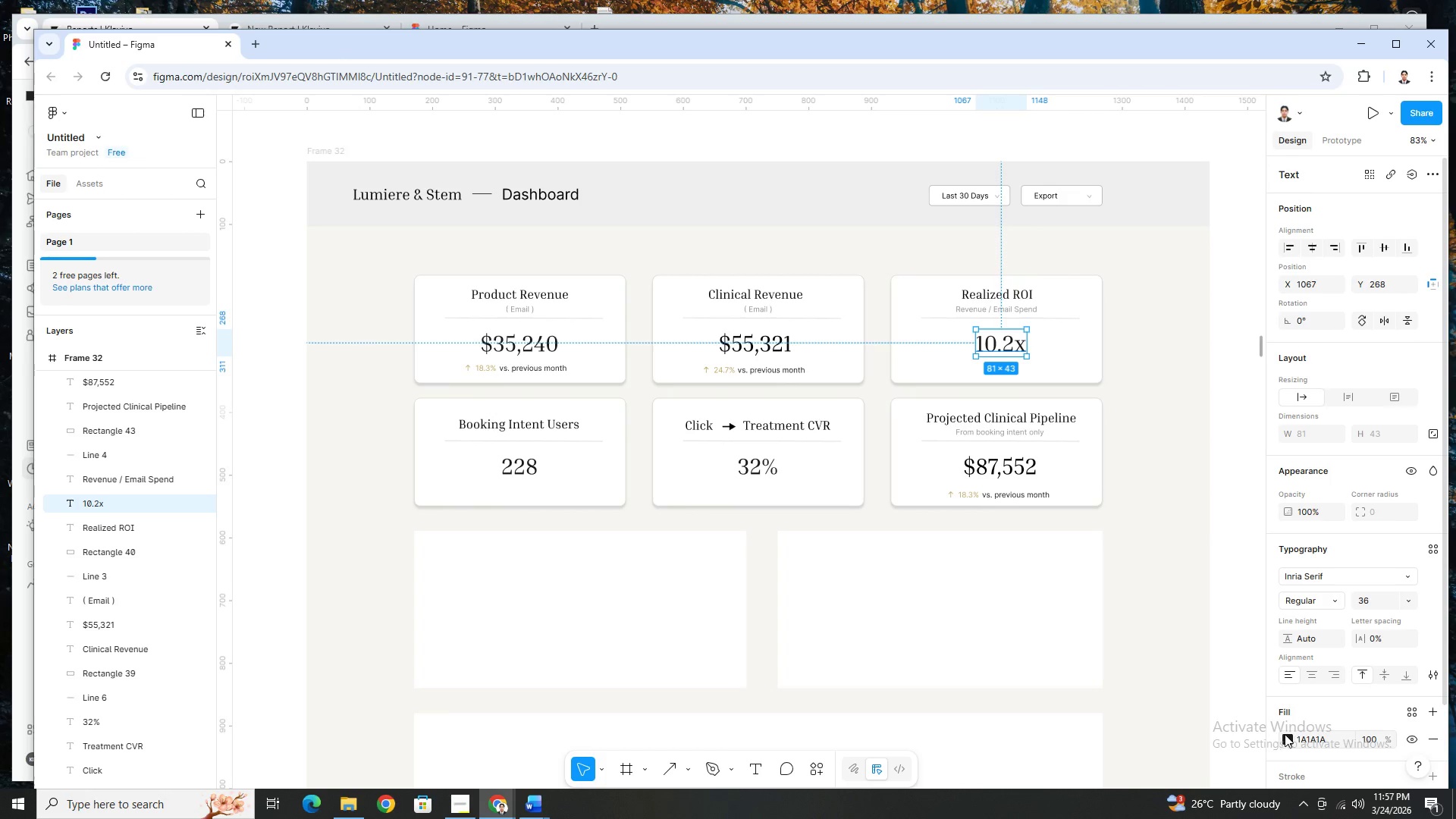 
left_click([1288, 736])
 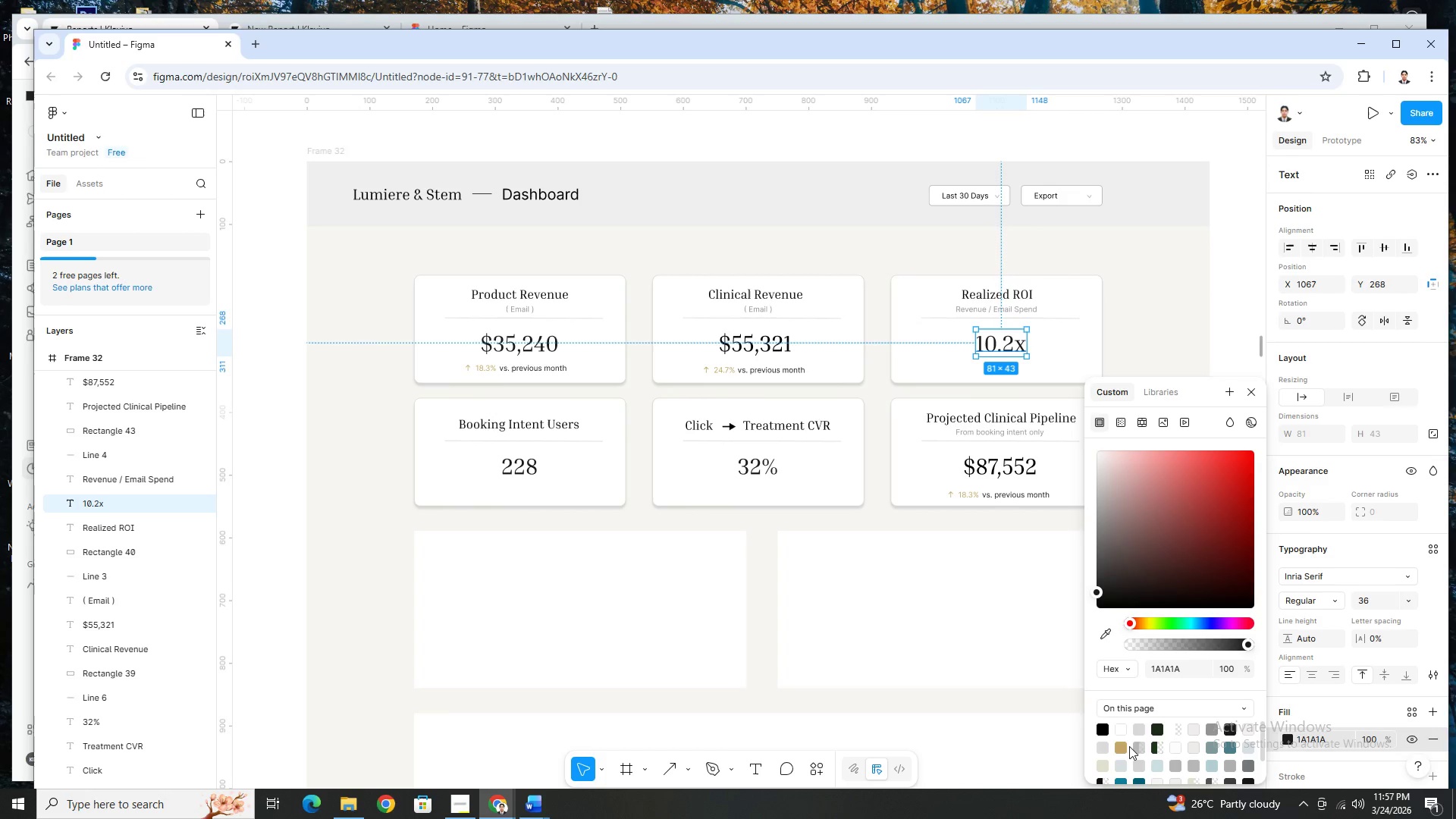 
left_click([1122, 745])
 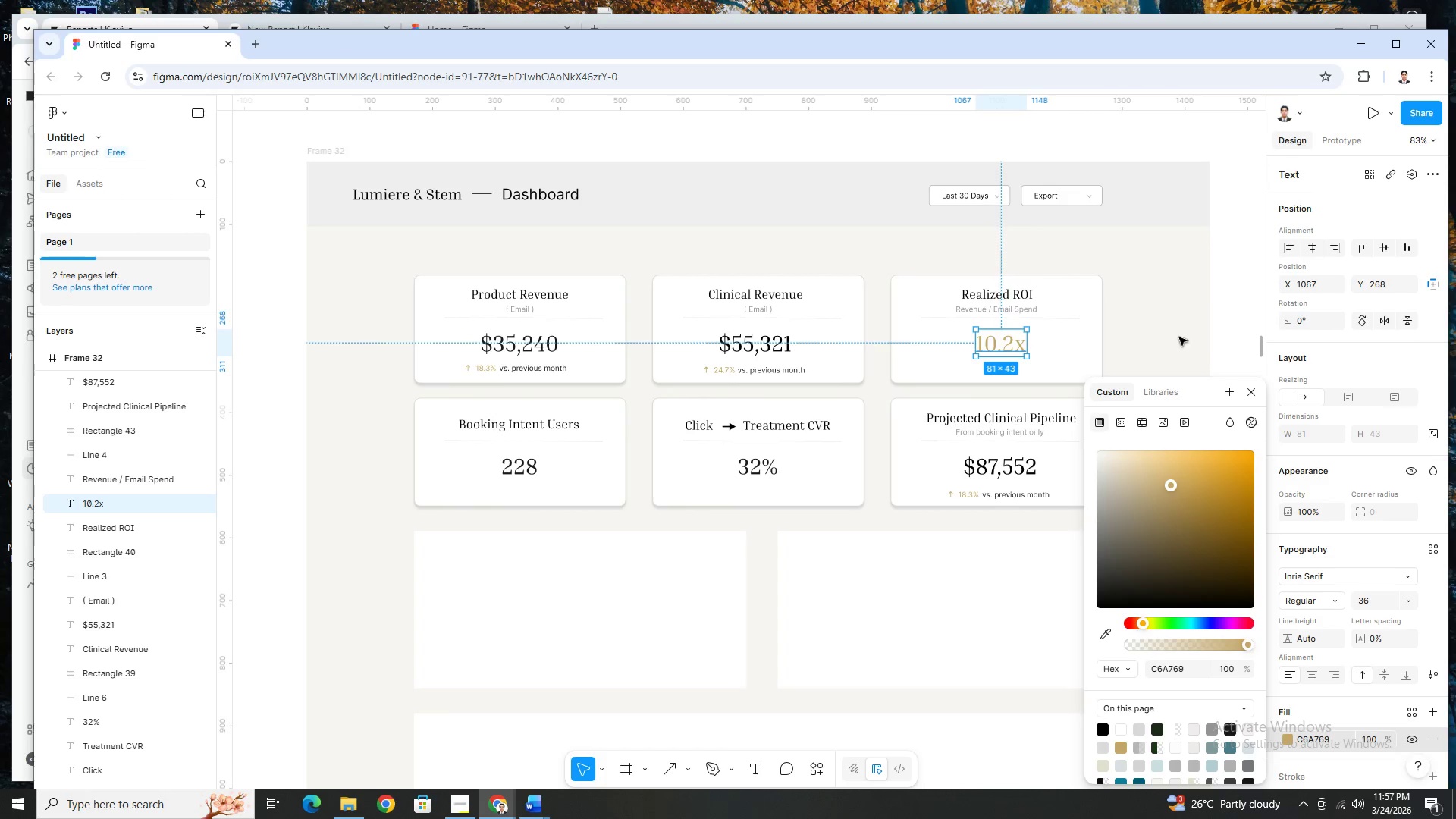 
double_click([1179, 337])
 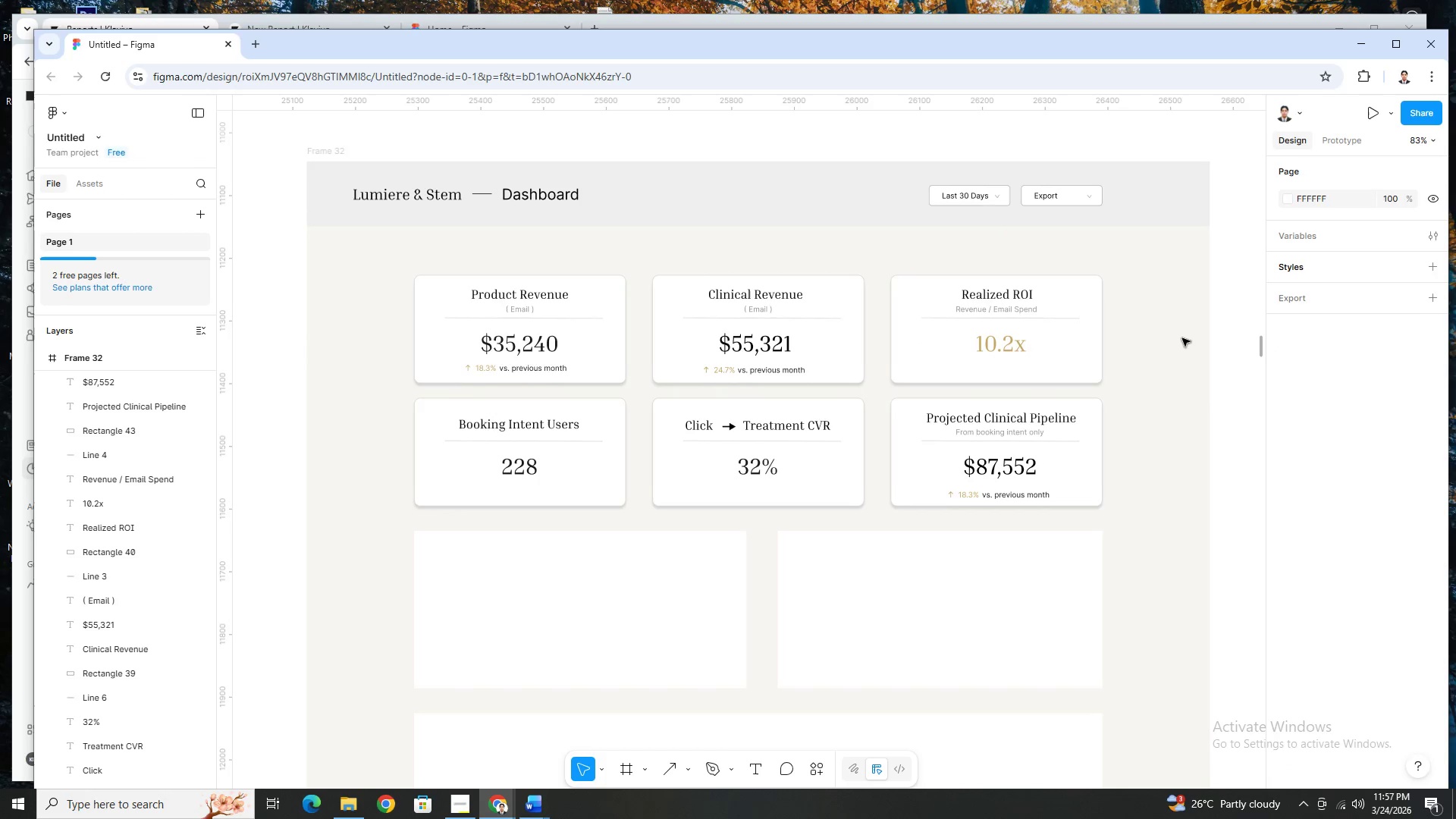 
scroll: coordinate [1182, 338], scroll_direction: down, amount: 5.0
 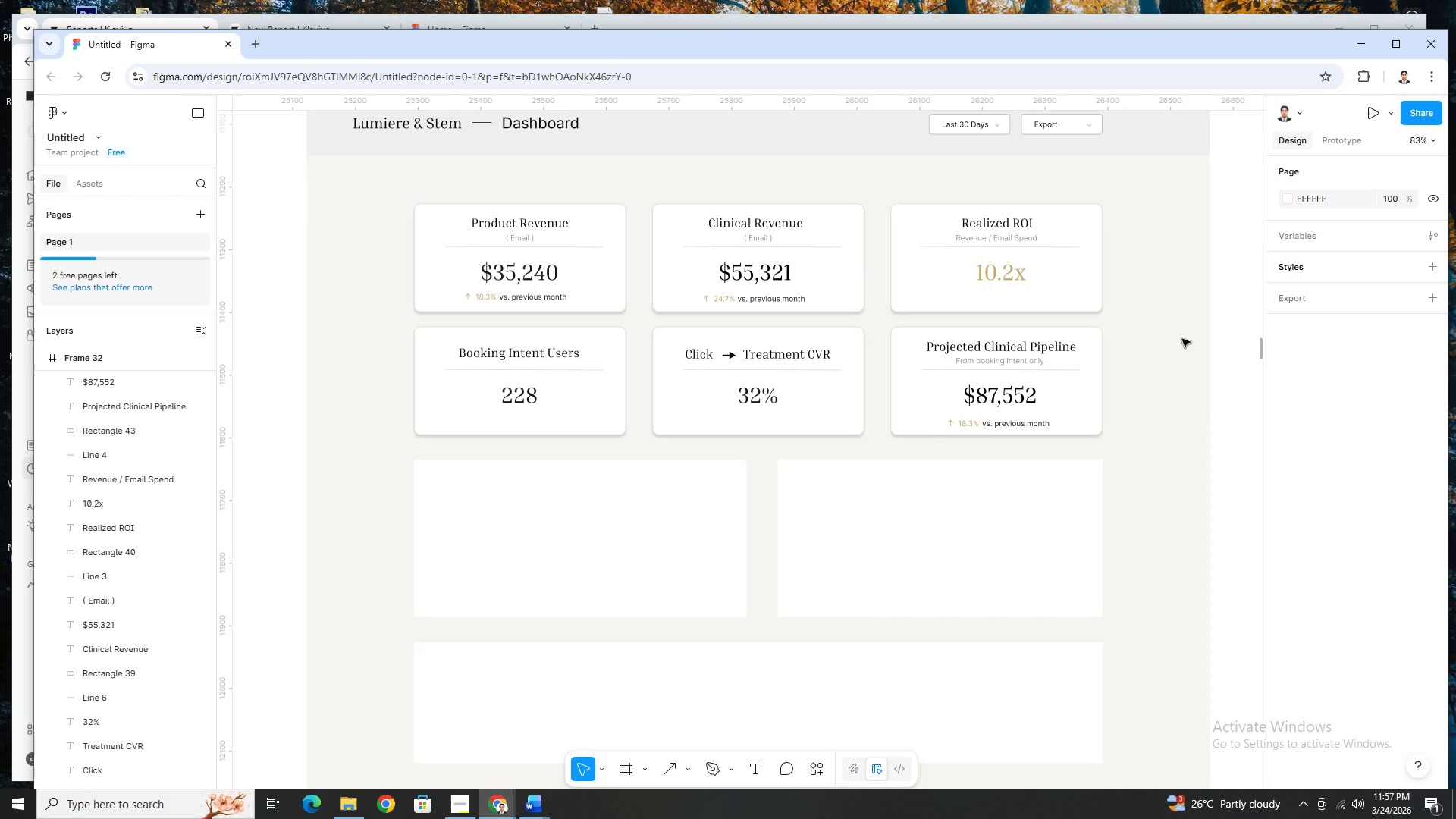 
wait(5.05)
 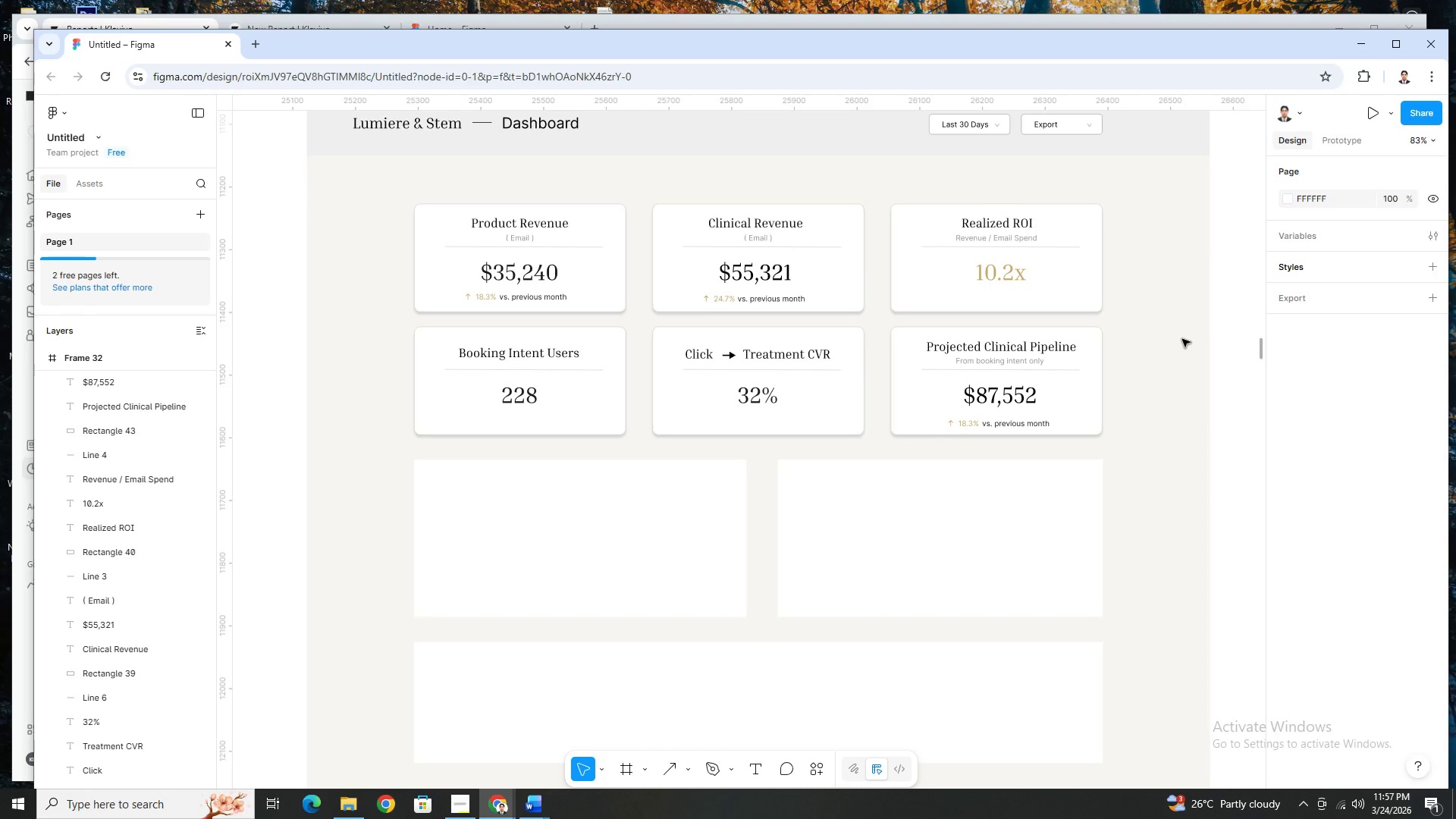 
scroll: coordinate [1176, 345], scroll_direction: up, amount: 4.0
 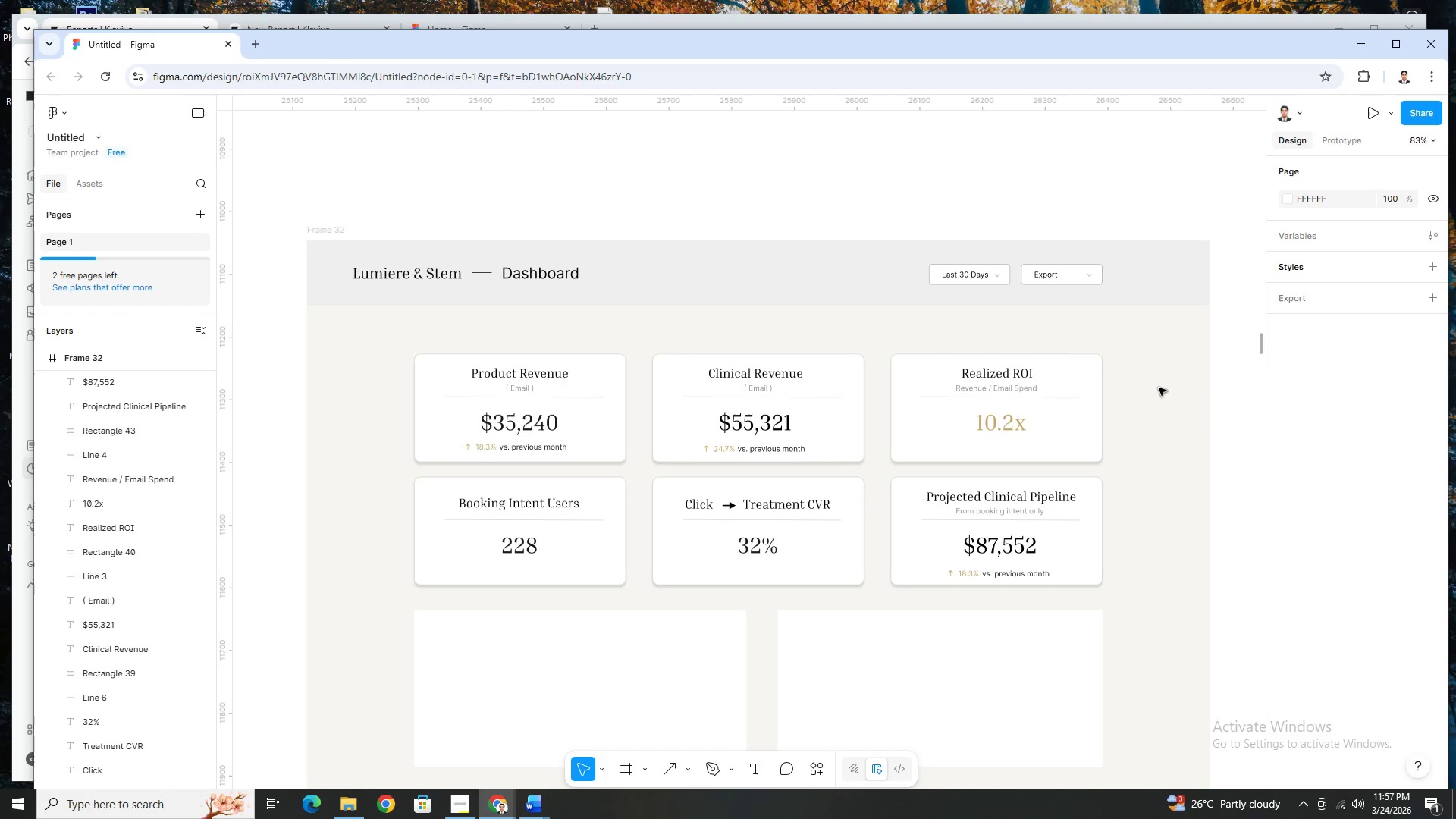 
scroll: coordinate [1156, 393], scroll_direction: down, amount: 5.0
 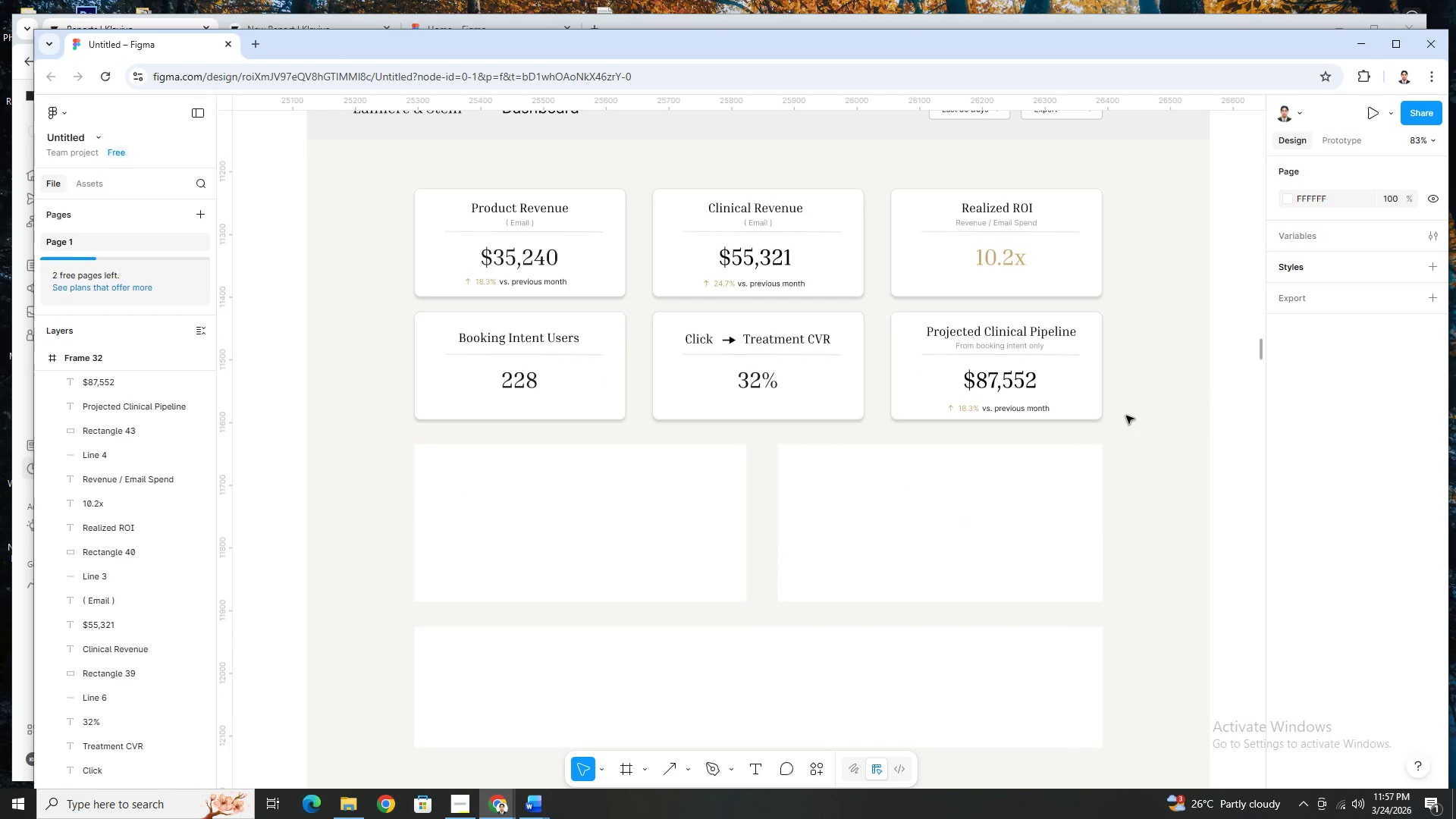 
key(Control+ControlLeft)
 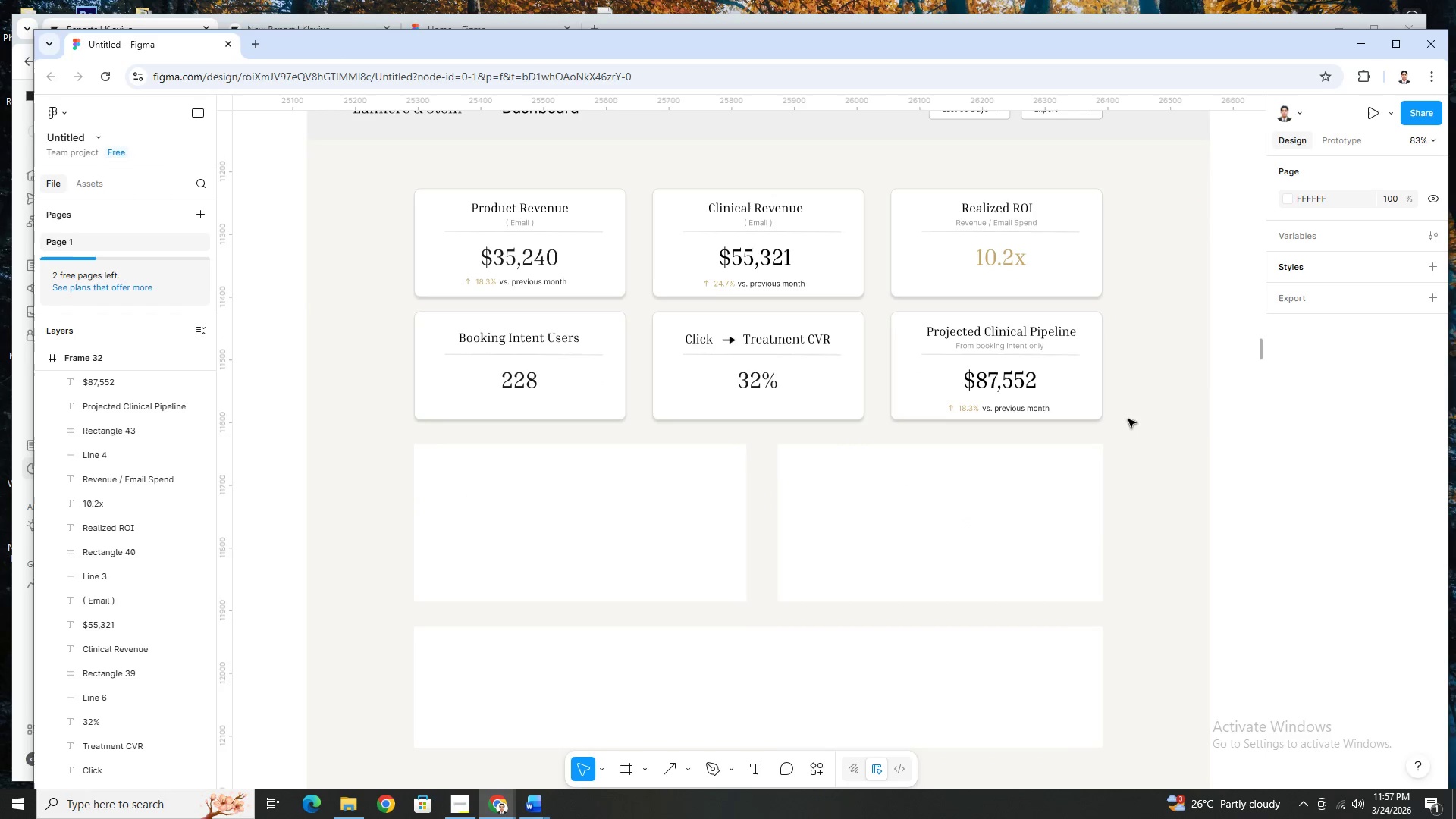 
hold_key(key=ControlLeft, duration=0.34)
scroll: coordinate [1130, 413], scroll_direction: up, amount: 6.0
 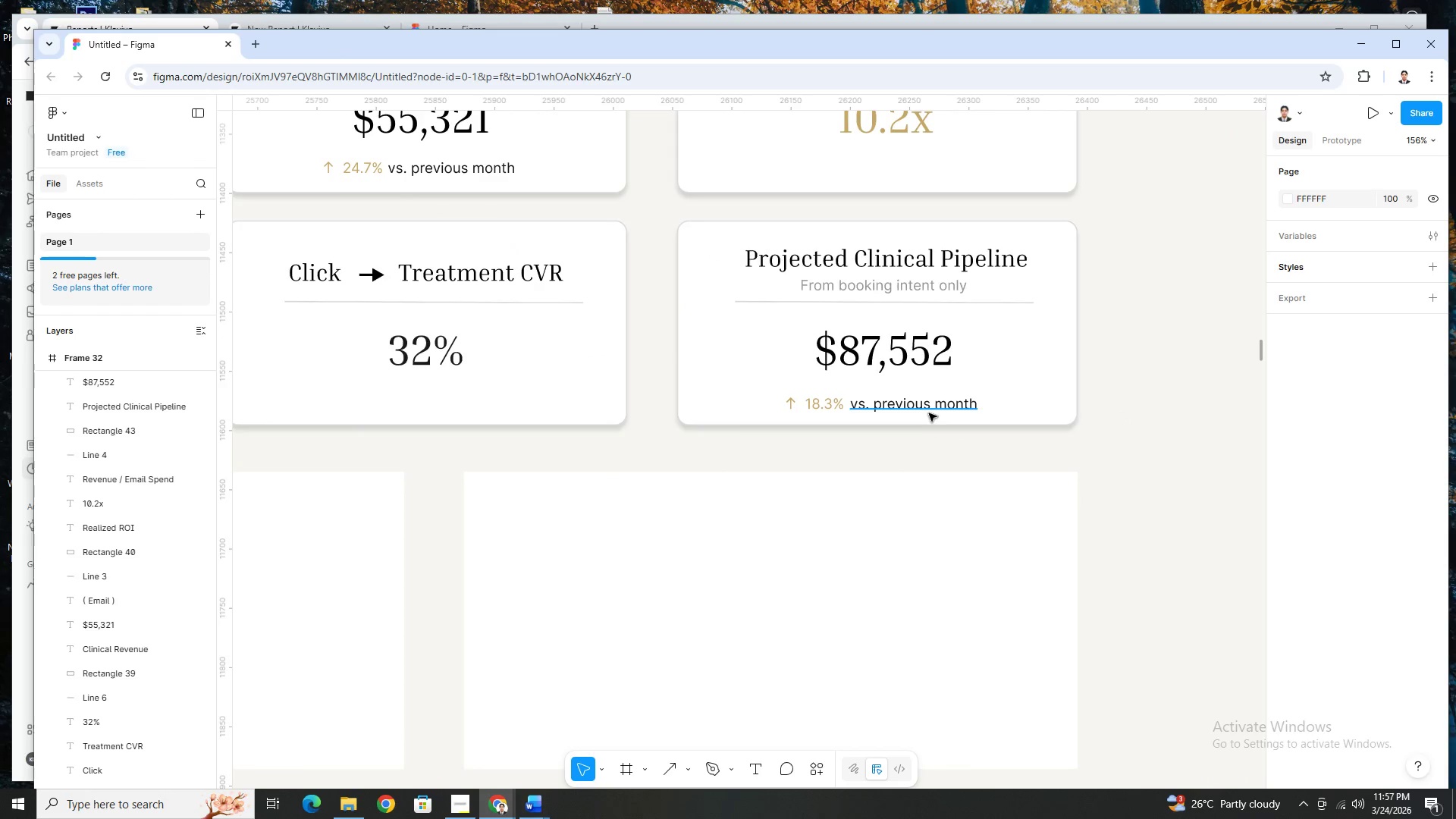 
left_click([927, 410])
 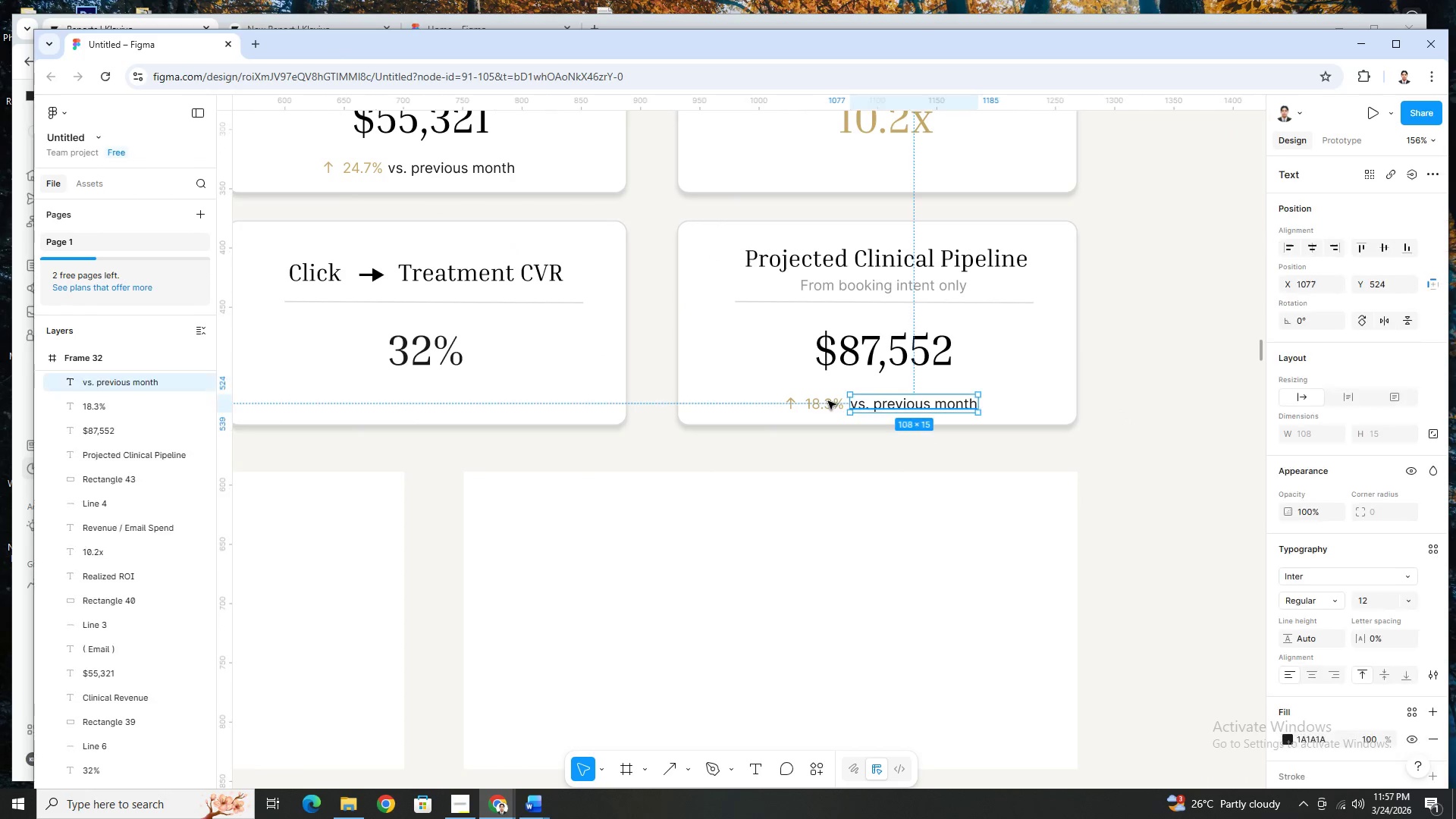 
hold_key(key=ShiftLeft, duration=1.06)
left_click([826, 403])
 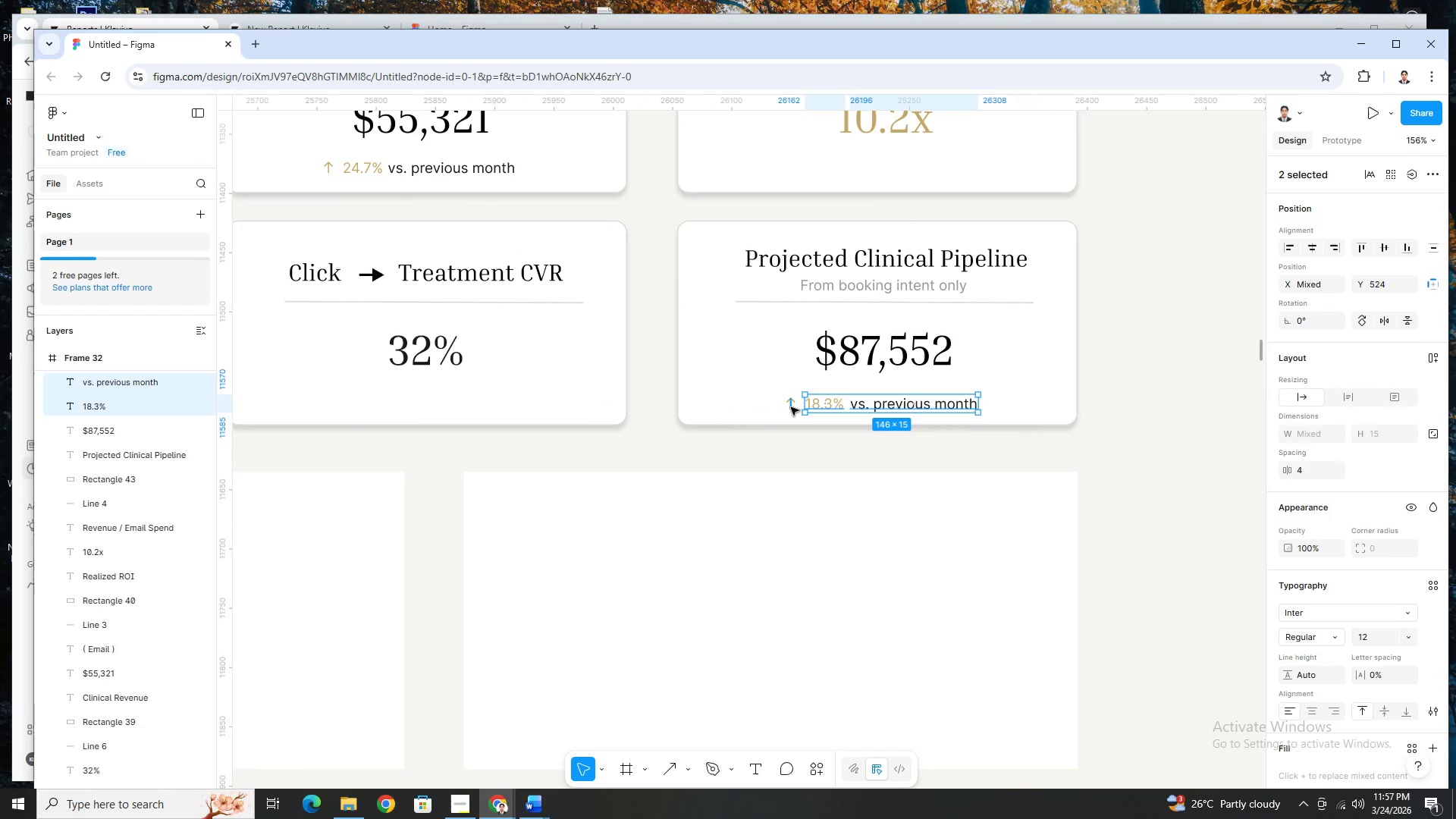 
left_click([790, 407])
 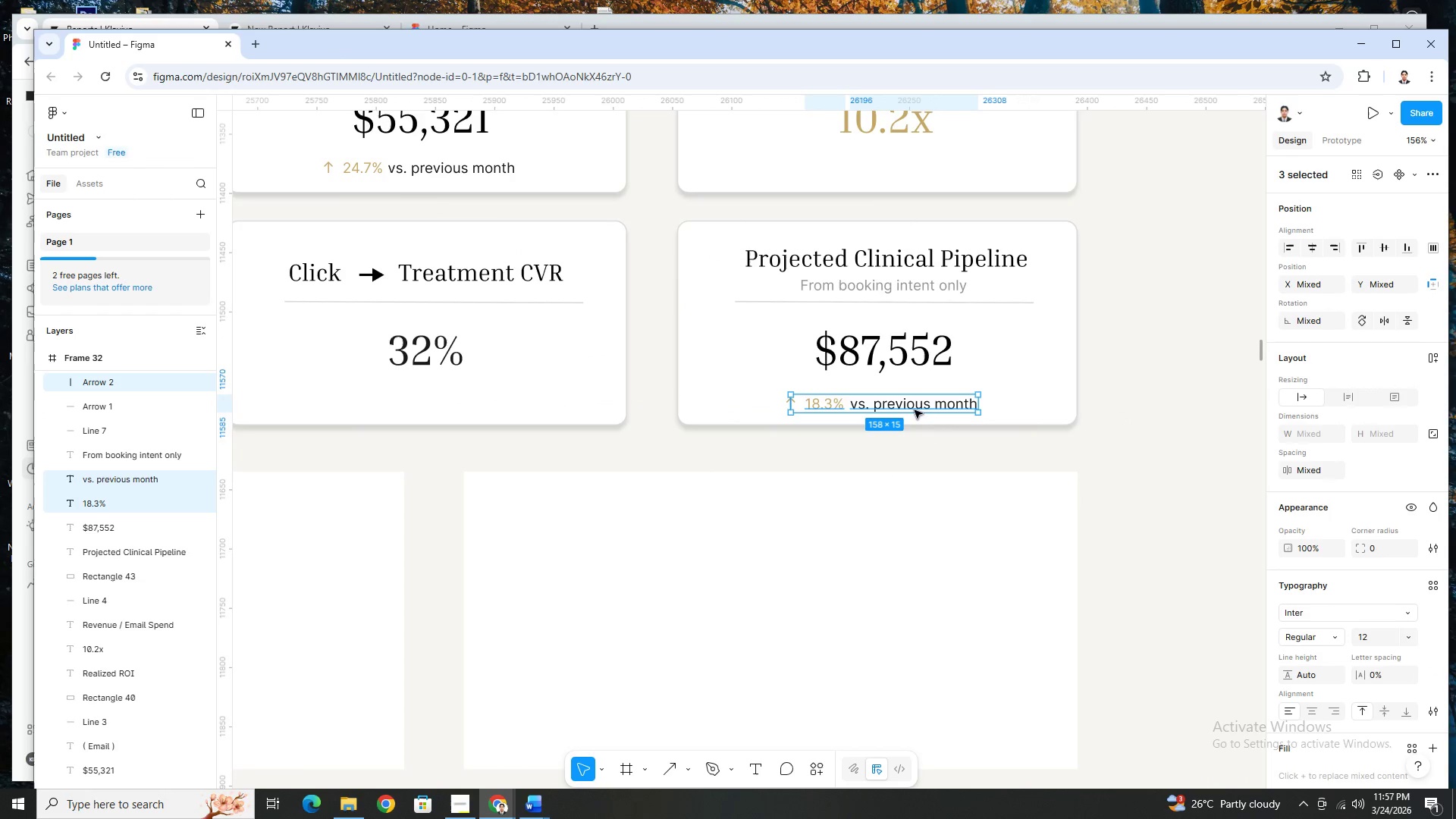 
key(ArrowUp)
 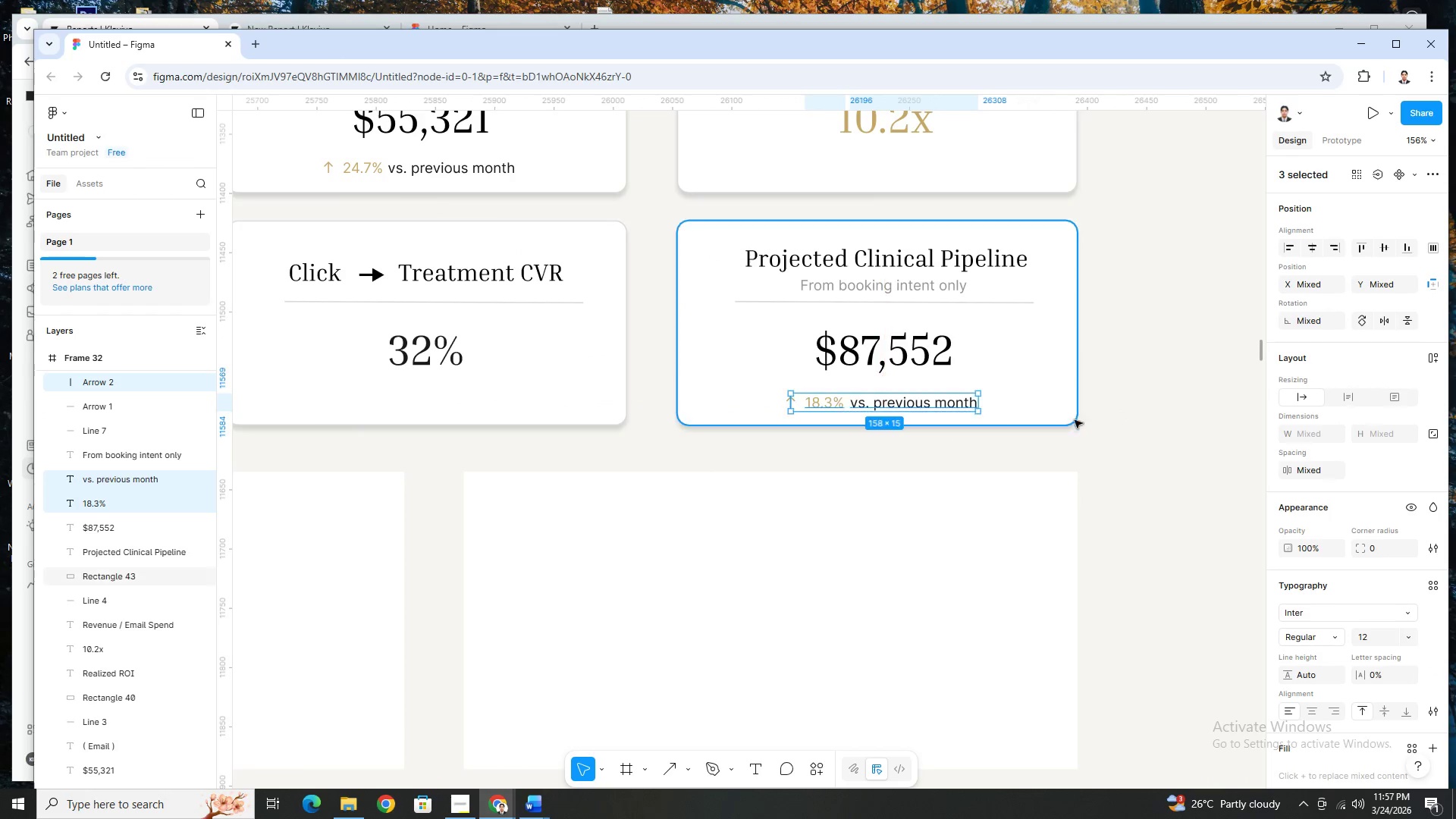 
left_click([1114, 428])
 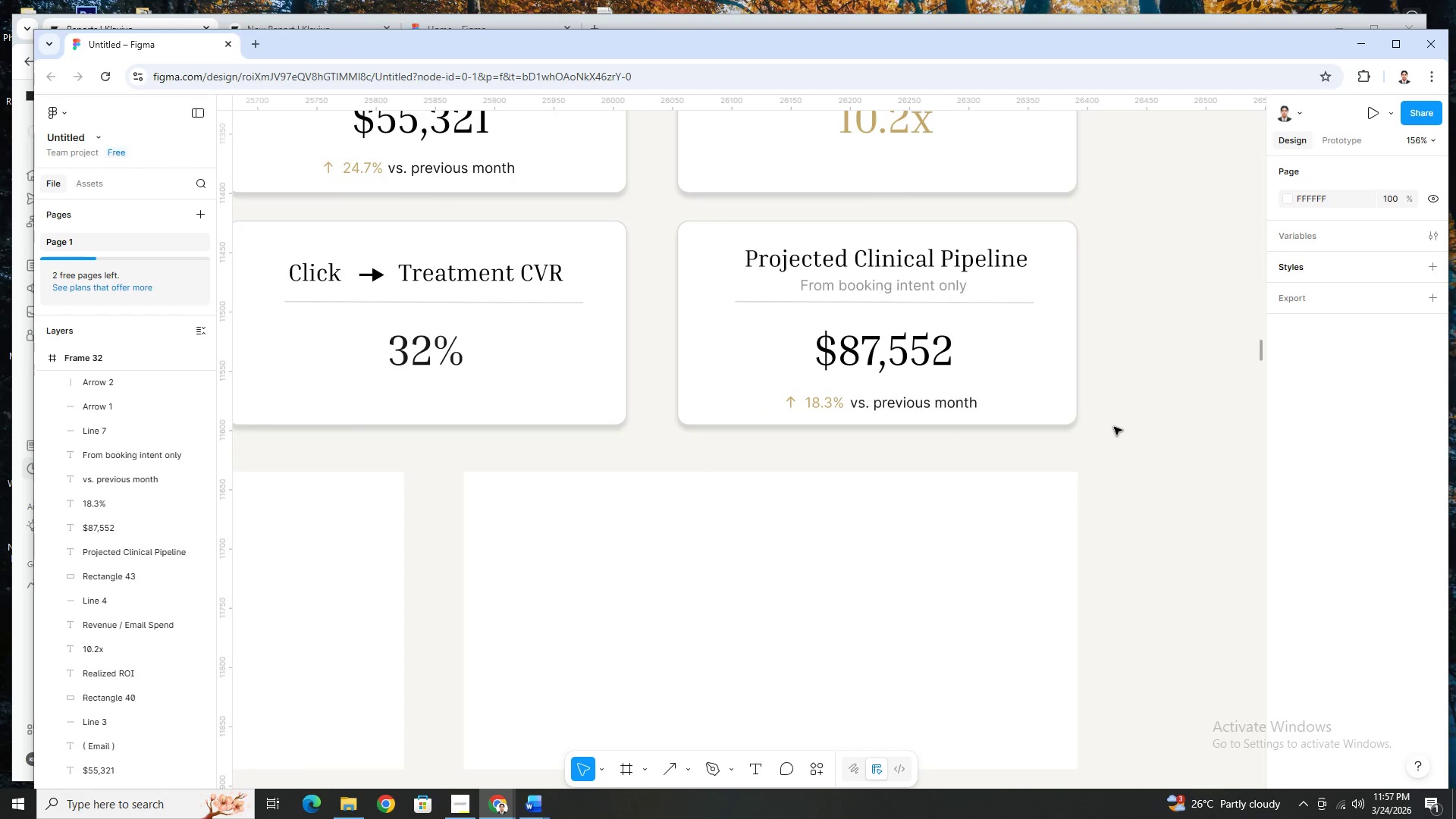 
hold_key(key=ControlLeft, duration=1.41)
scroll: coordinate [1114, 427], scroll_direction: down, amount: 7.0
 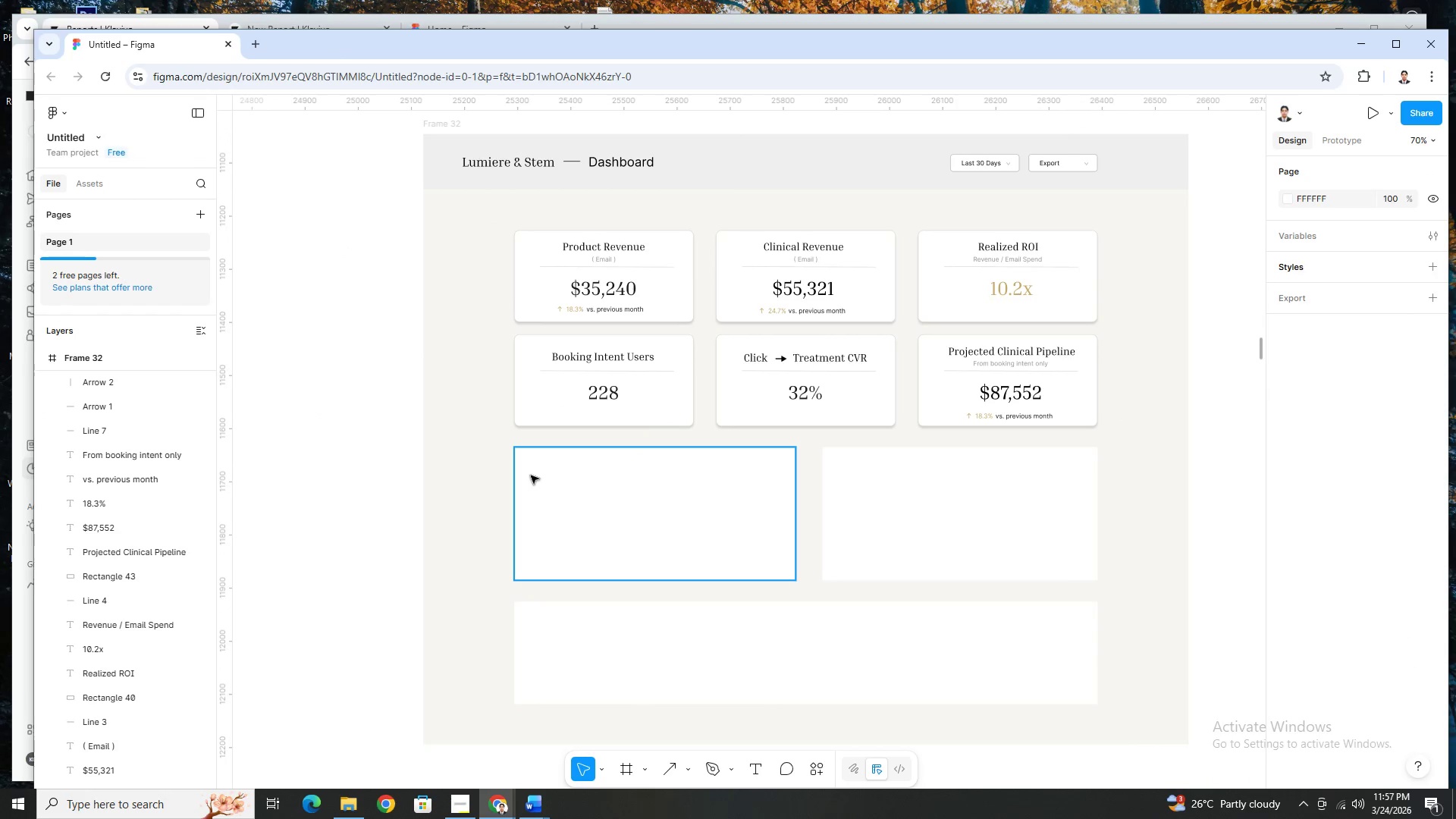 
scroll: coordinate [564, 472], scroll_direction: up, amount: 2.0
 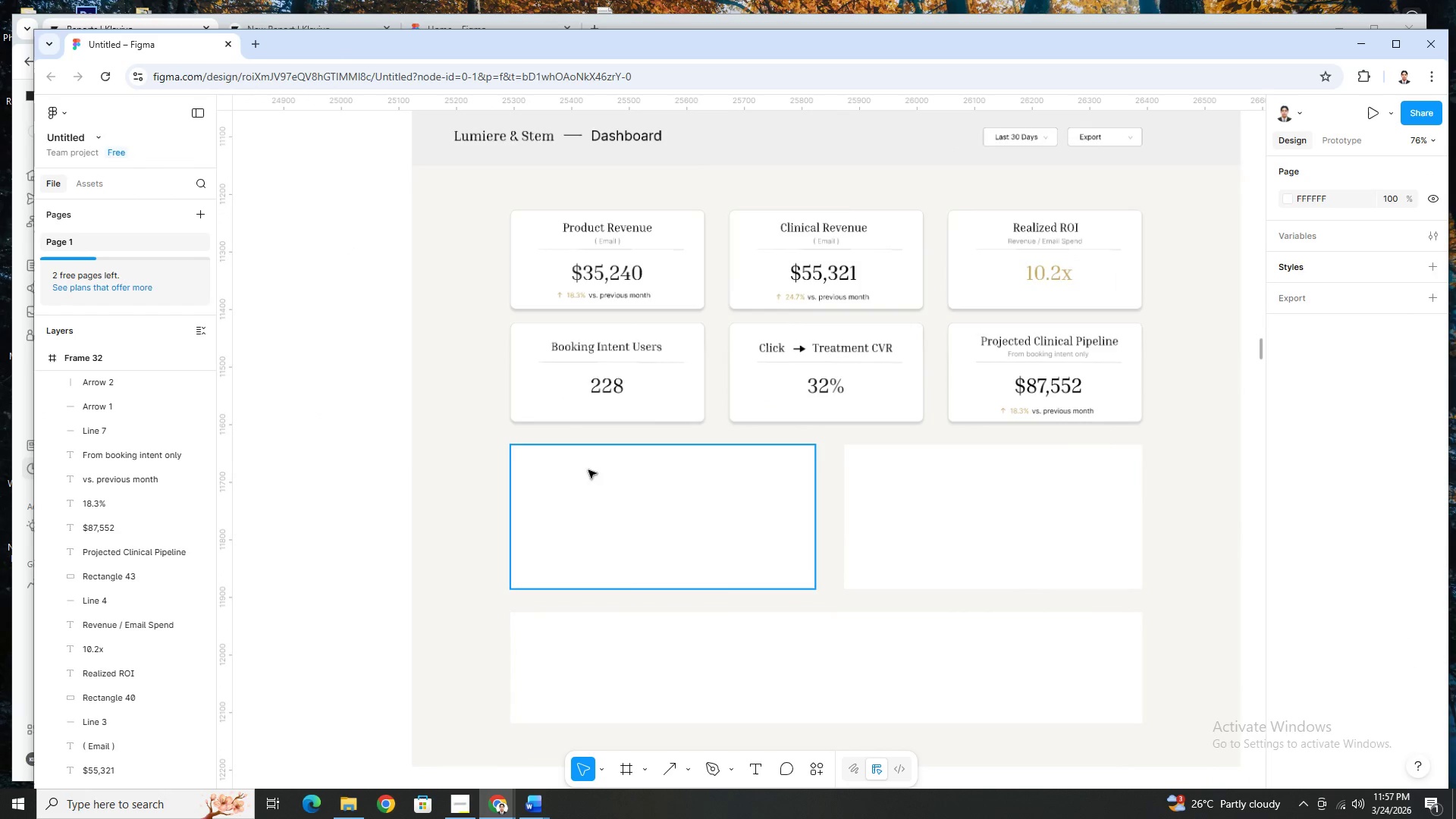 
wait(41.7)
 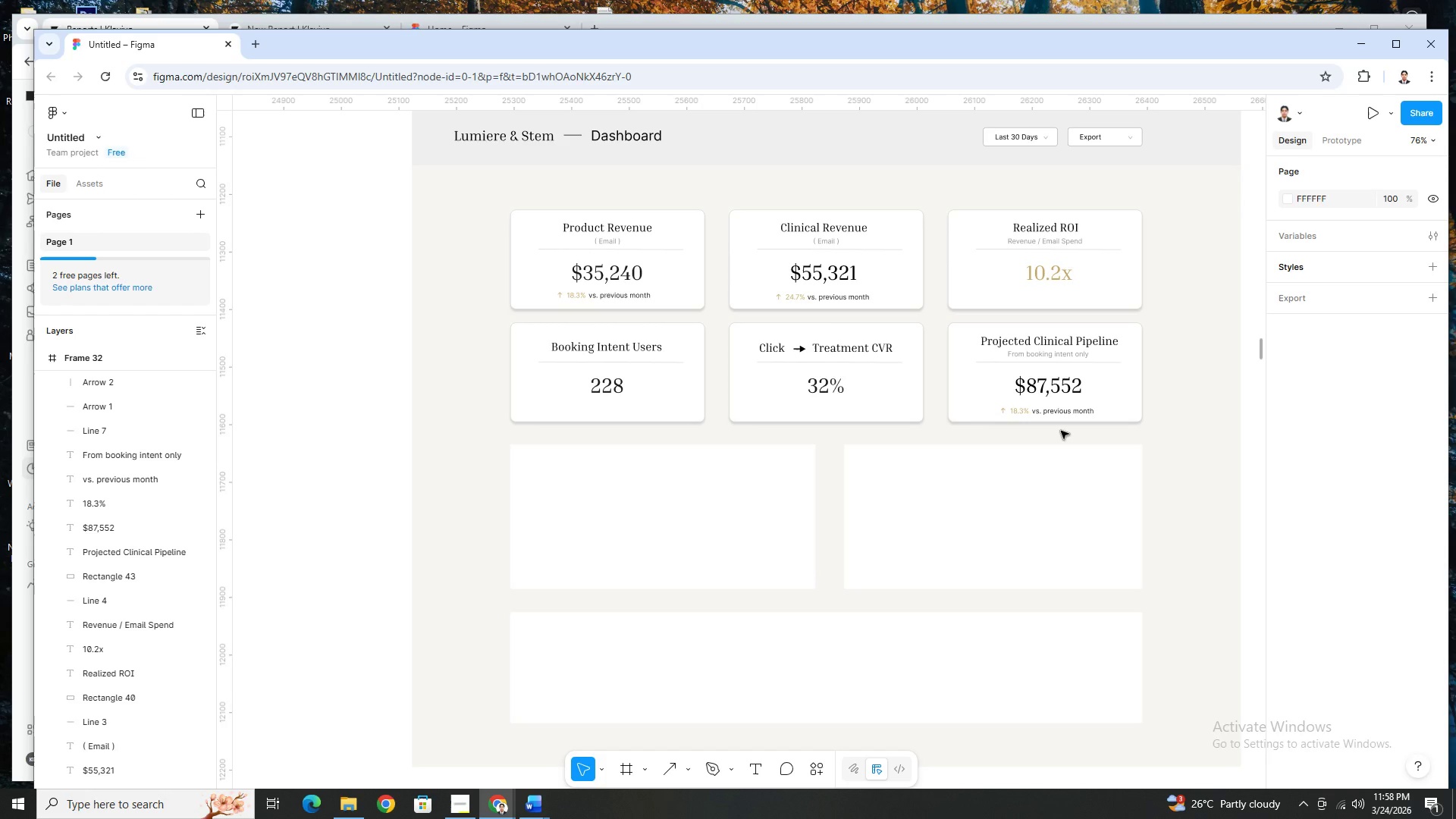 
double_click([1047, 343])
 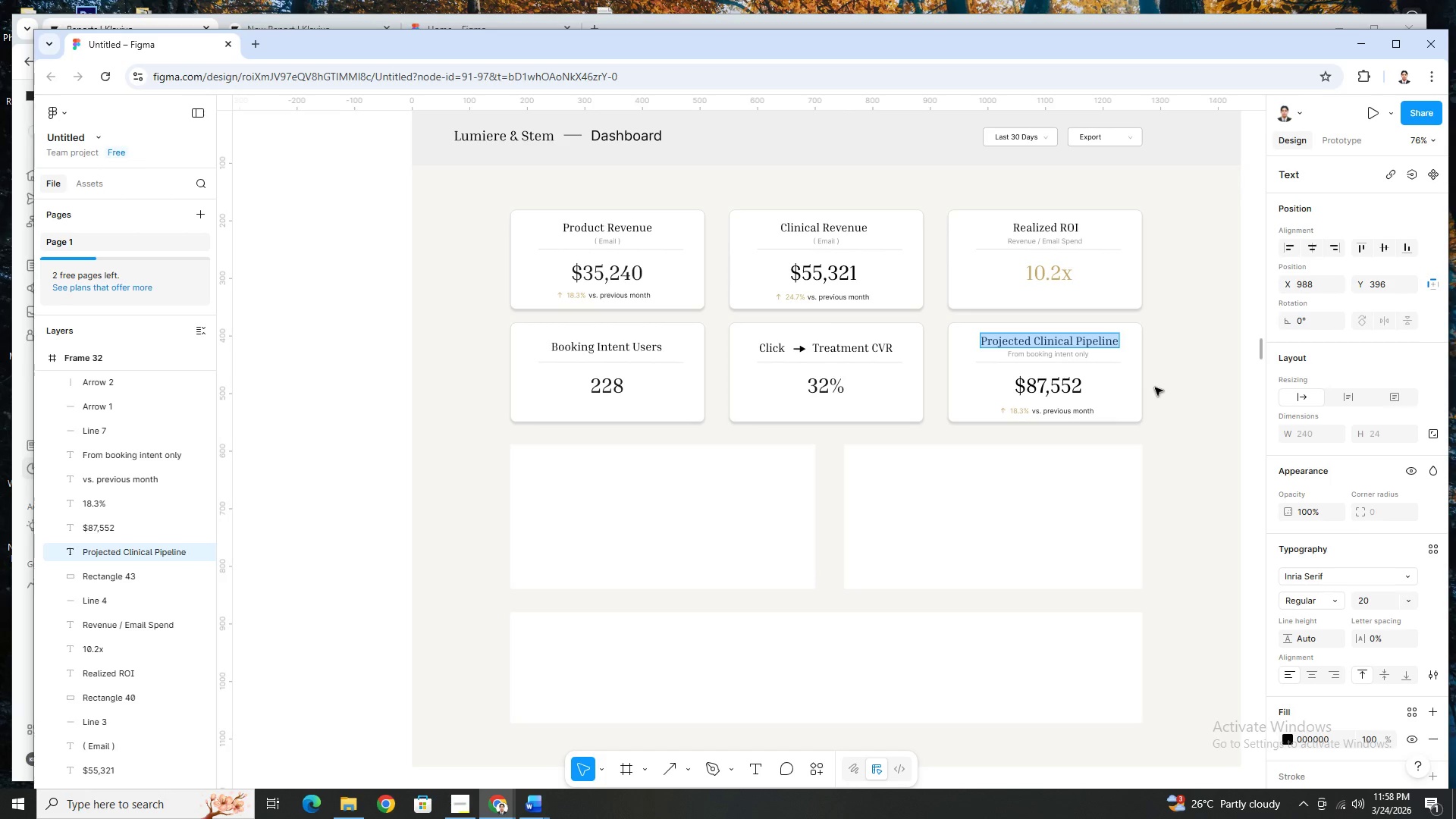 
wait(19.12)
 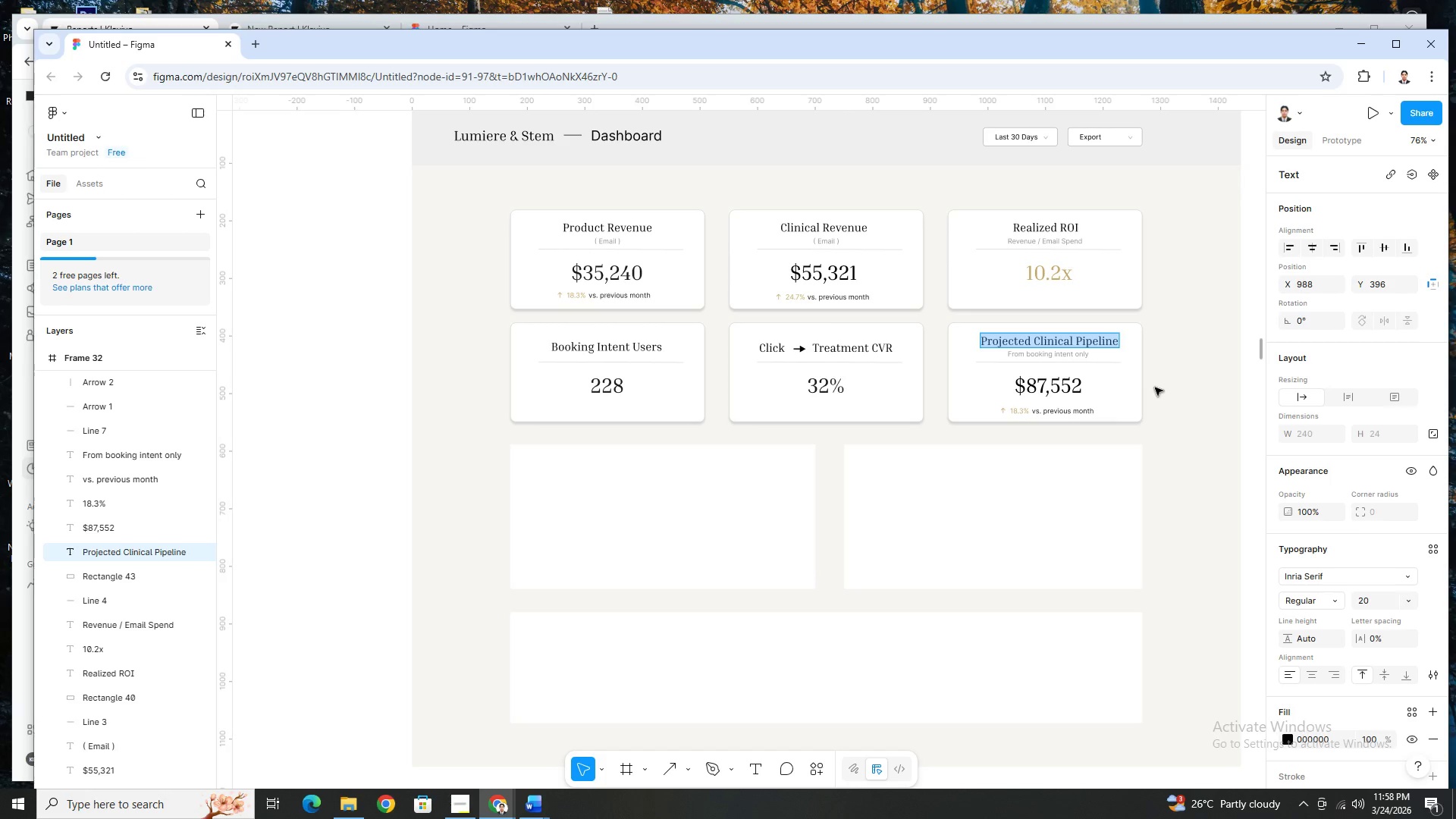 
left_click([522, 804])
 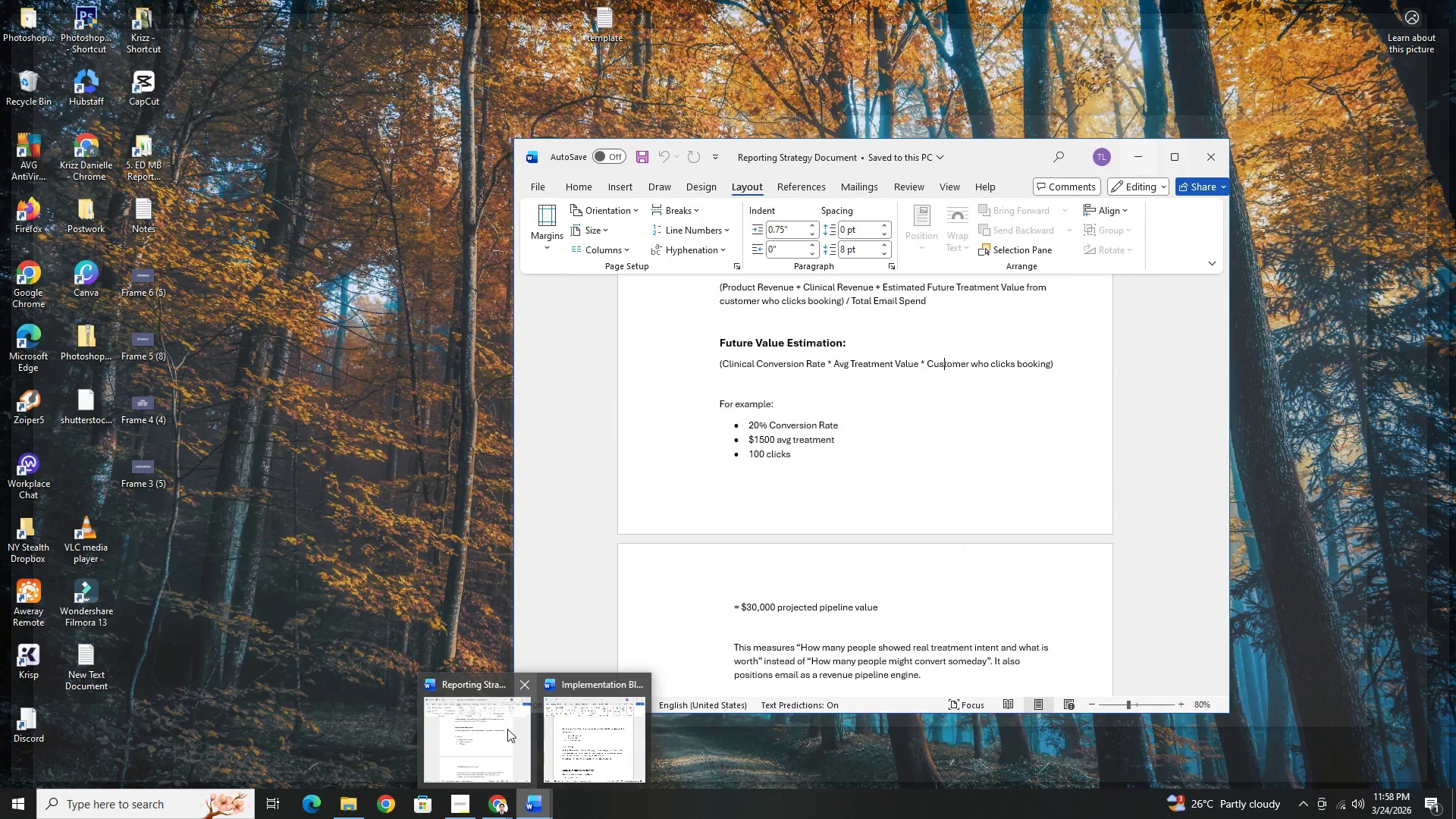 
left_click([507, 729])
 